 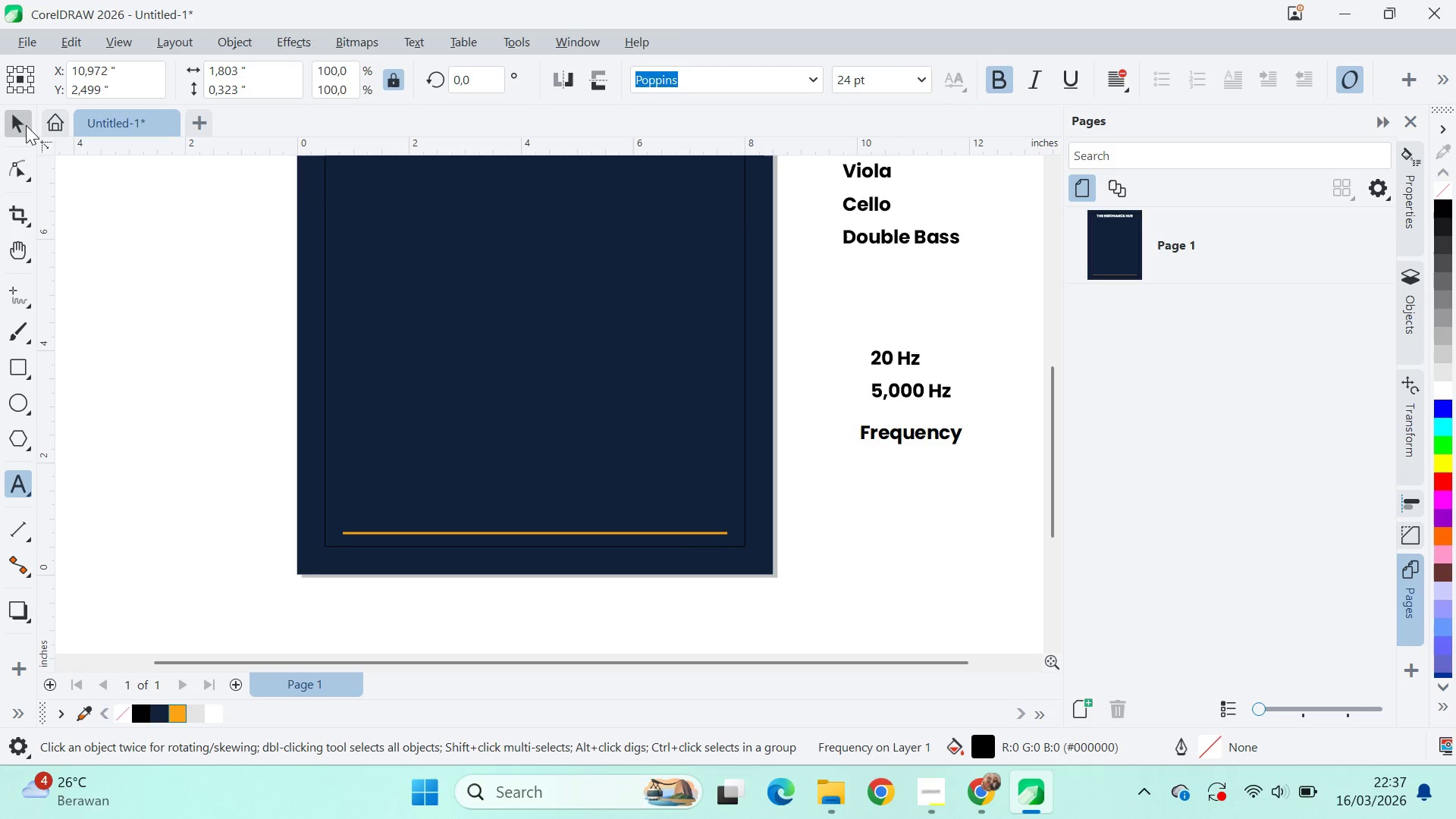 
double_click([725, 455])
 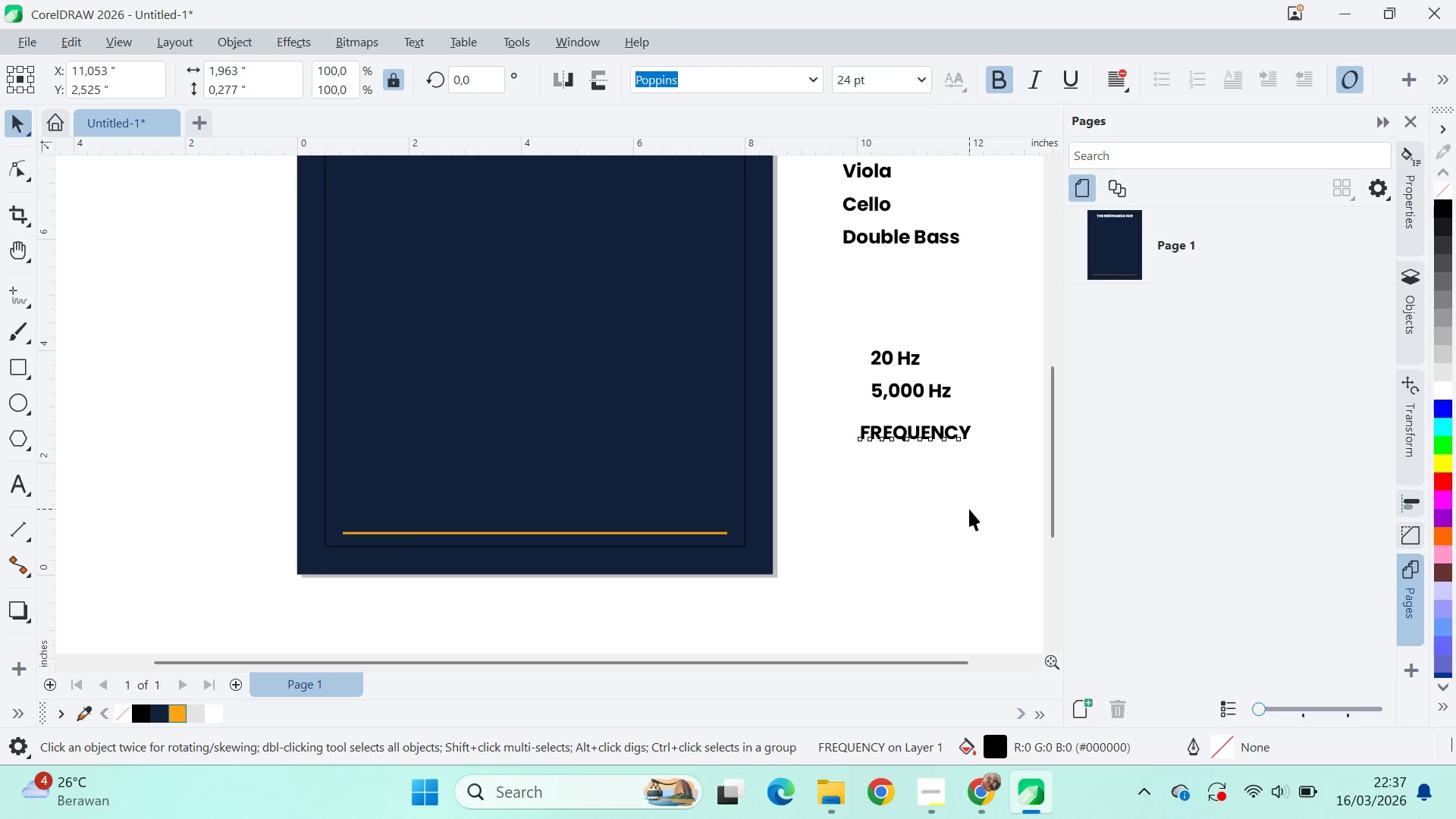 
left_click_drag(start_coordinate=[939, 431], to_coordinate=[538, 513])
 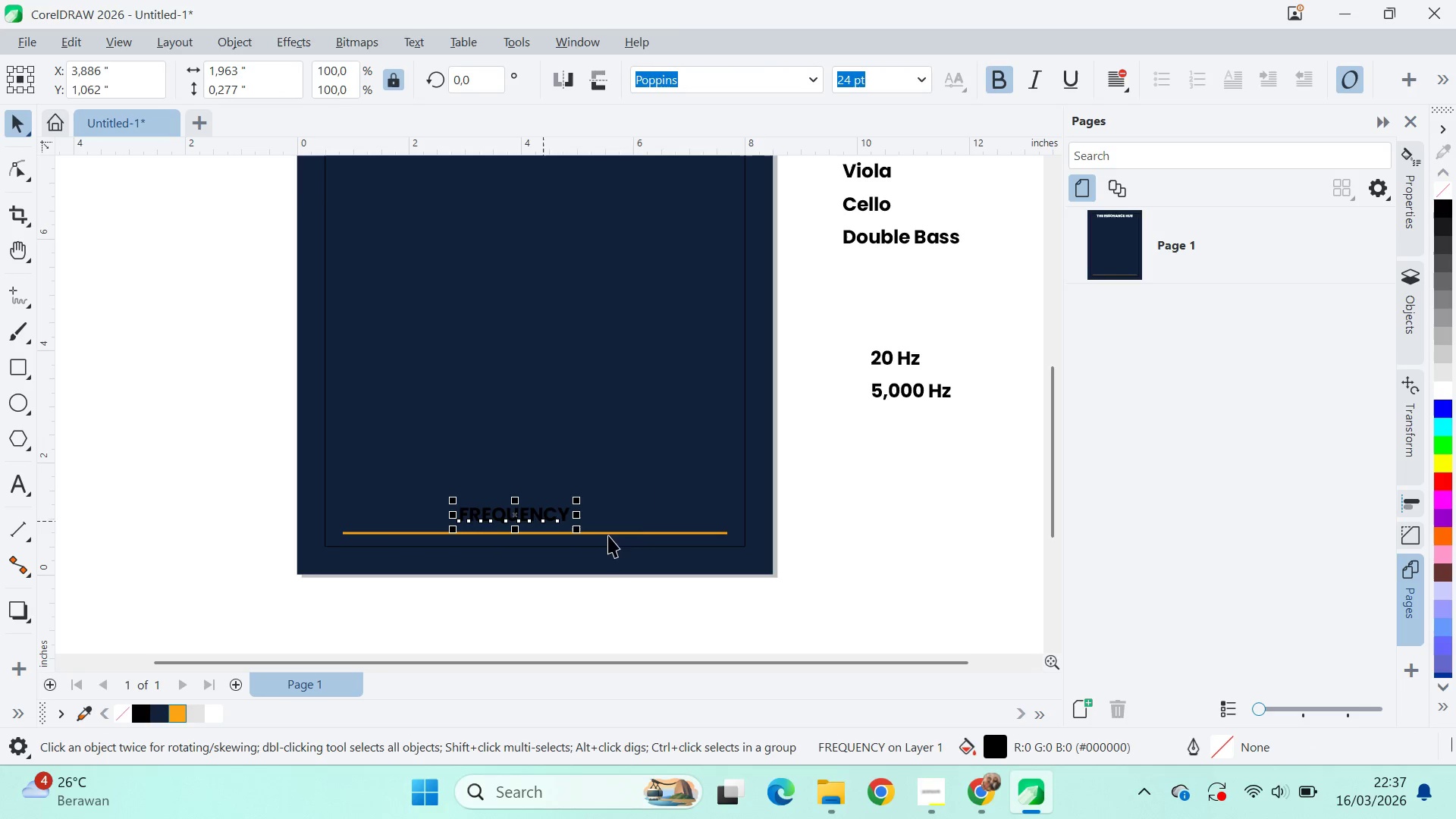 
hold_key(key=ShiftLeft, duration=0.52)
 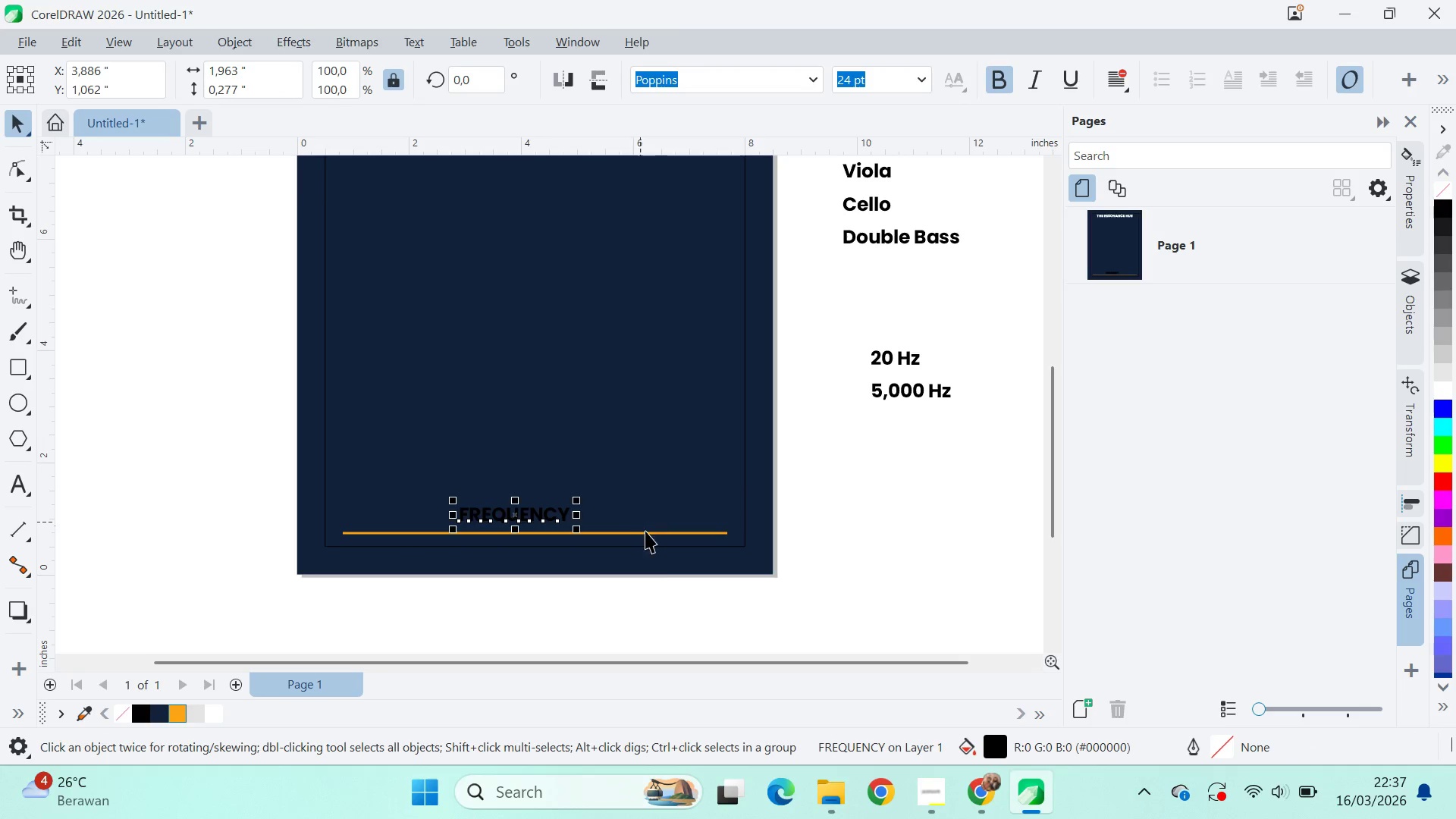 
key(C)
 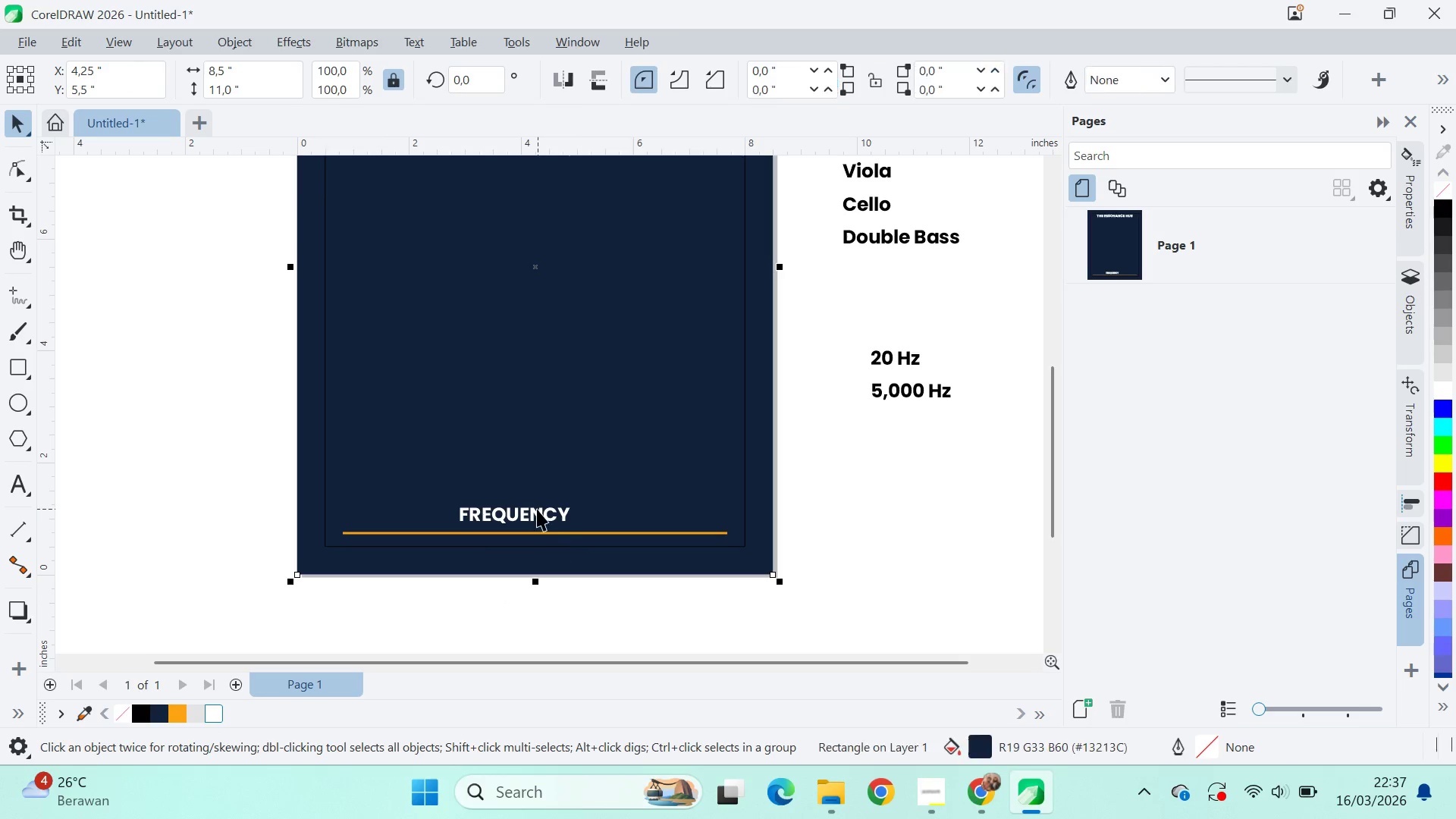 
wait(5.25)
 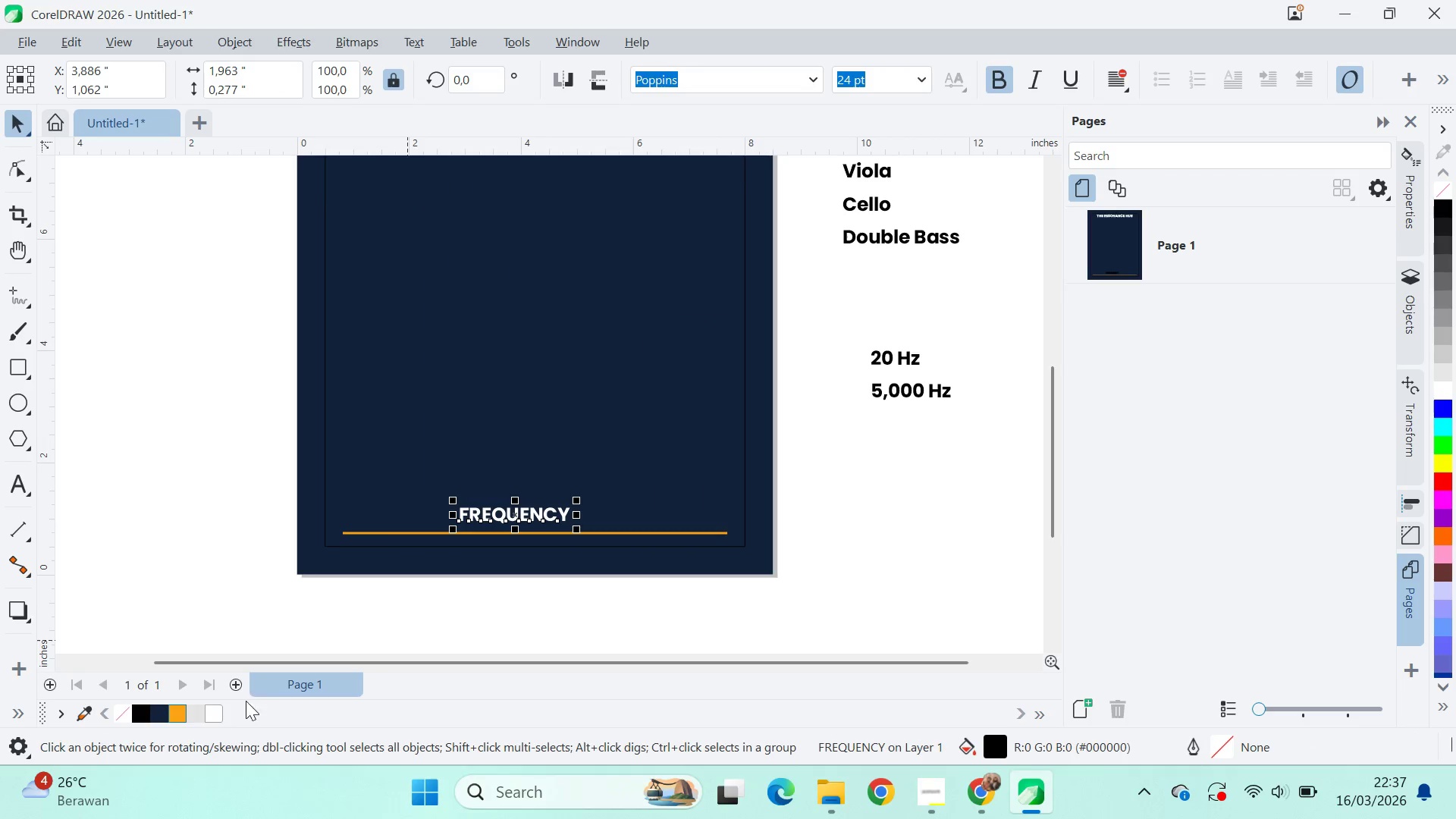 
left_click_drag(start_coordinate=[621, 532], to_coordinate=[619, 520])
 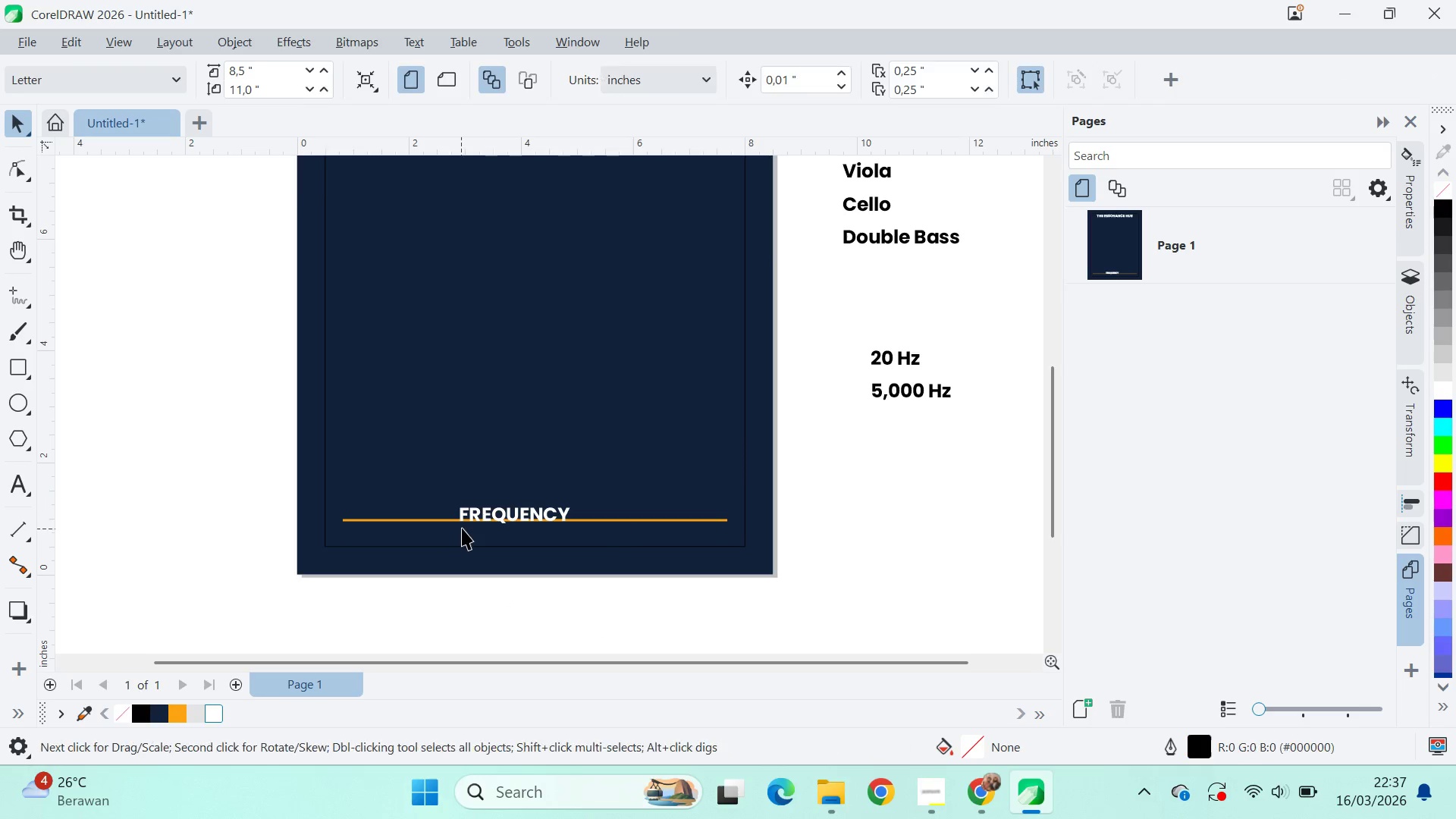 
hold_key(key=ShiftLeft, duration=1.5)
 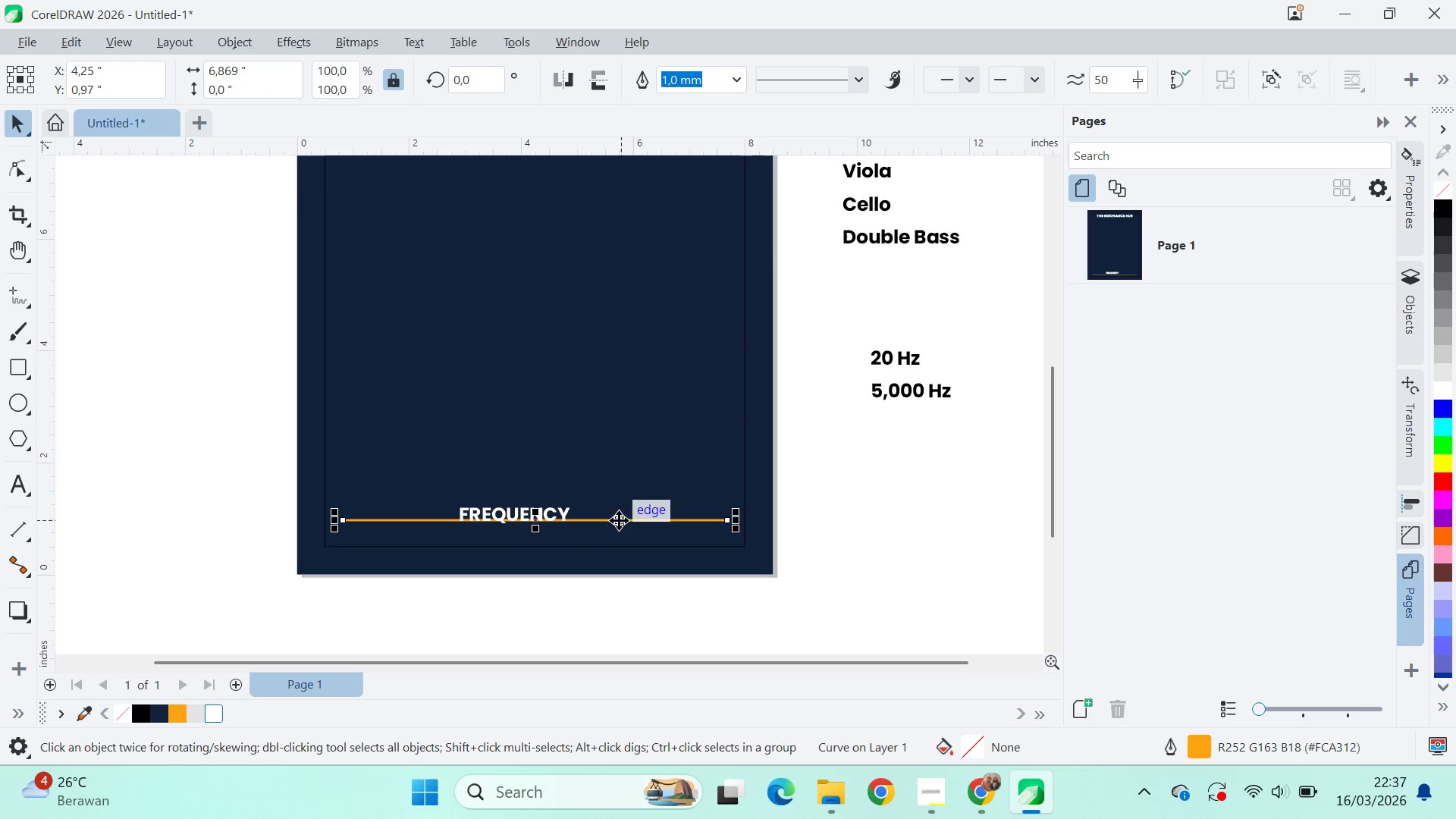 
hold_key(key=ShiftLeft, duration=0.59)
 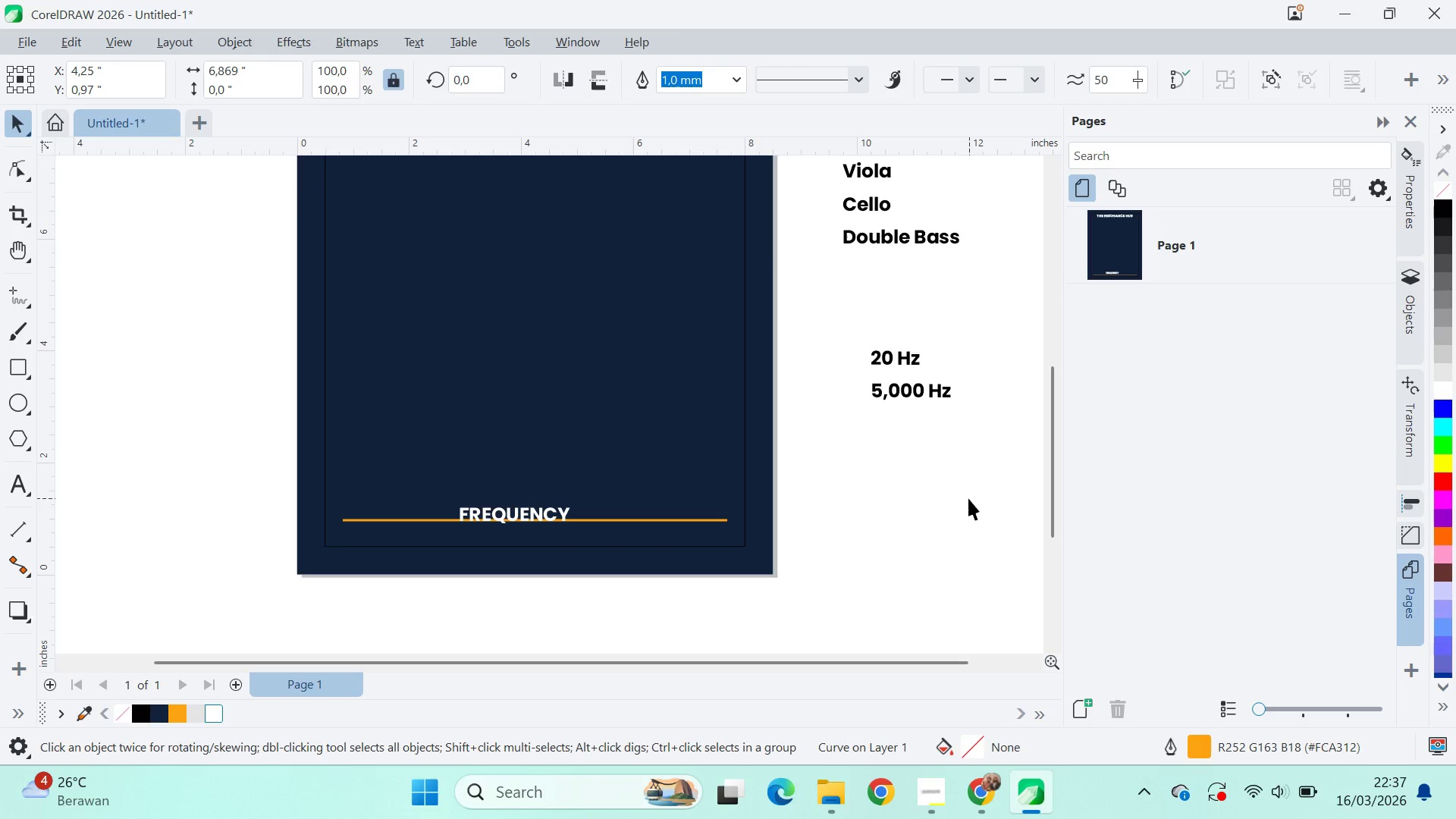 
left_click_drag(start_coordinate=[971, 499], to_coordinate=[966, 499])
 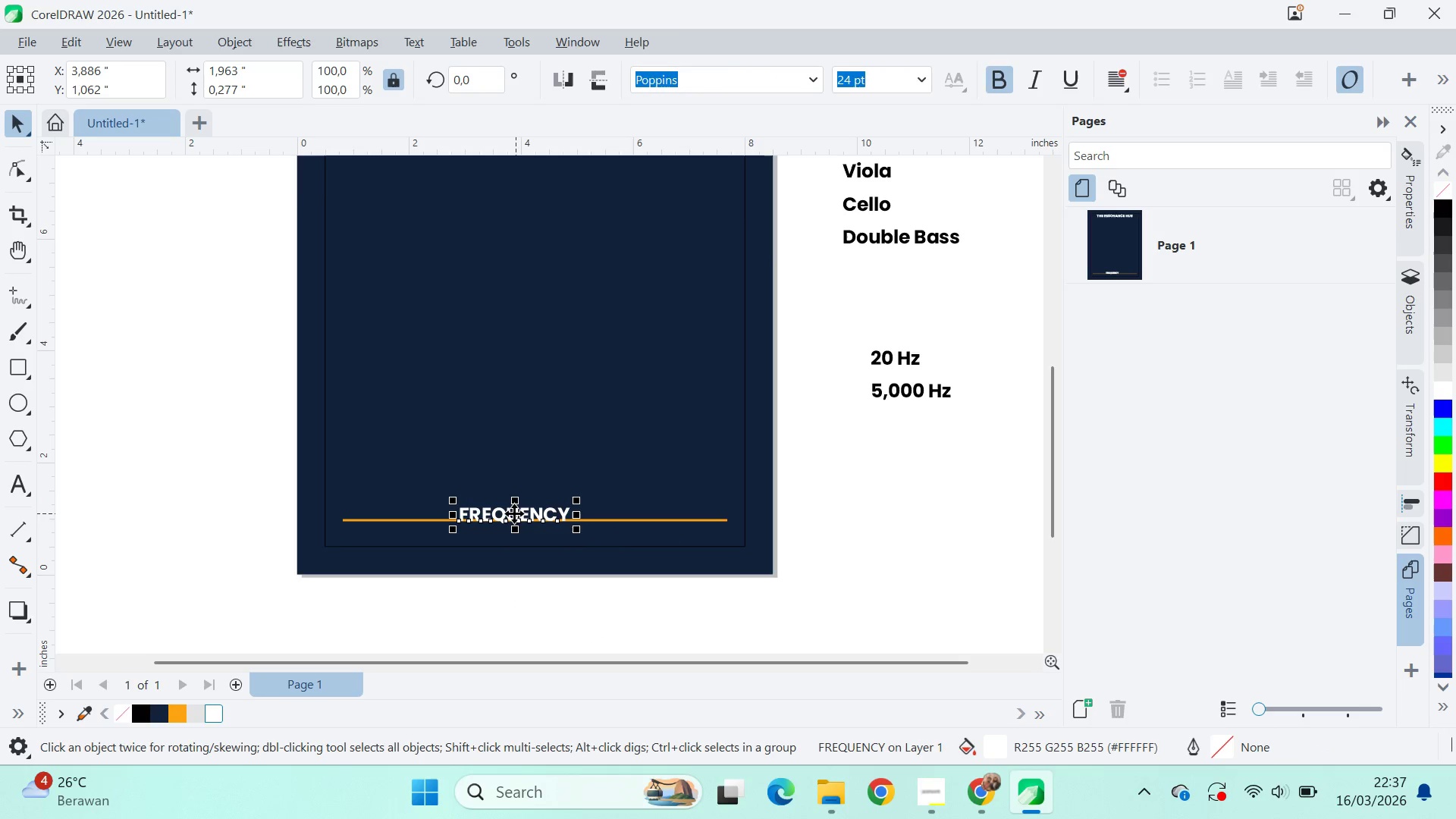 
left_click_drag(start_coordinate=[519, 513], to_coordinate=[532, 505])
 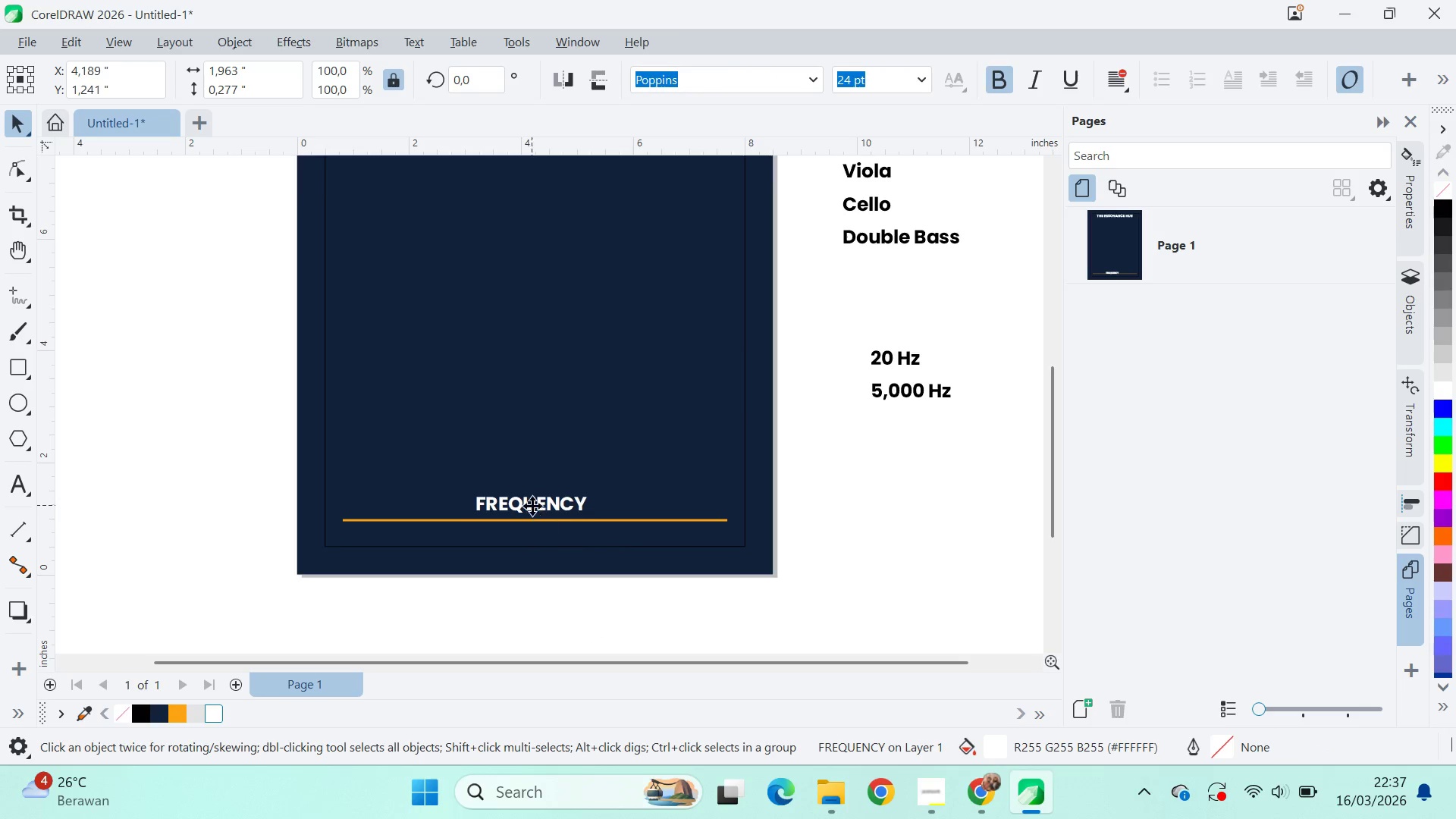 
hold_key(key=ShiftLeft, duration=0.67)
left_click([620, 521])
 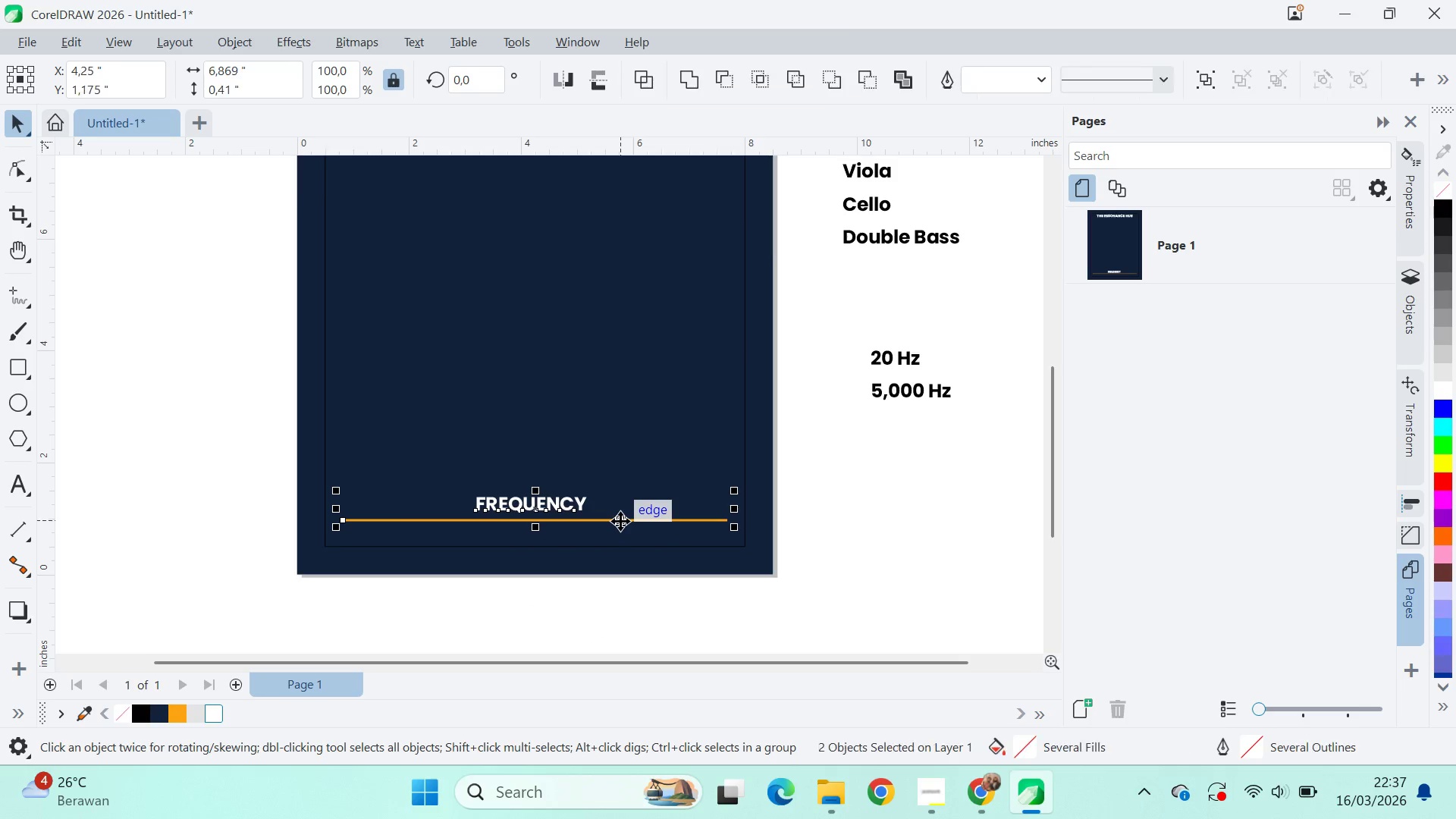 
key(C)
 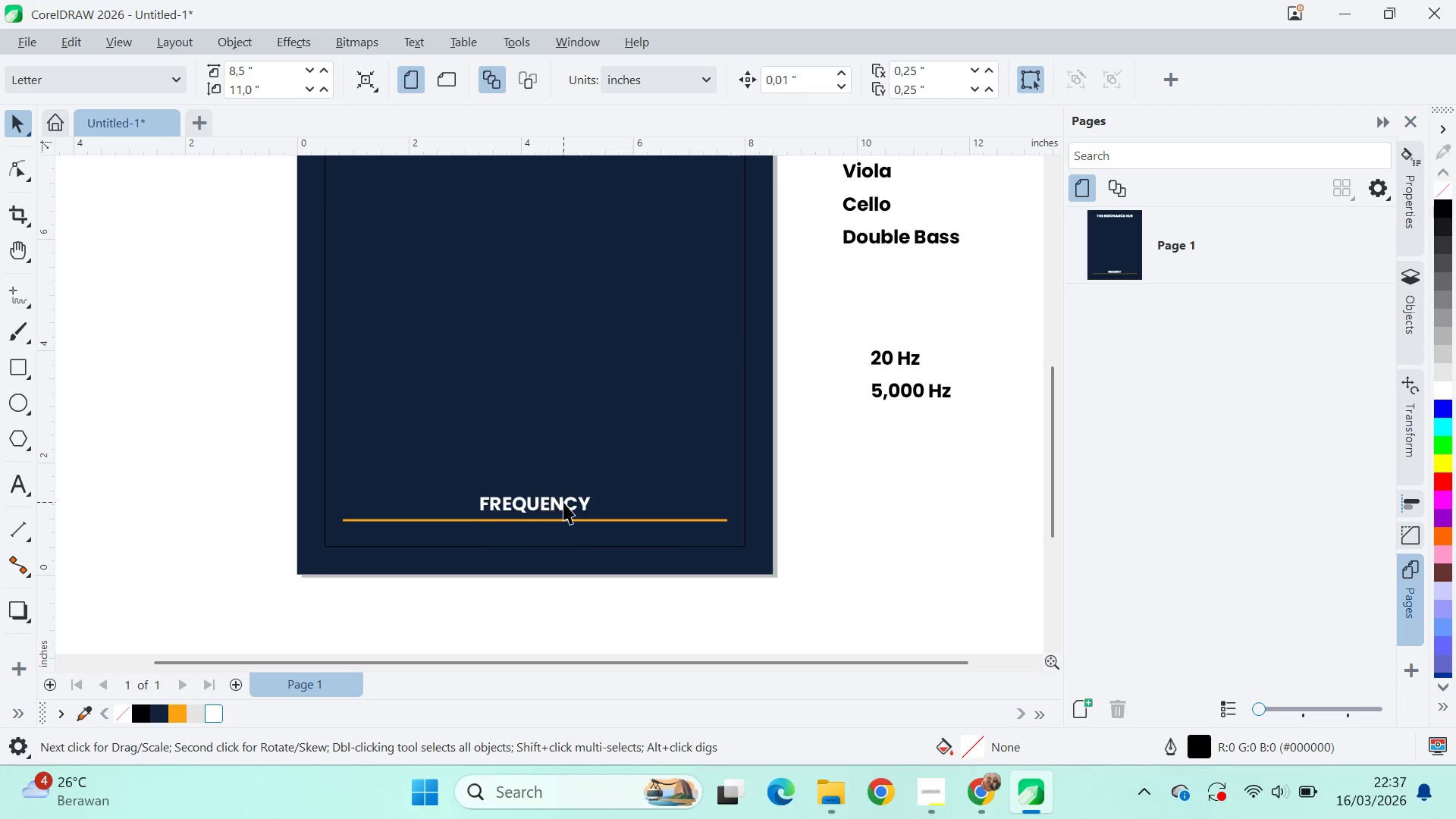 
left_click_drag(start_coordinate=[563, 500], to_coordinate=[559, 532])
 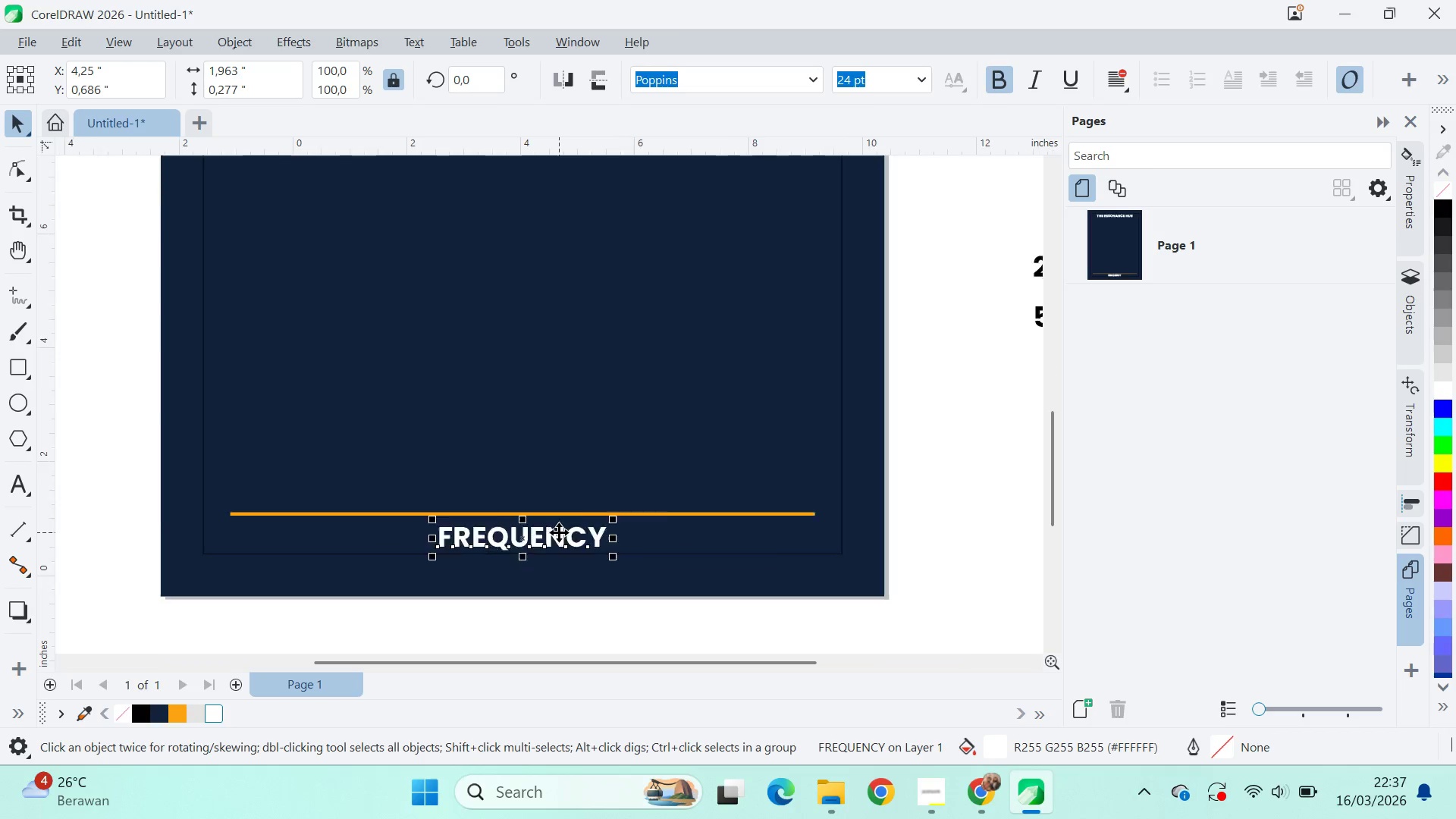 
hold_key(key=ShiftLeft, duration=1.03)
 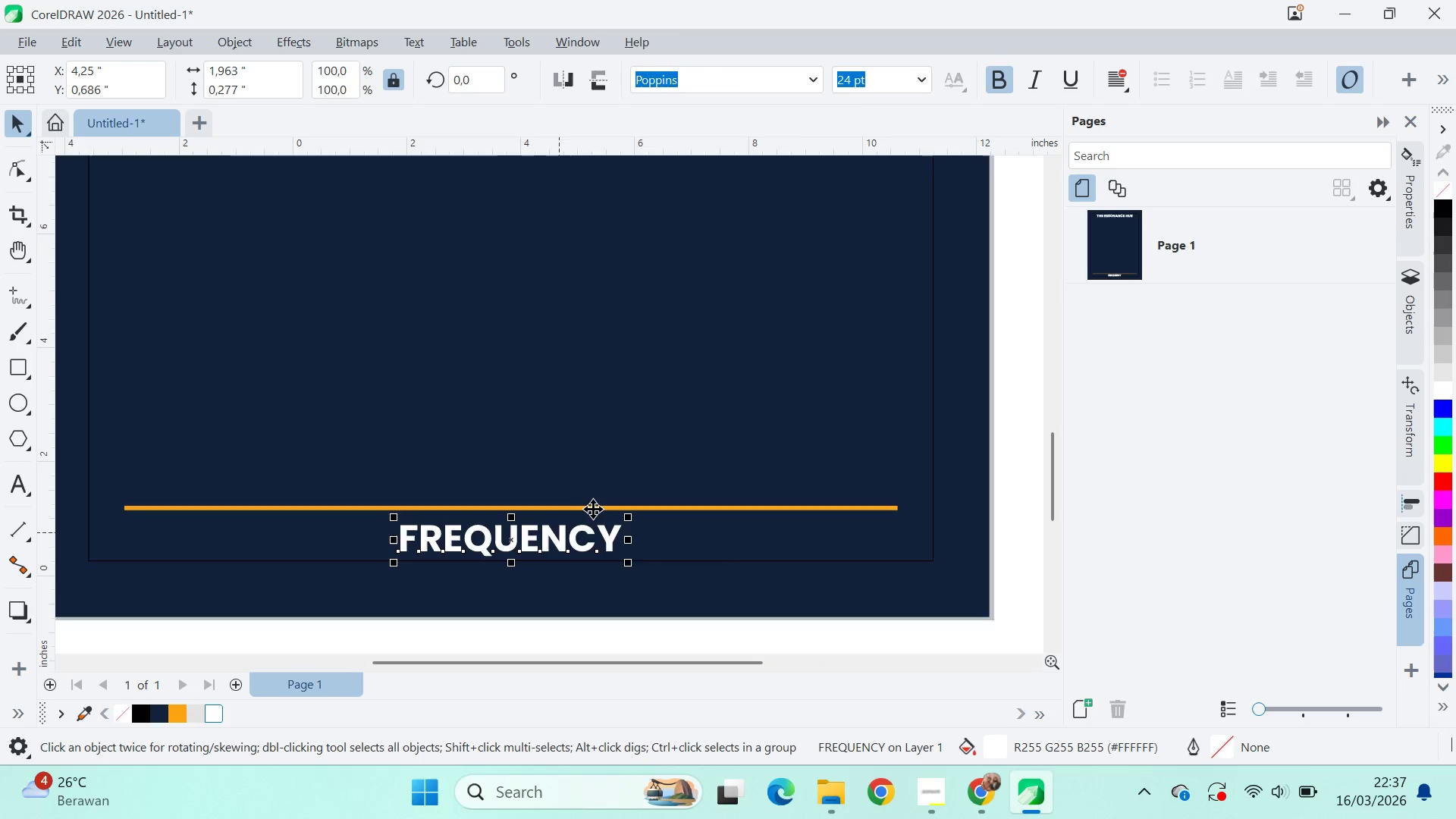 
hold_key(key=ShiftLeft, duration=5.89)
scroll: coordinate [562, 532], scroll_direction: up, amount: 6.0
 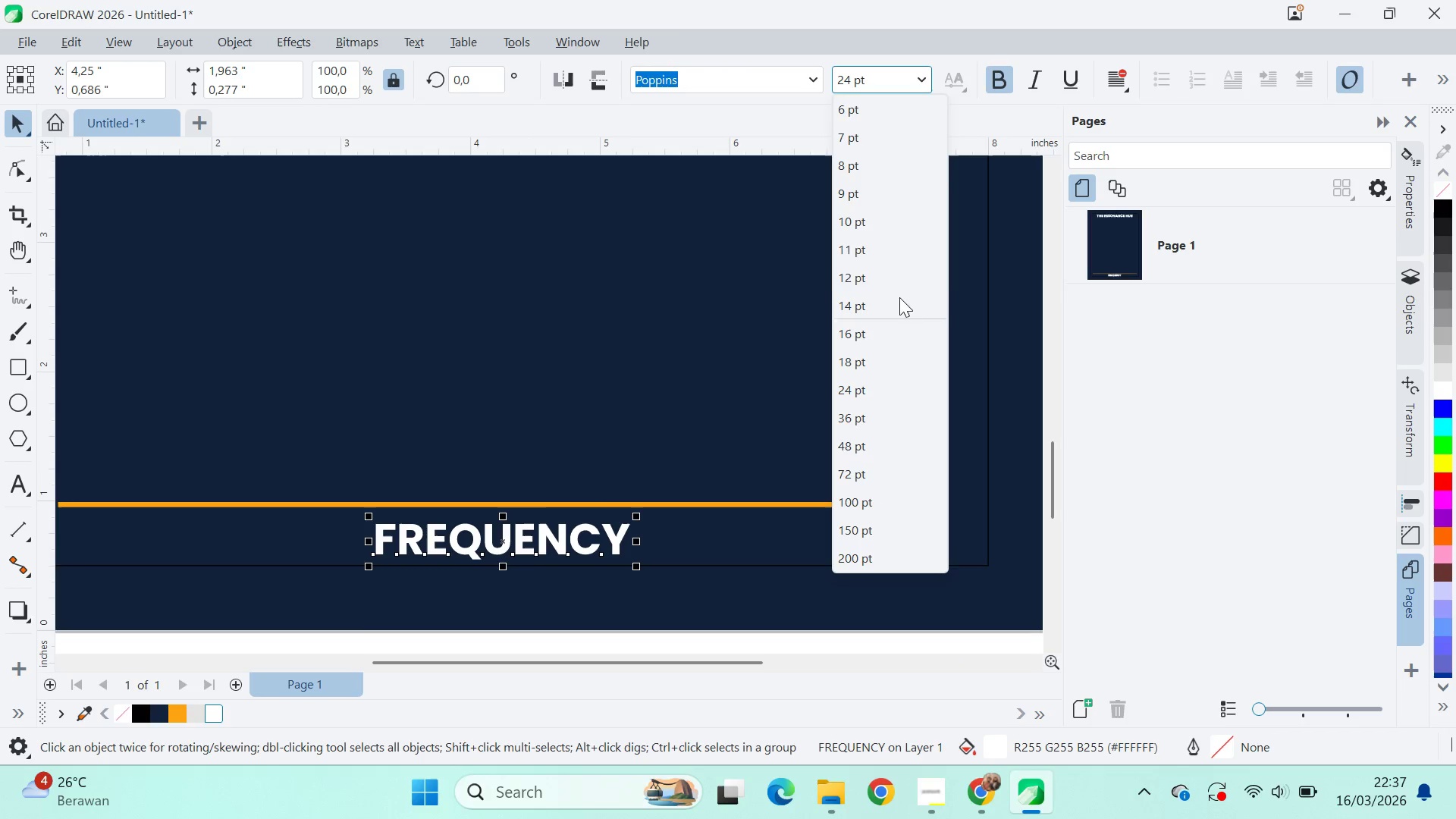 
left_click([908, 252])
 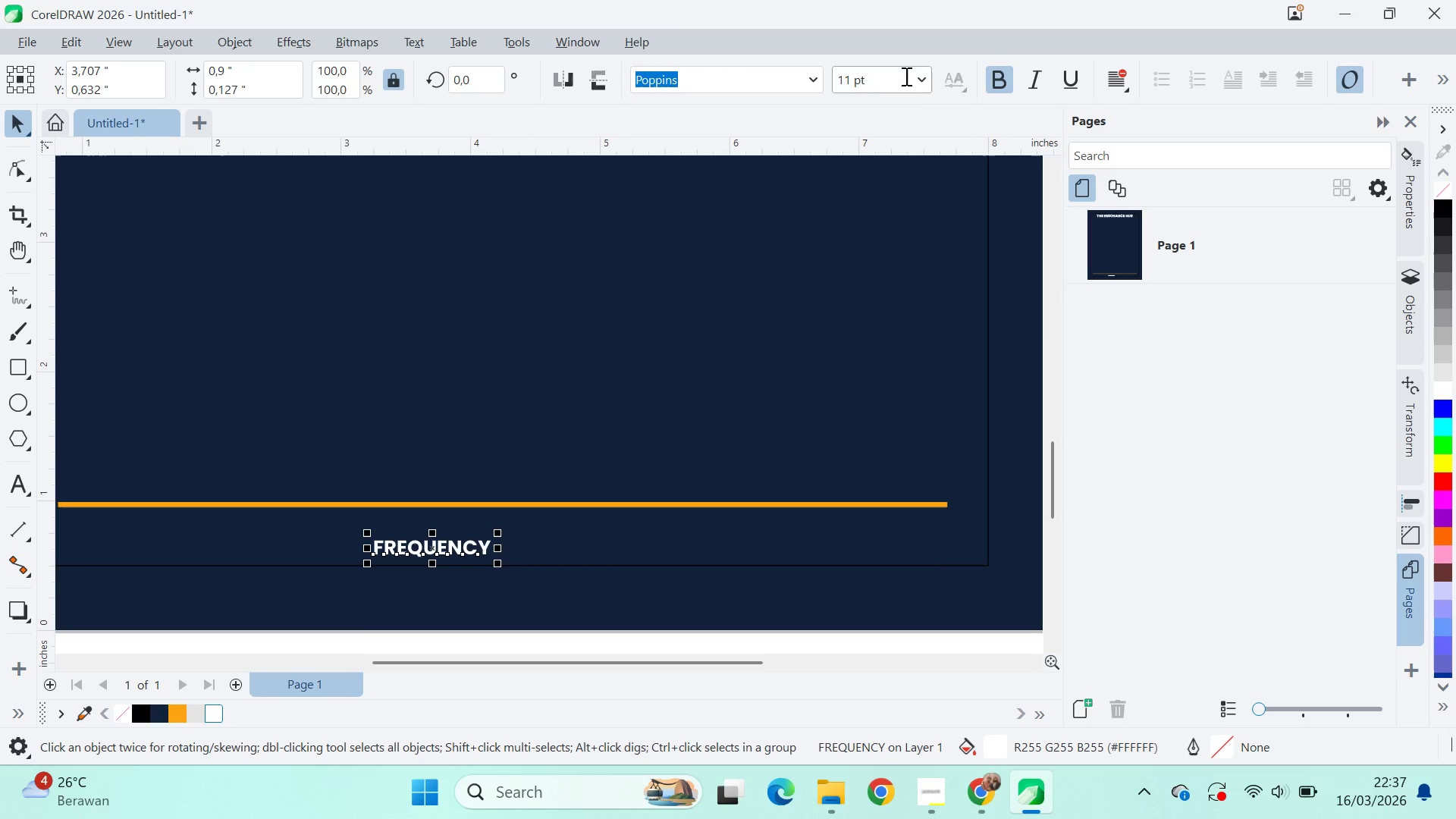 
double_click([918, 80])
 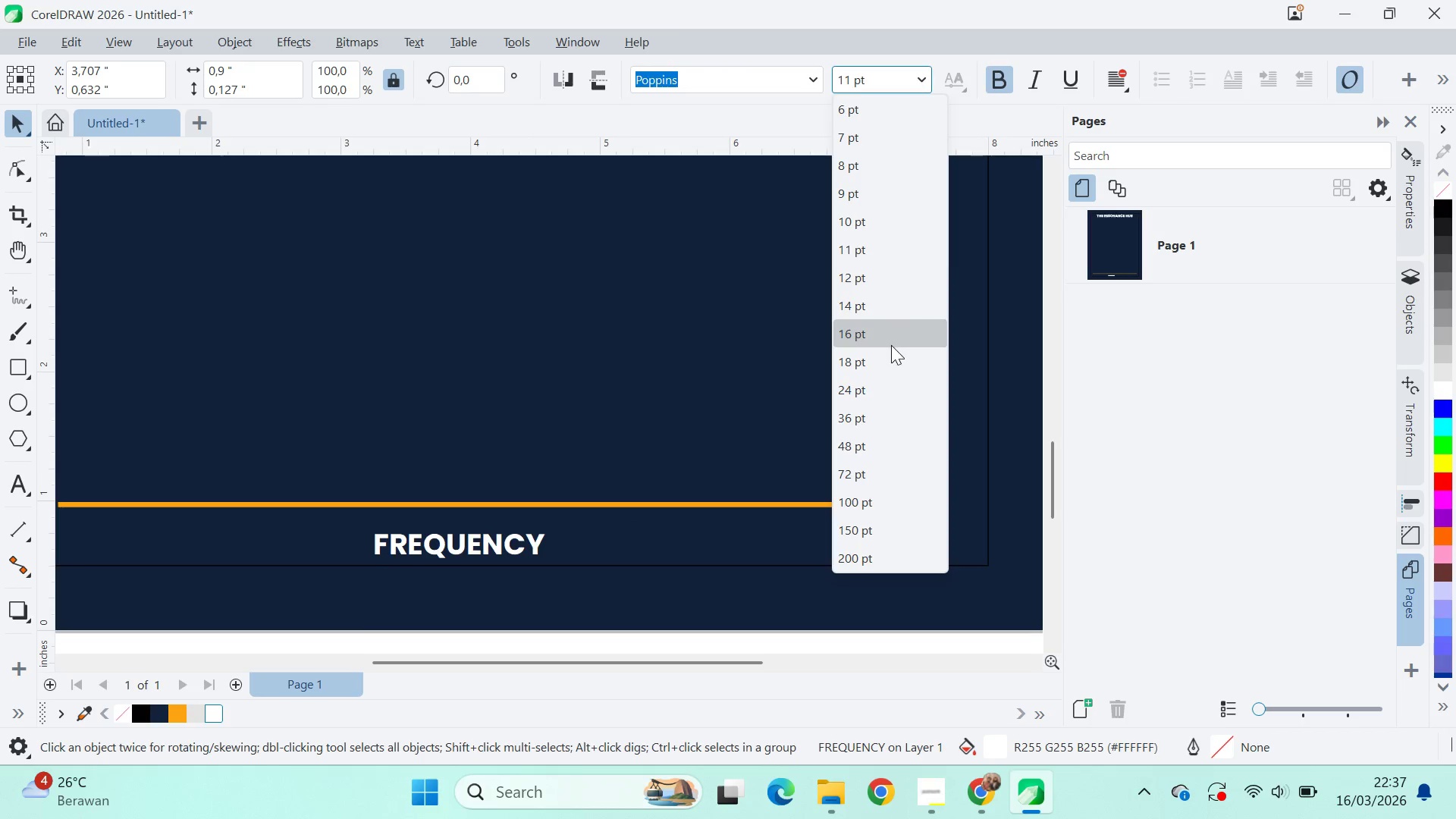 
left_click([891, 346])
 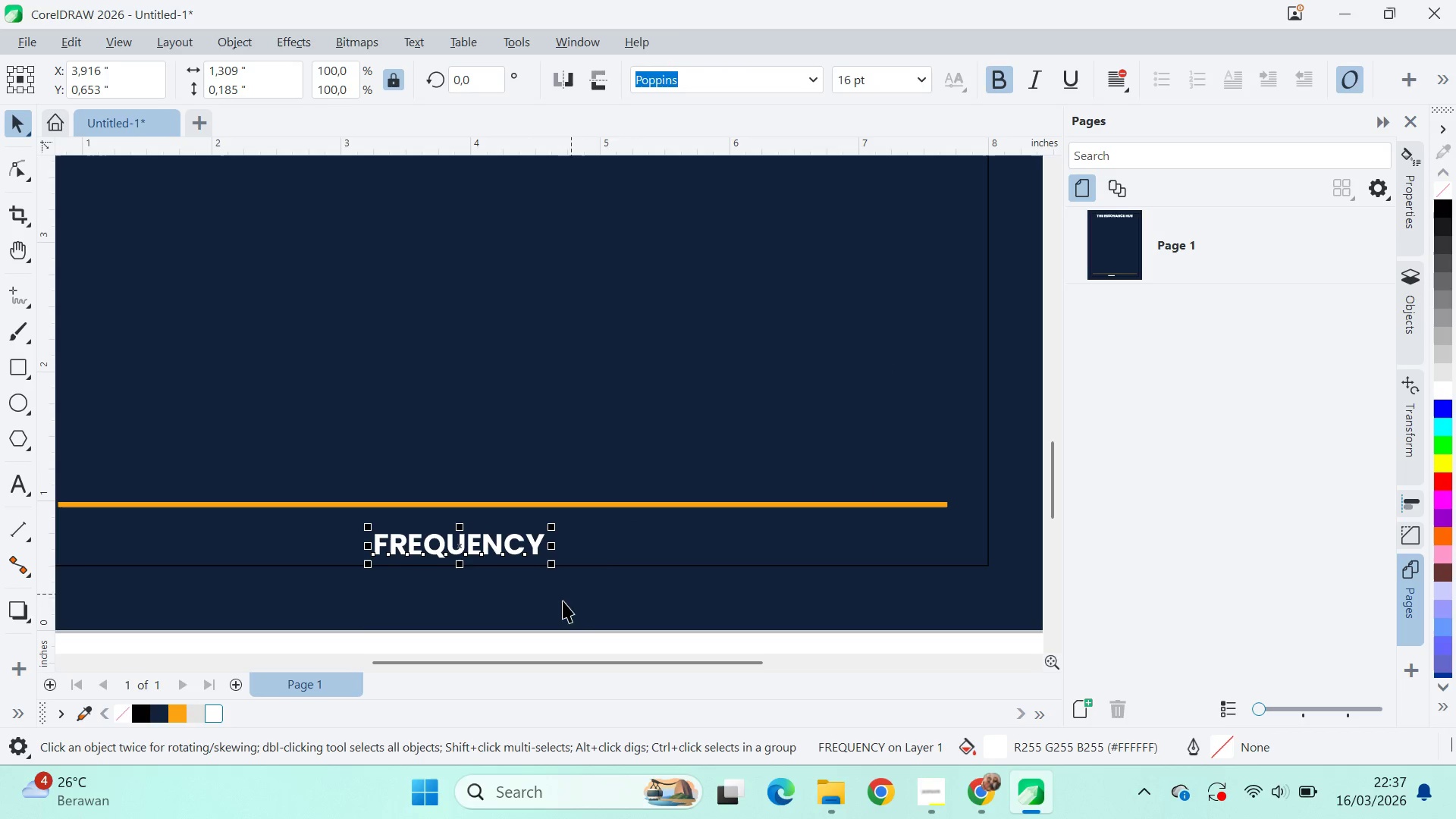 
hold_key(key=ShiftLeft, duration=0.83)
 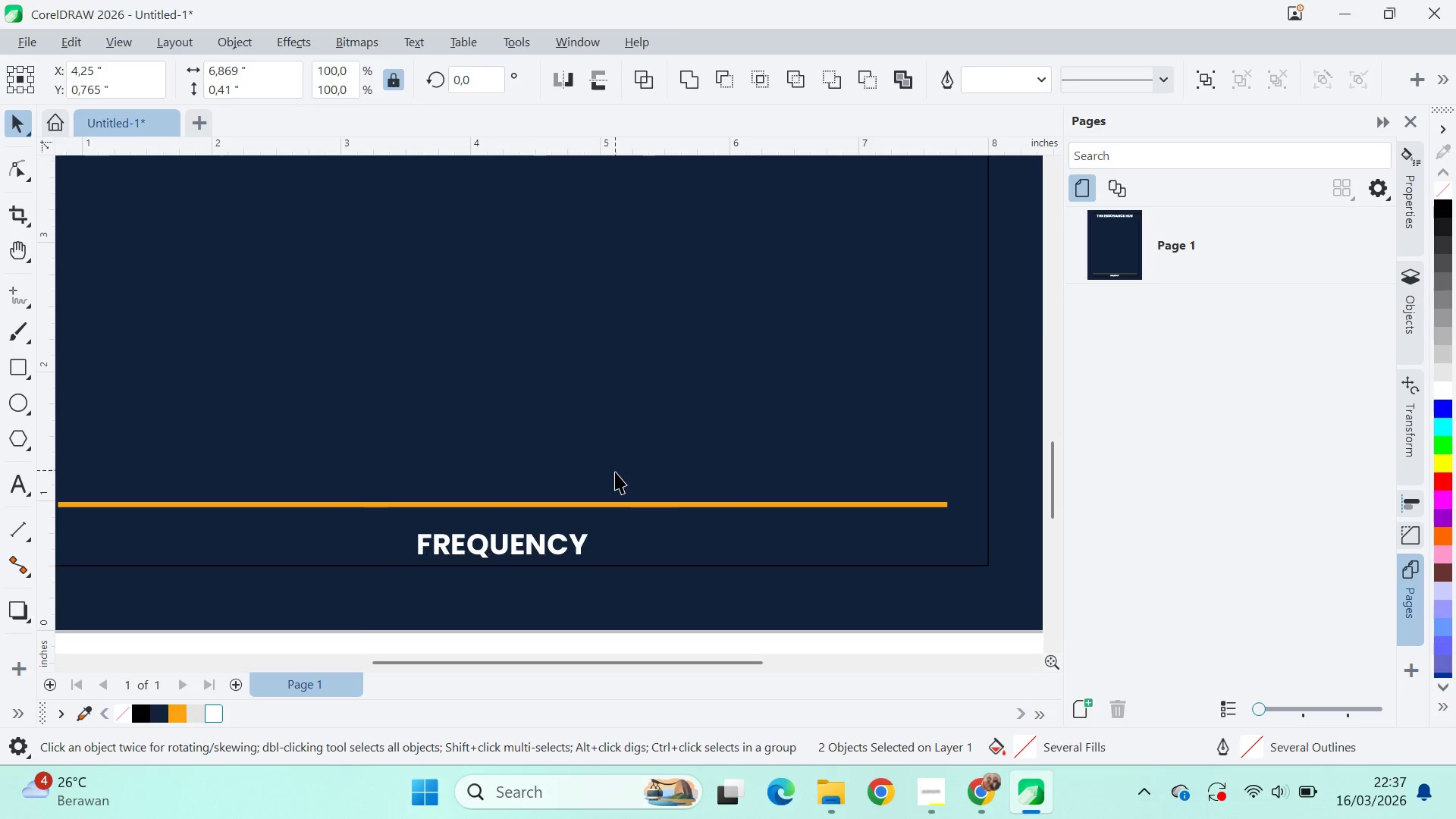 
hold_key(key=ShiftLeft, duration=1.92)
 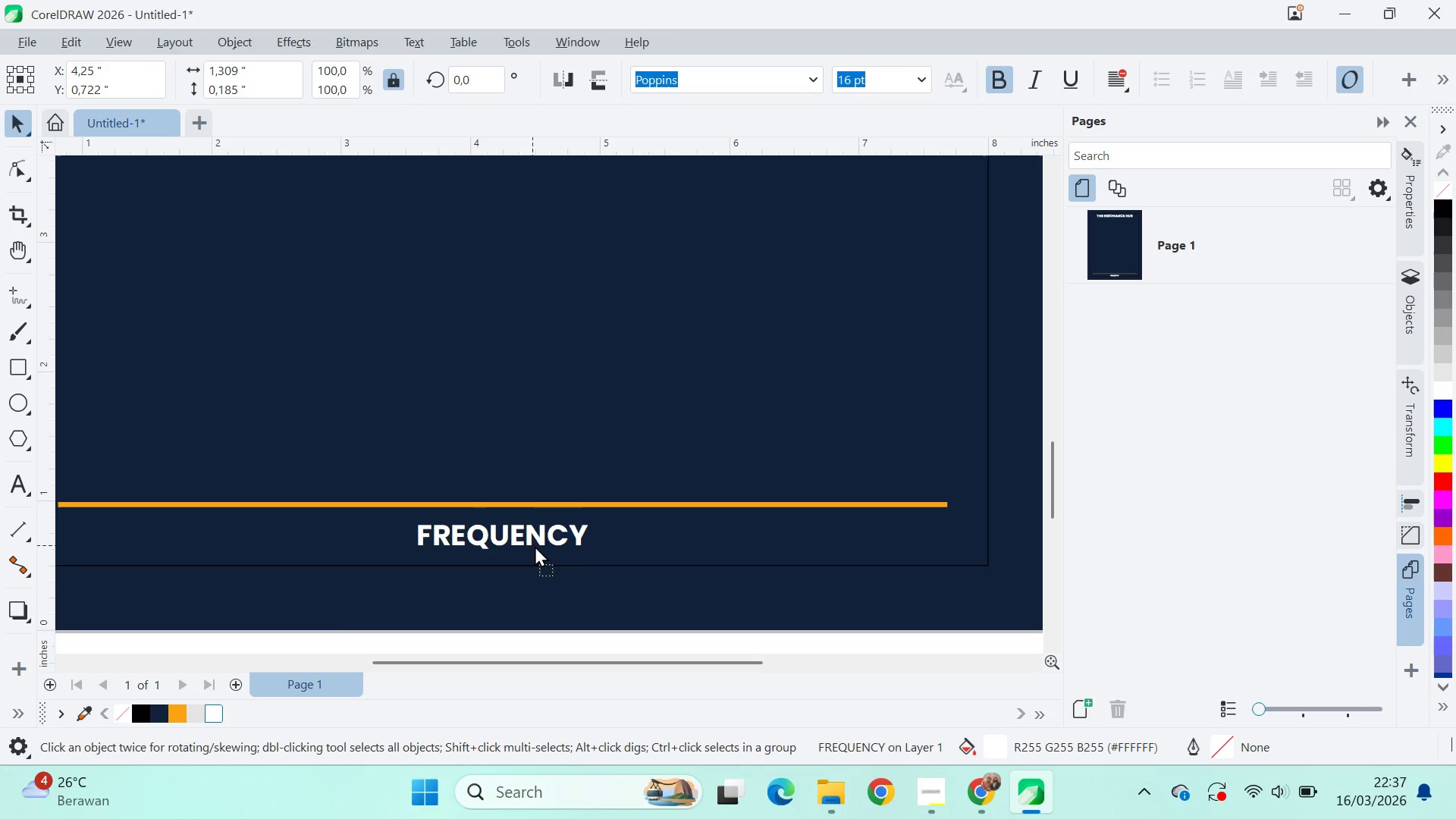 
key(C)
 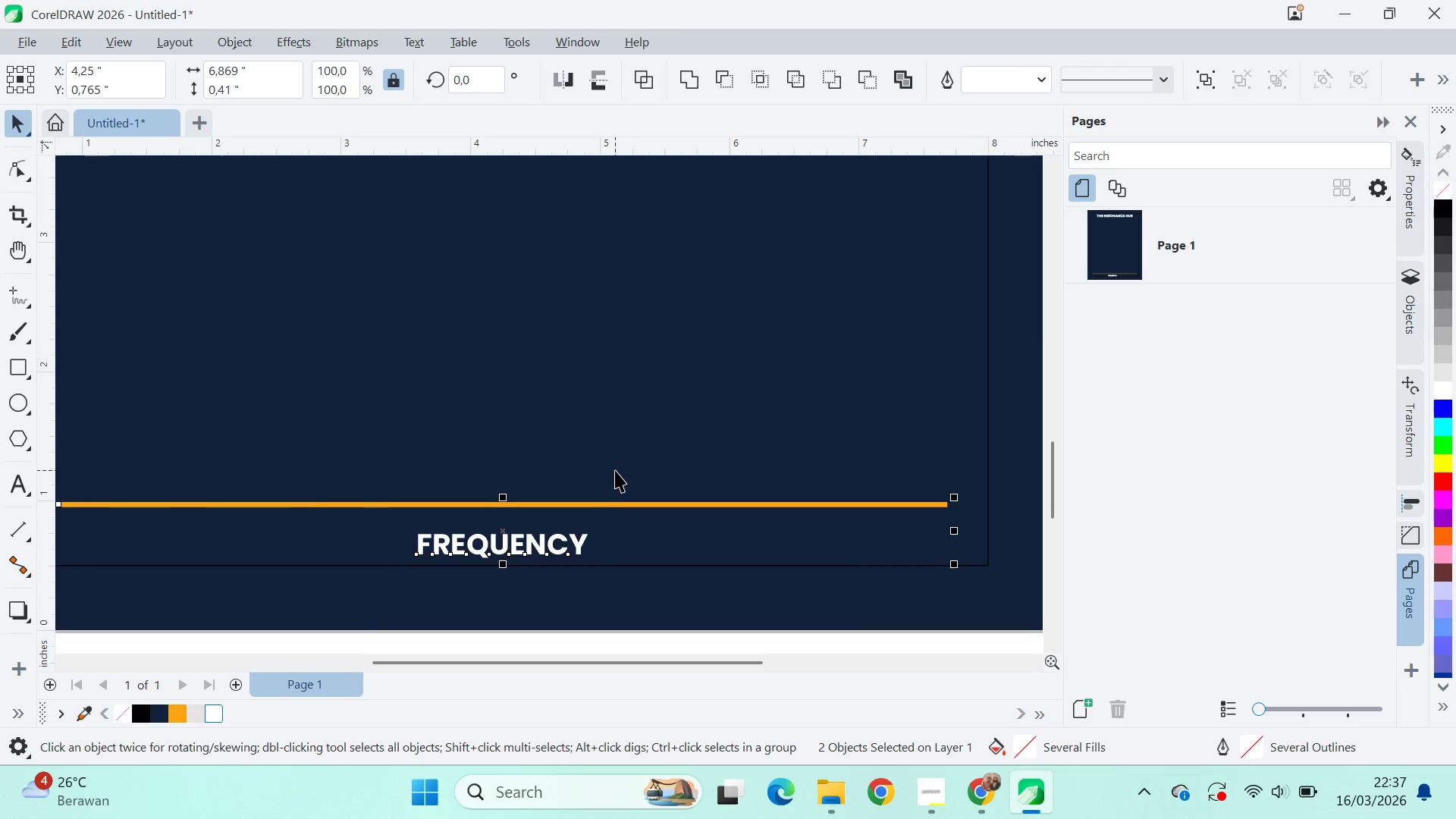 
left_click([615, 470])
 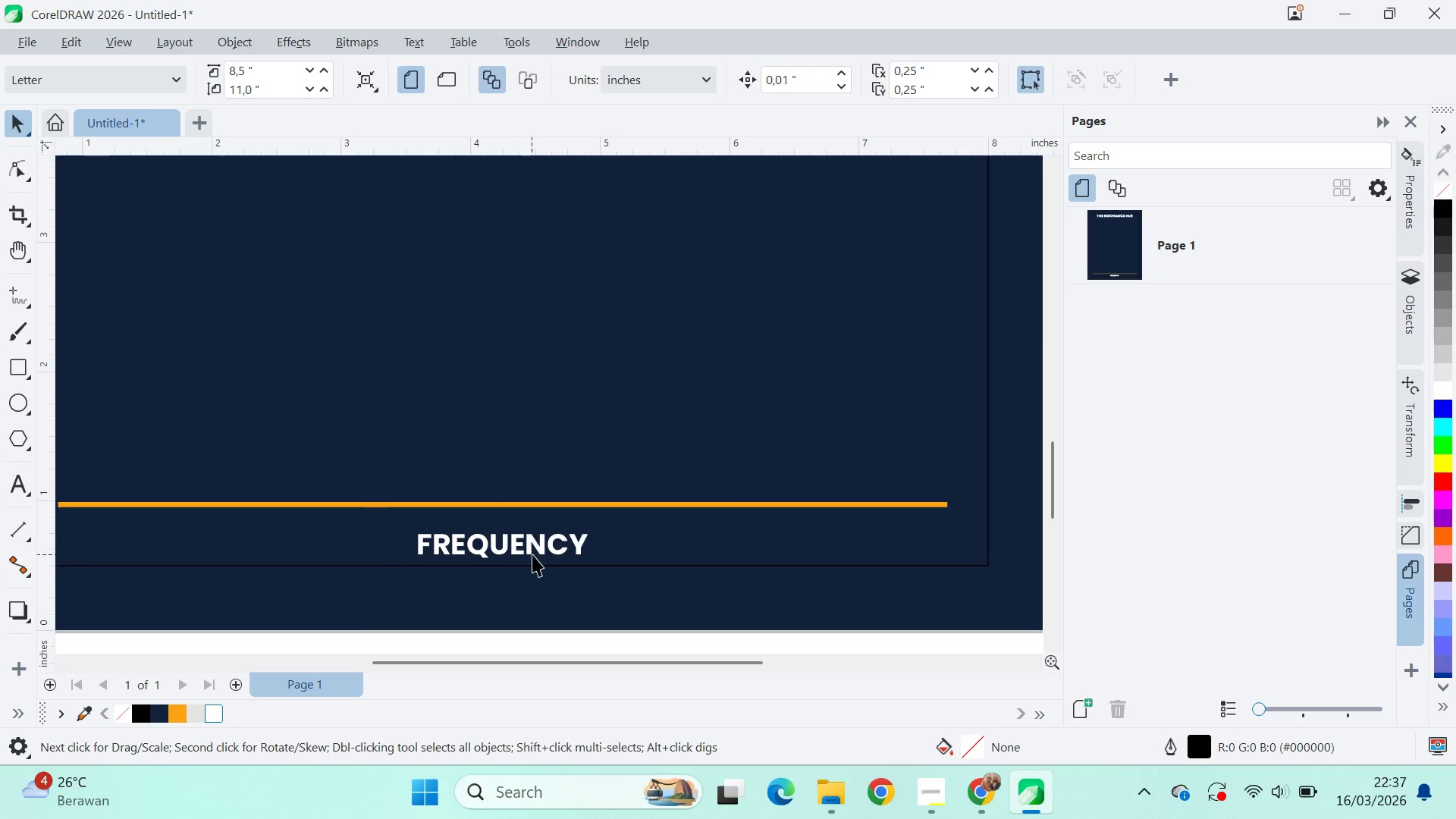 
left_click_drag(start_coordinate=[532, 554], to_coordinate=[535, 545])
 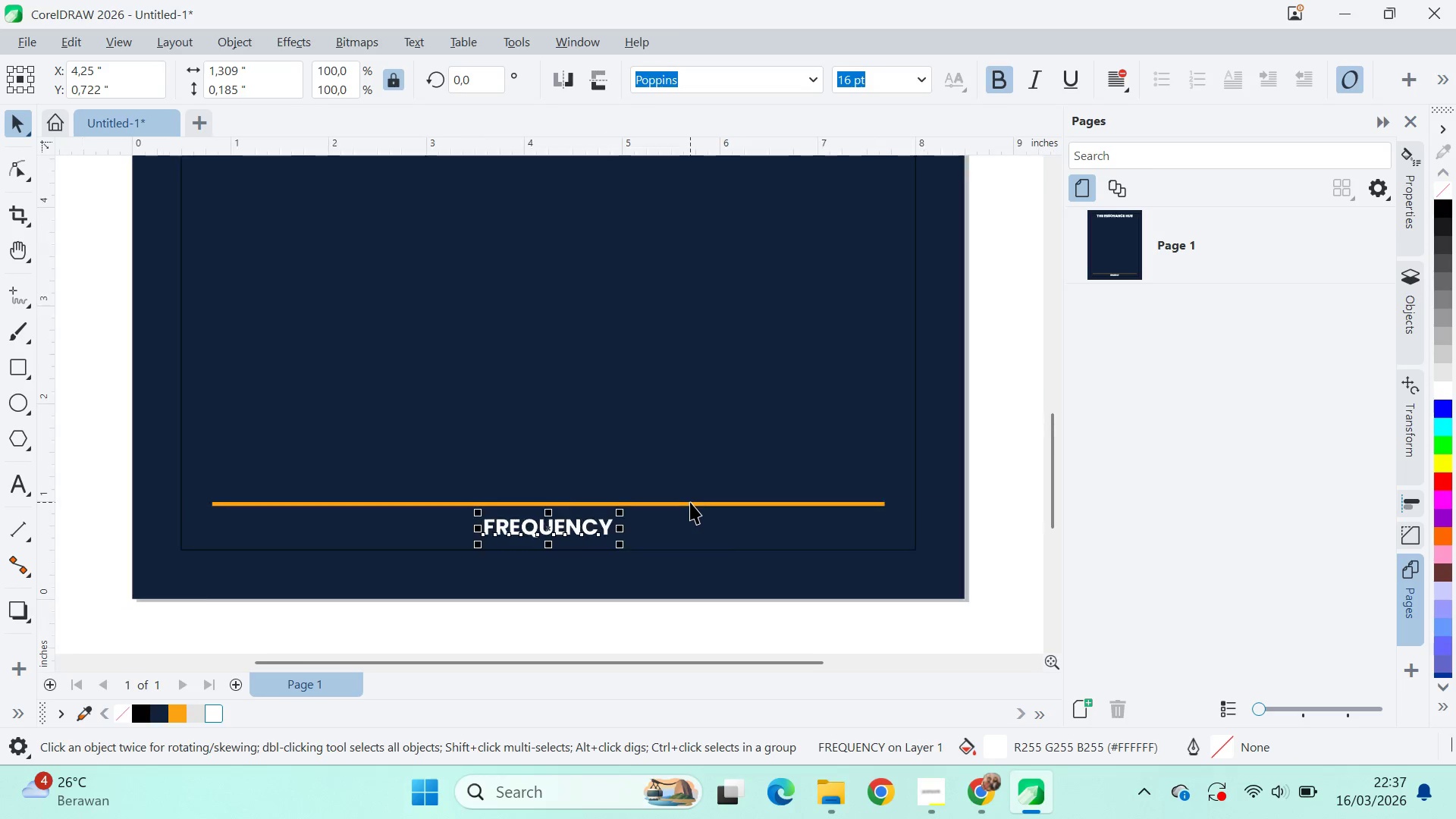 
hold_key(key=ShiftLeft, duration=1.42)
 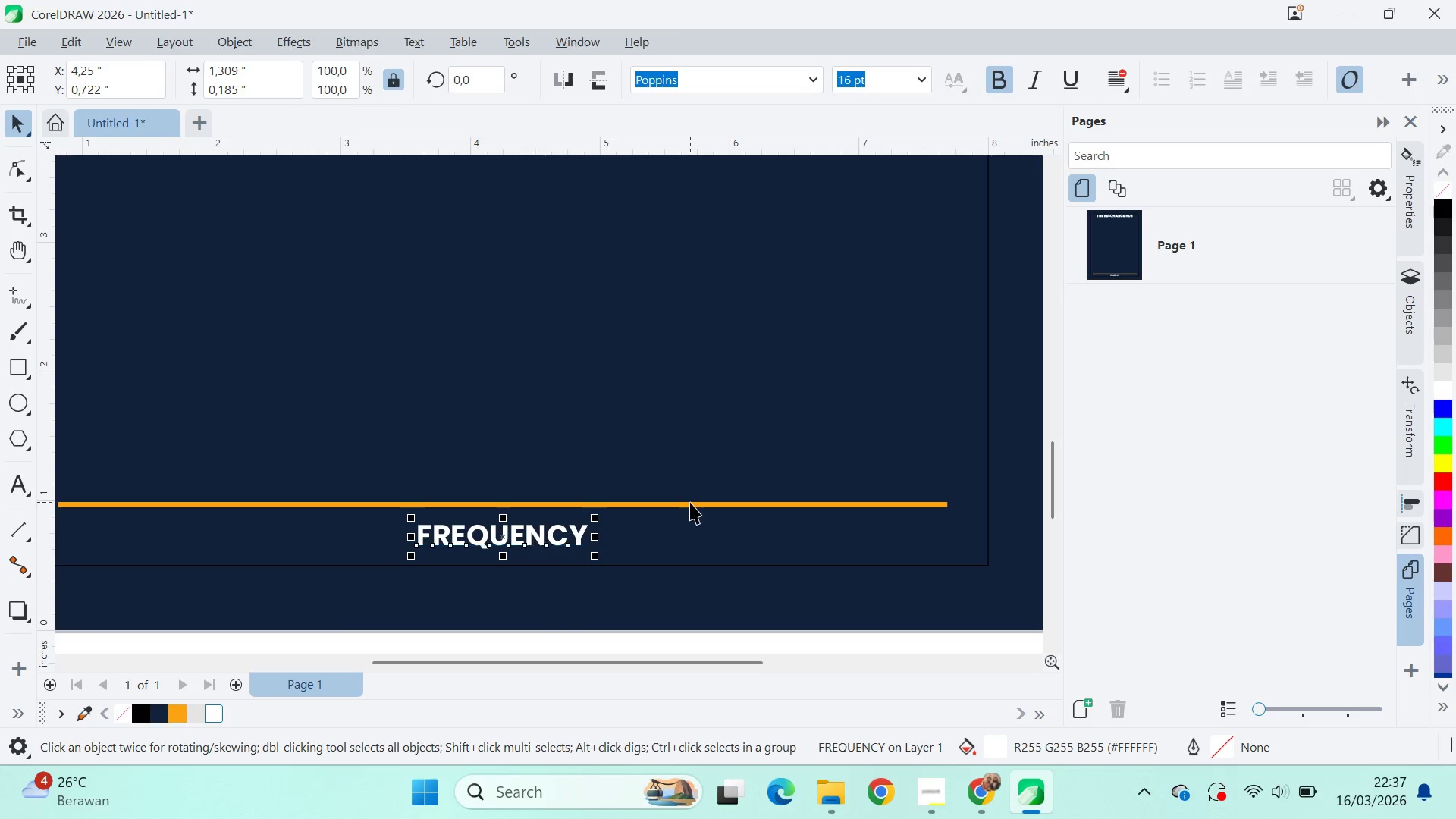 
key(Q)
 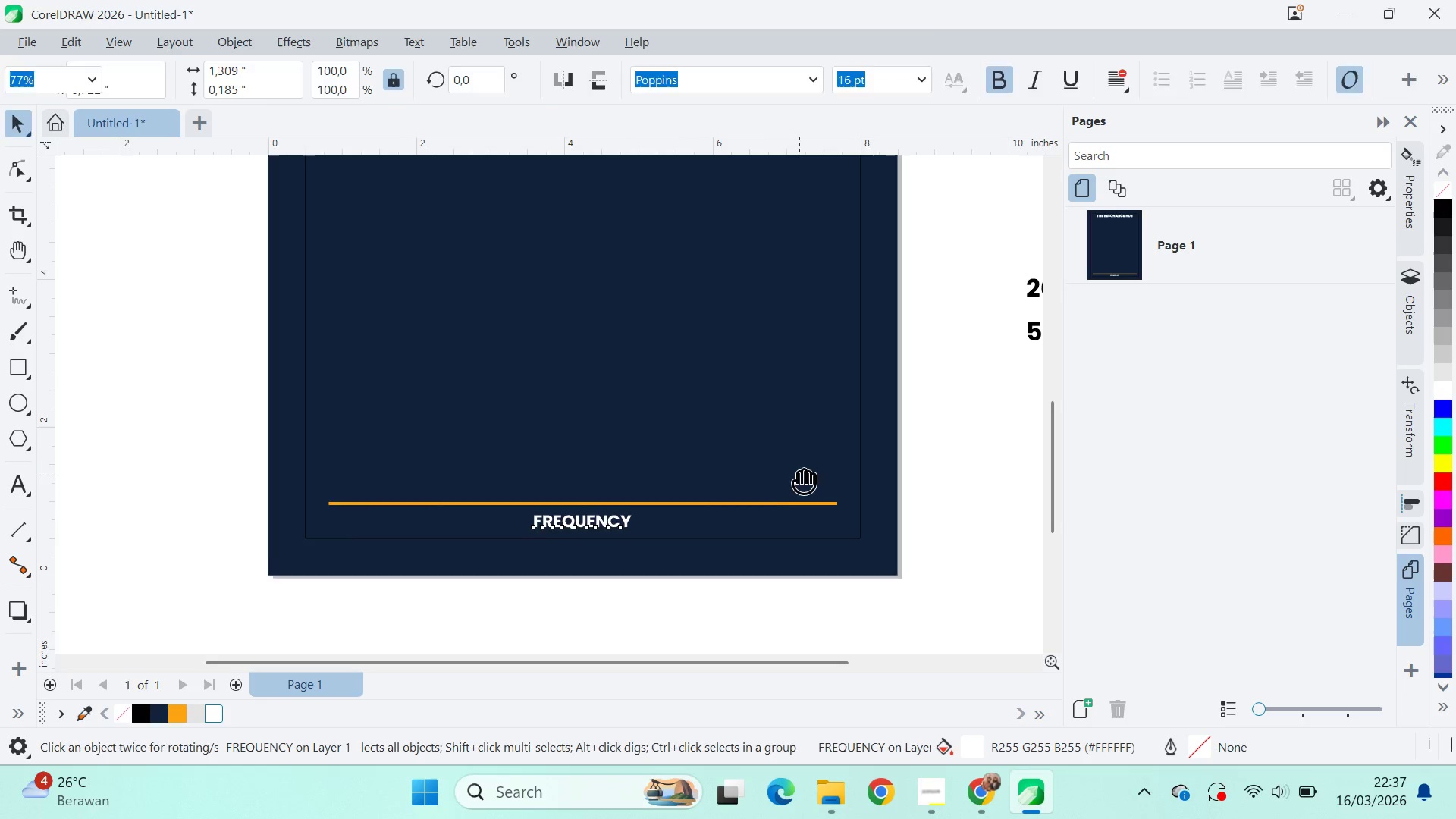 
left_click_drag(start_coordinate=[796, 472], to_coordinate=[632, 485])
 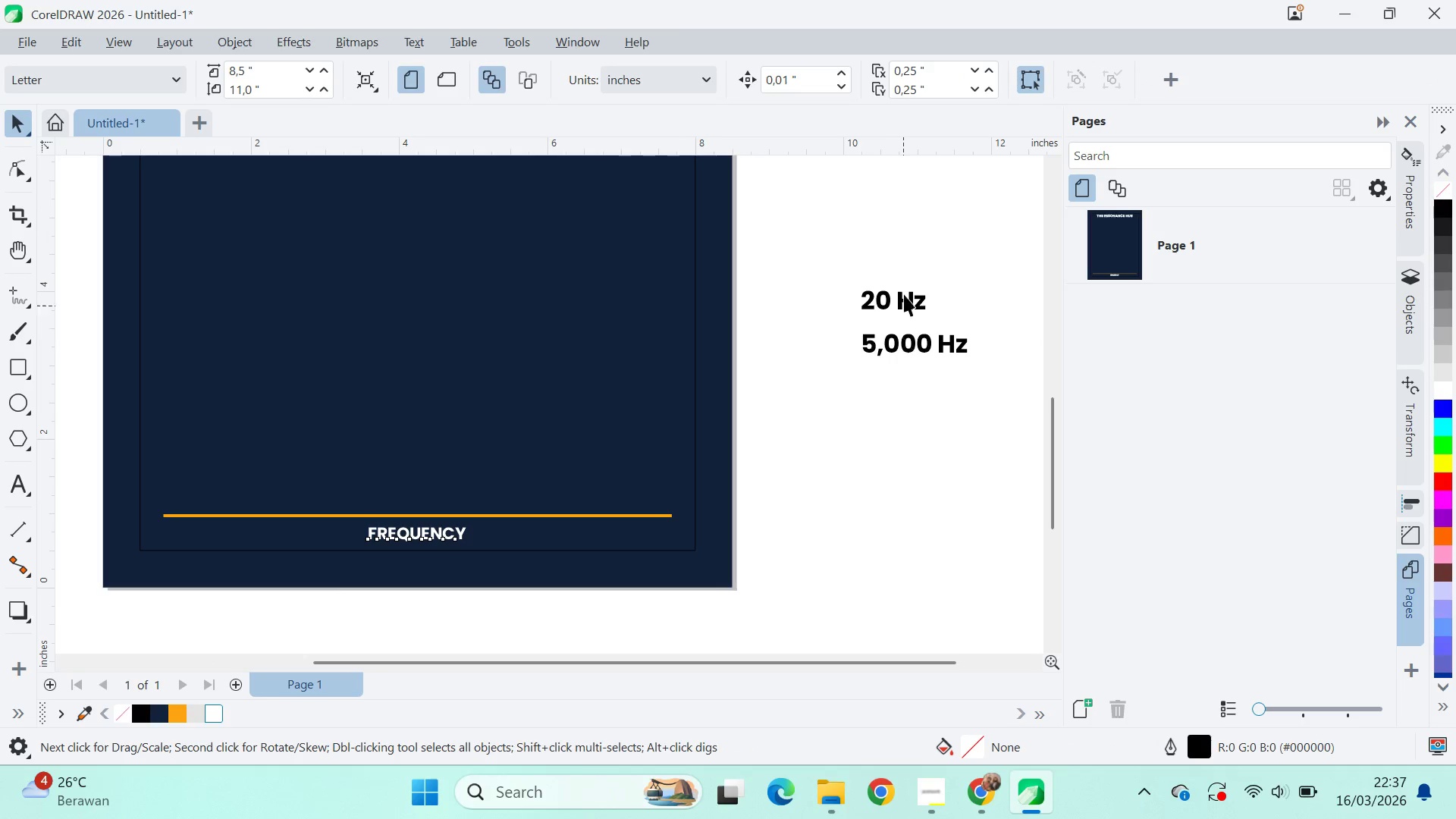 
scroll: coordinate [690, 502], scroll_direction: down, amount: 4.0
 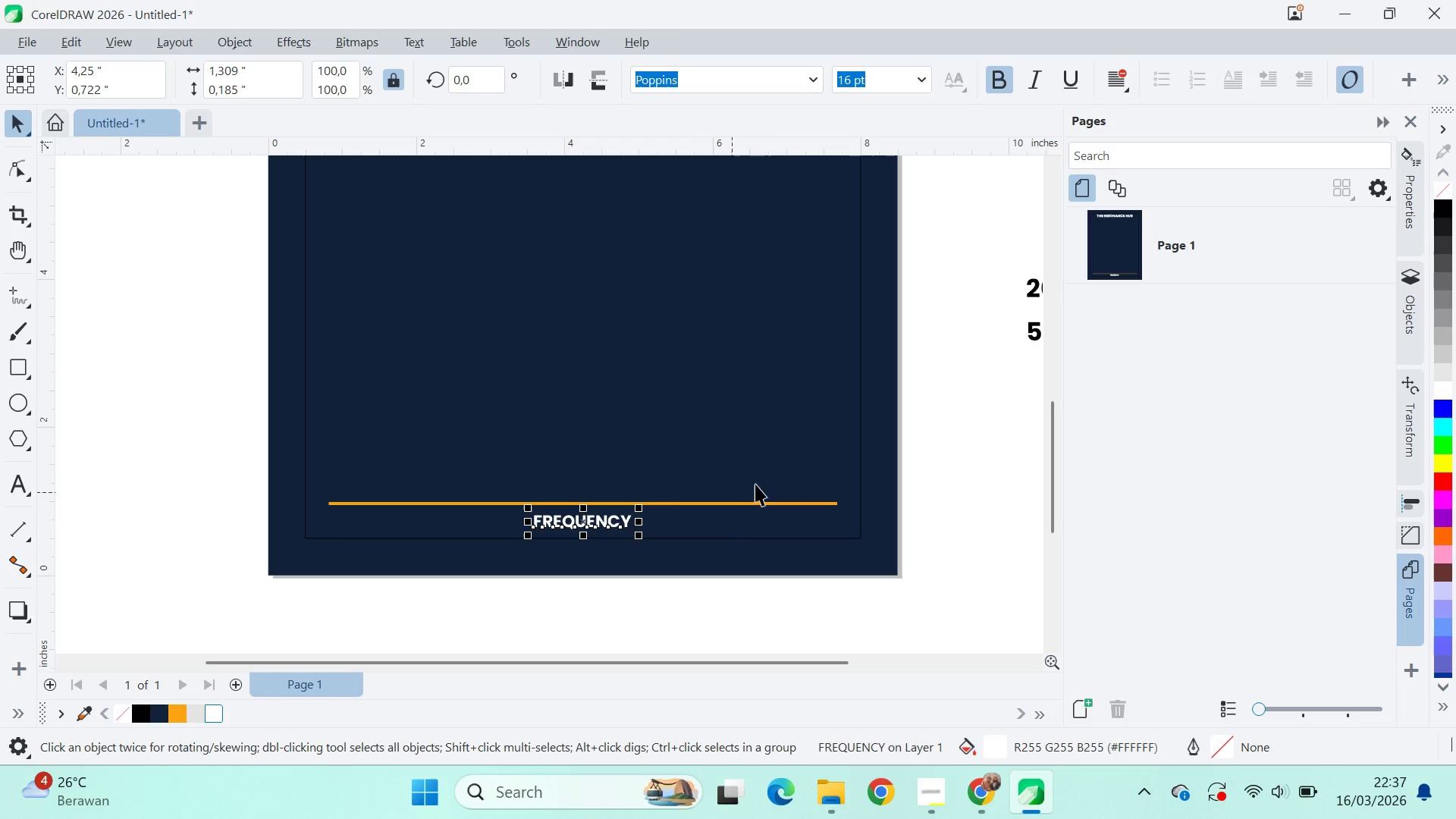 
key(V)
 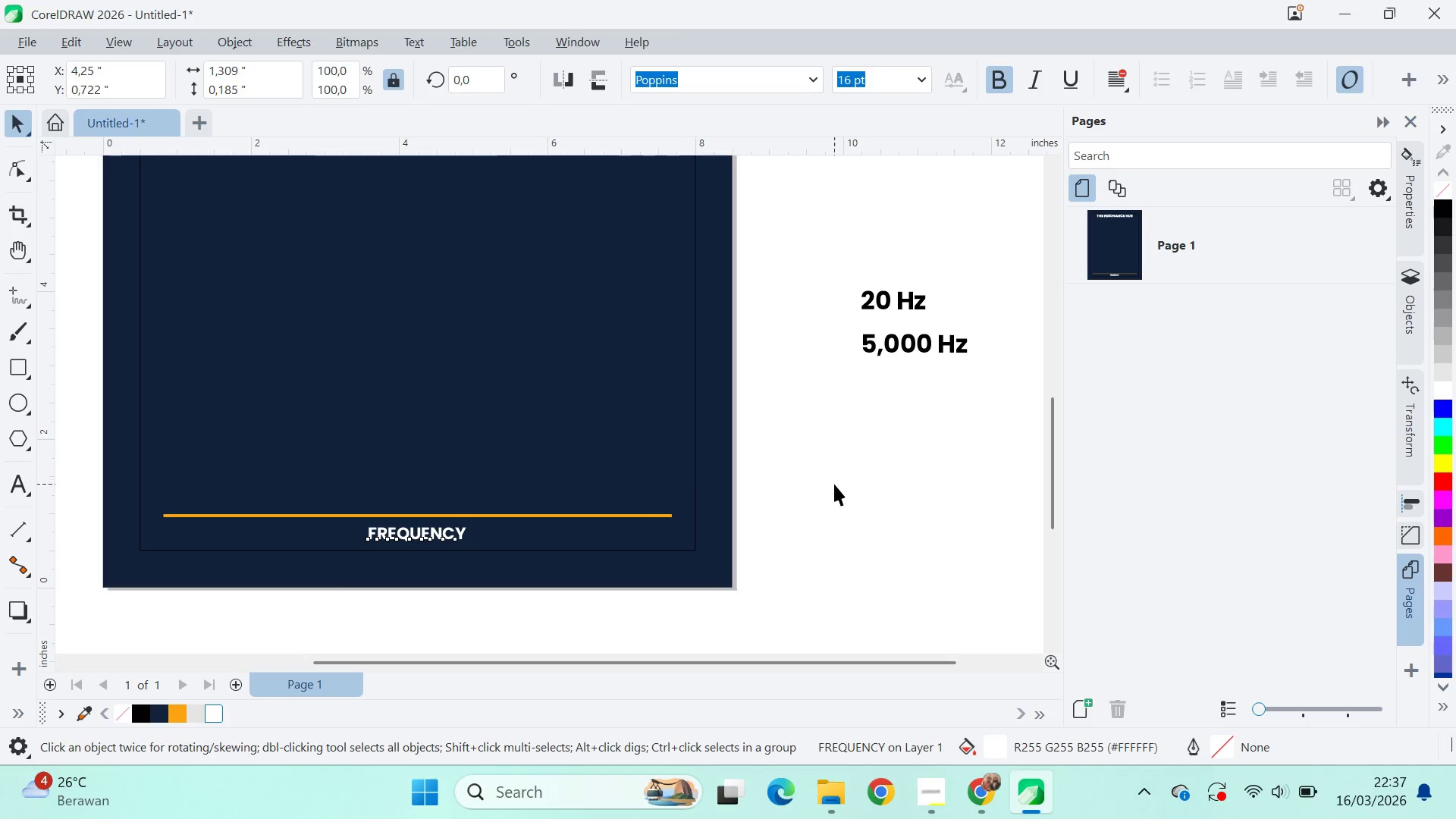 
left_click_drag(start_coordinate=[833, 484], to_coordinate=[843, 475])
 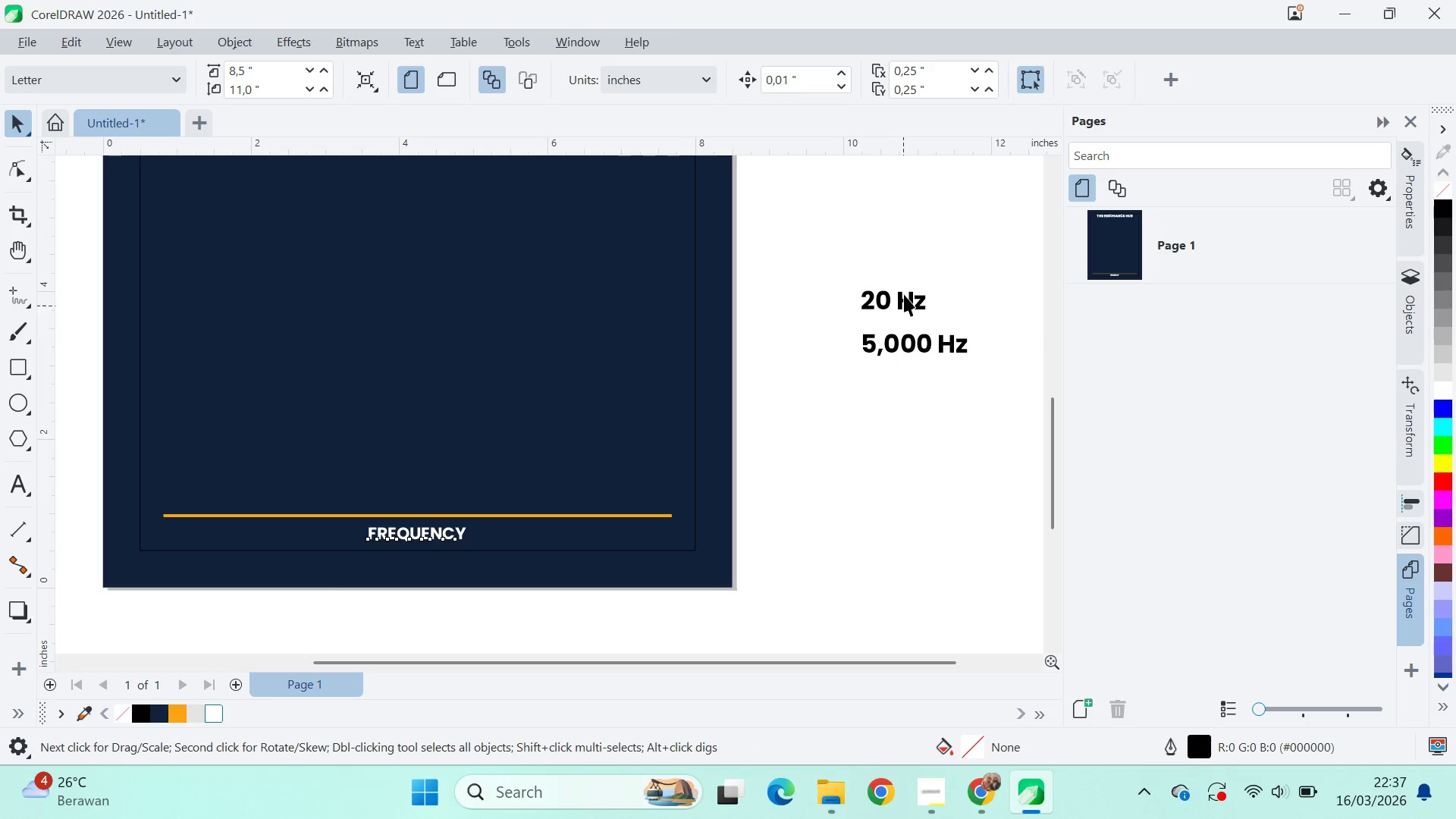 
triple_click([904, 287])
 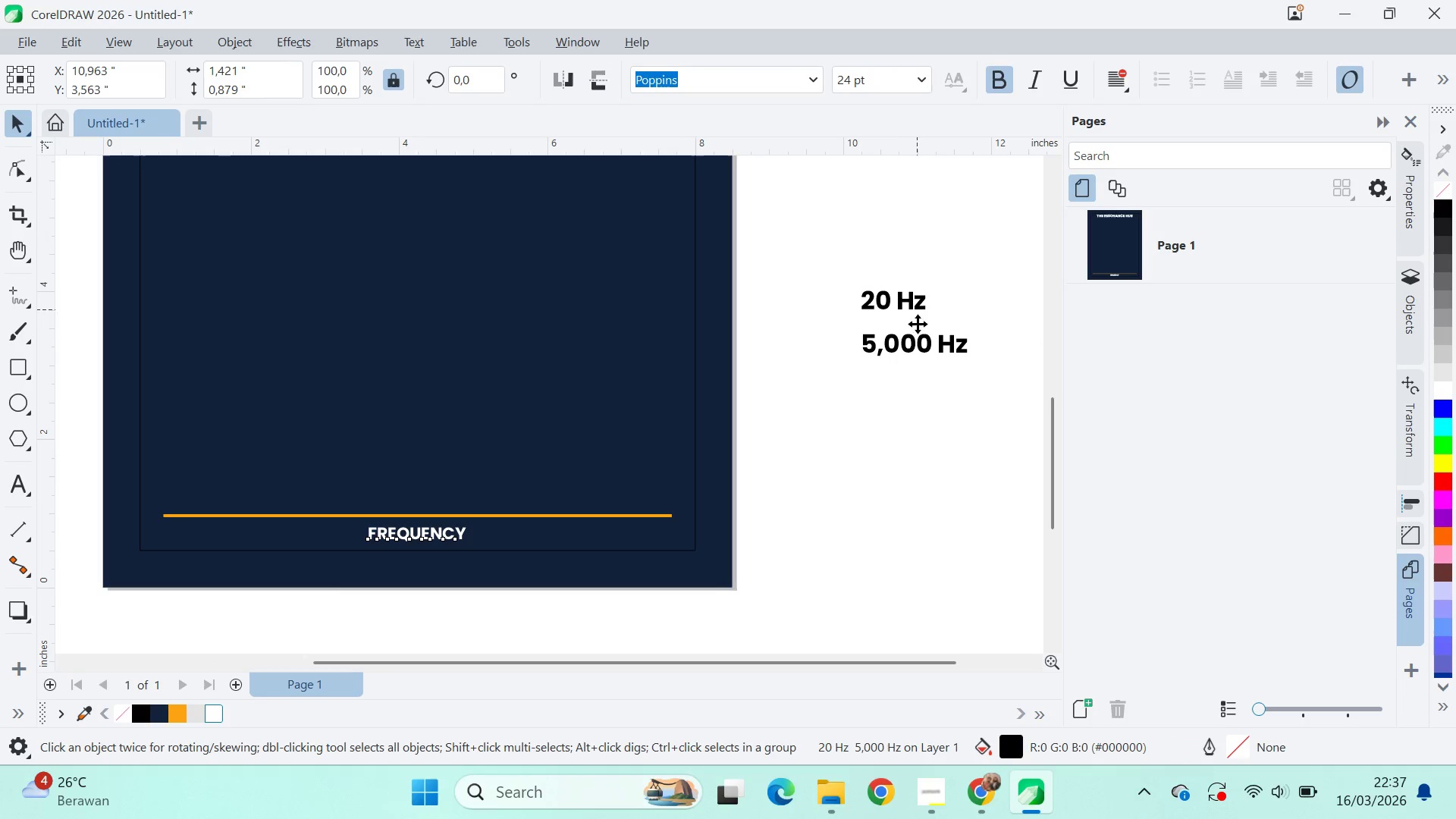 
hold_key(key=ShiftLeft, duration=0.5)
 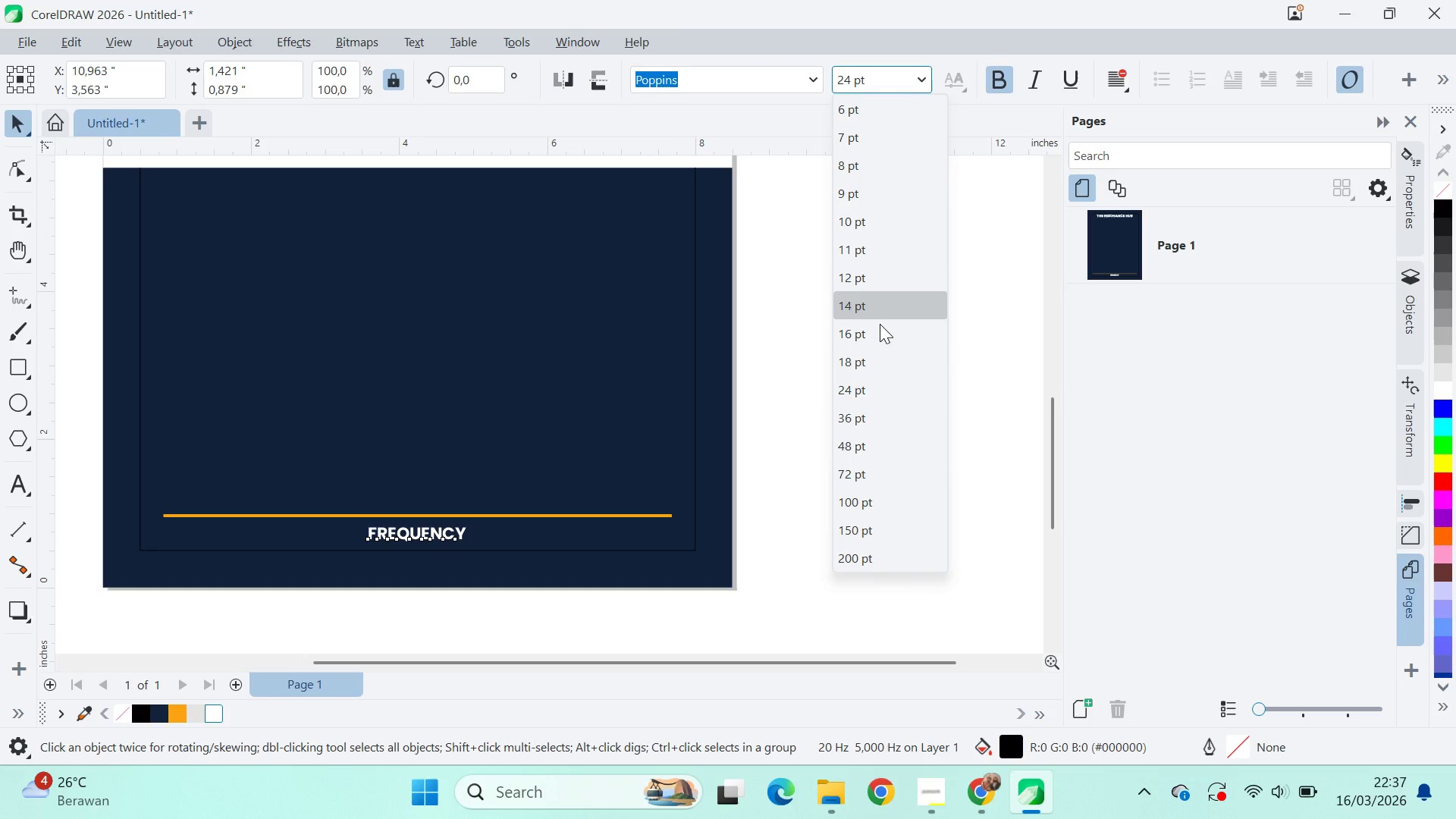 
left_click([880, 338])
 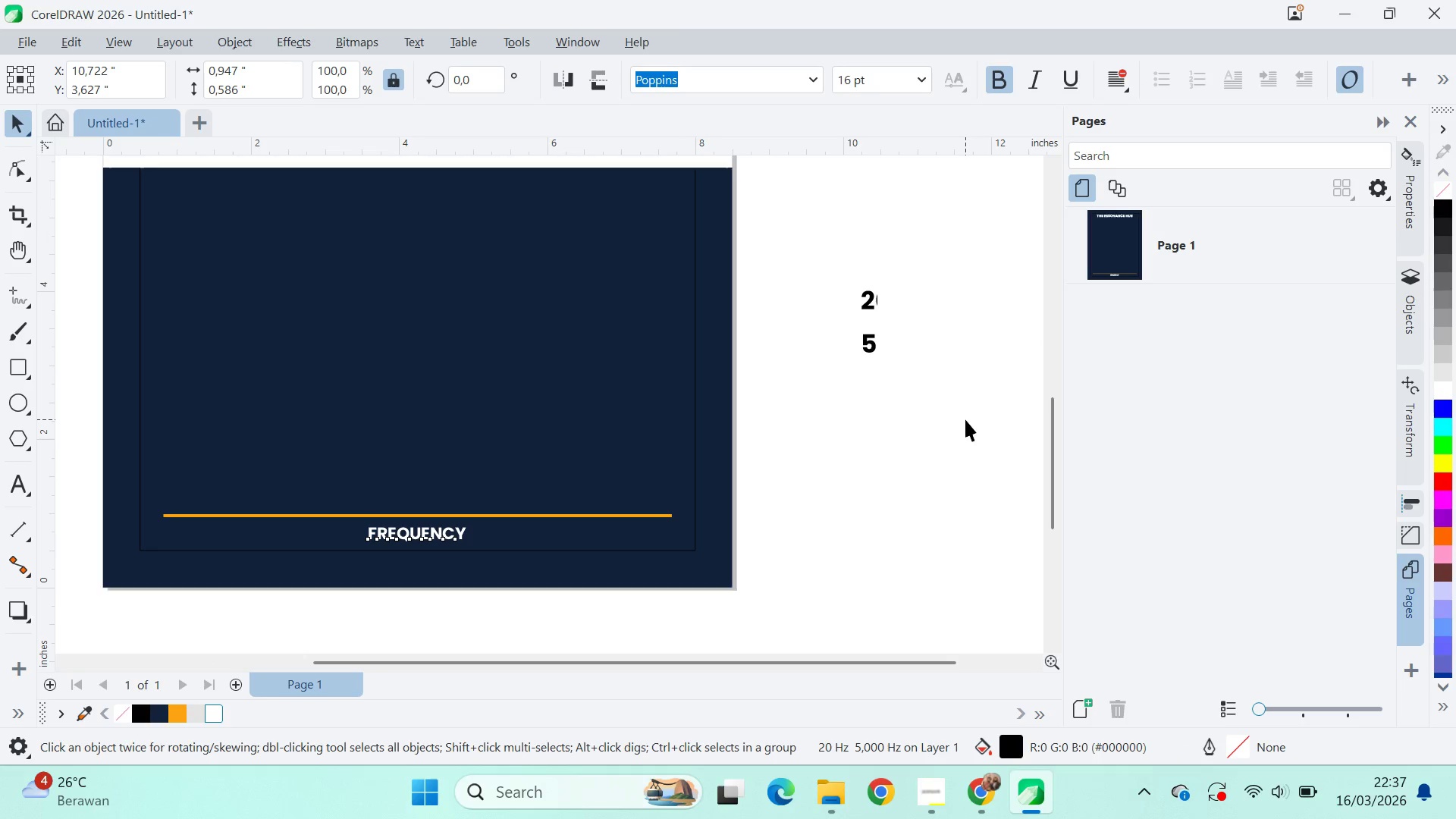 
left_click_drag(start_coordinate=[965, 419], to_coordinate=[959, 413])
 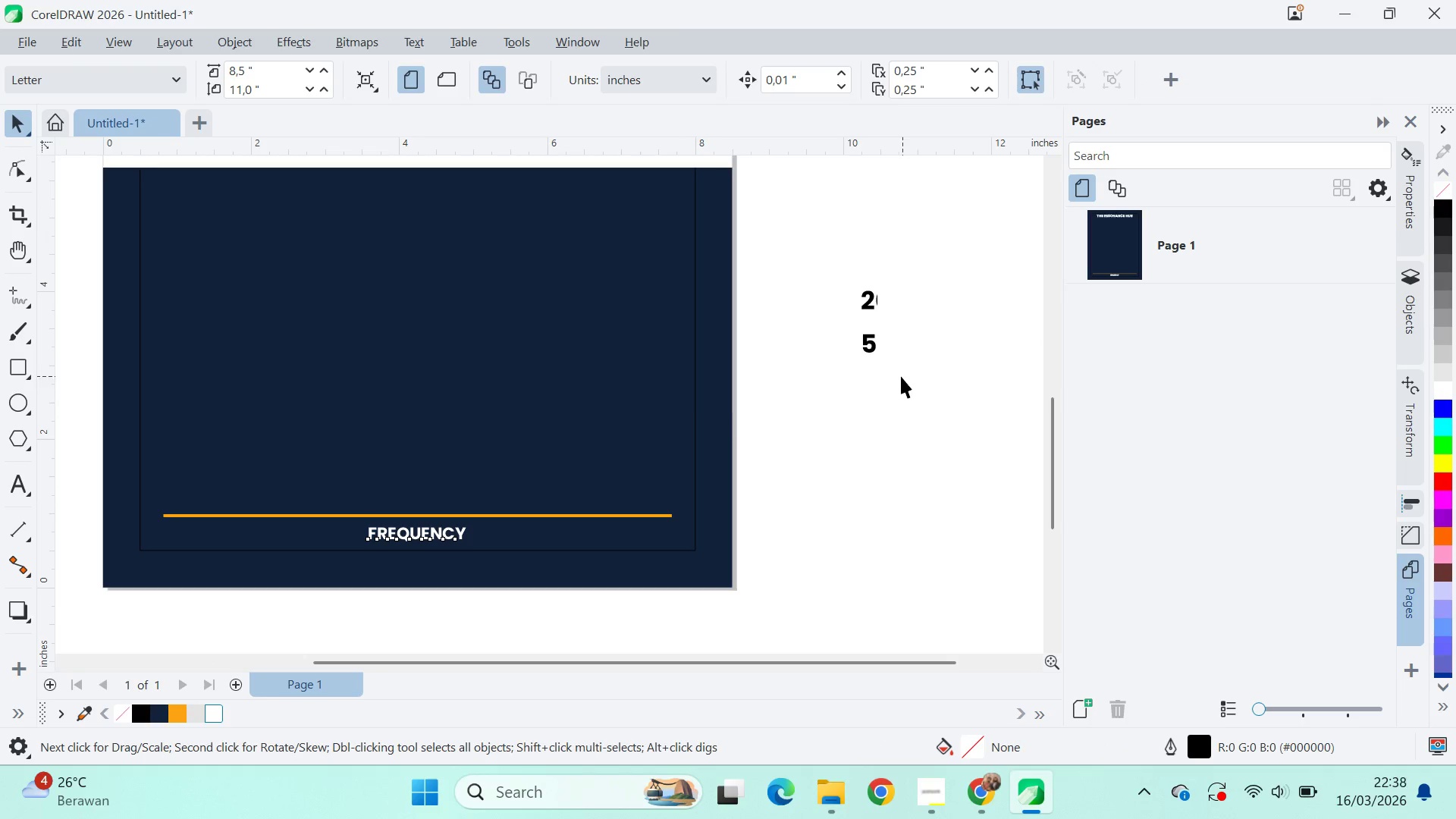 
scroll: coordinate [900, 371], scroll_direction: up, amount: 2.0
 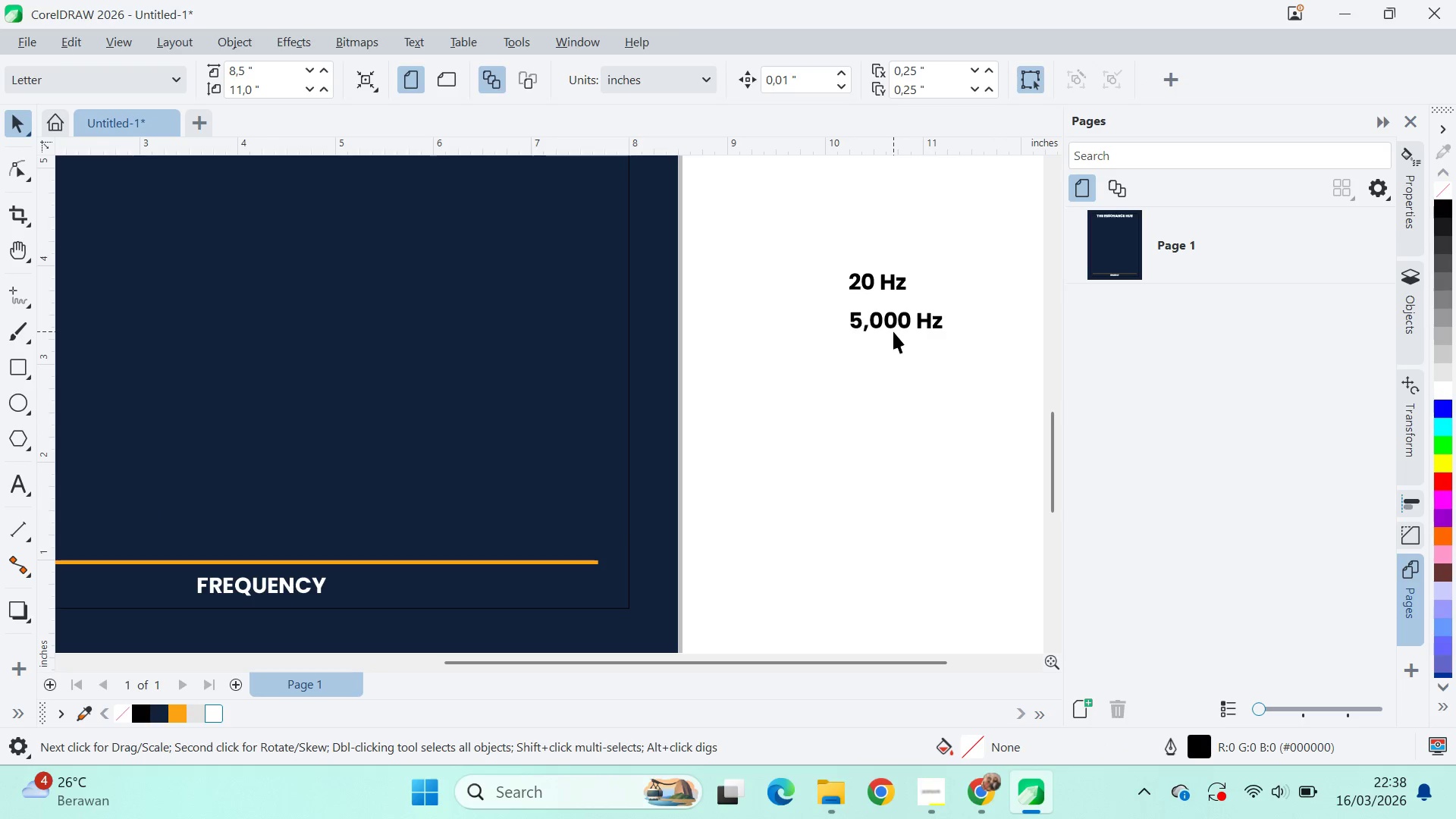 
double_click([894, 330])
 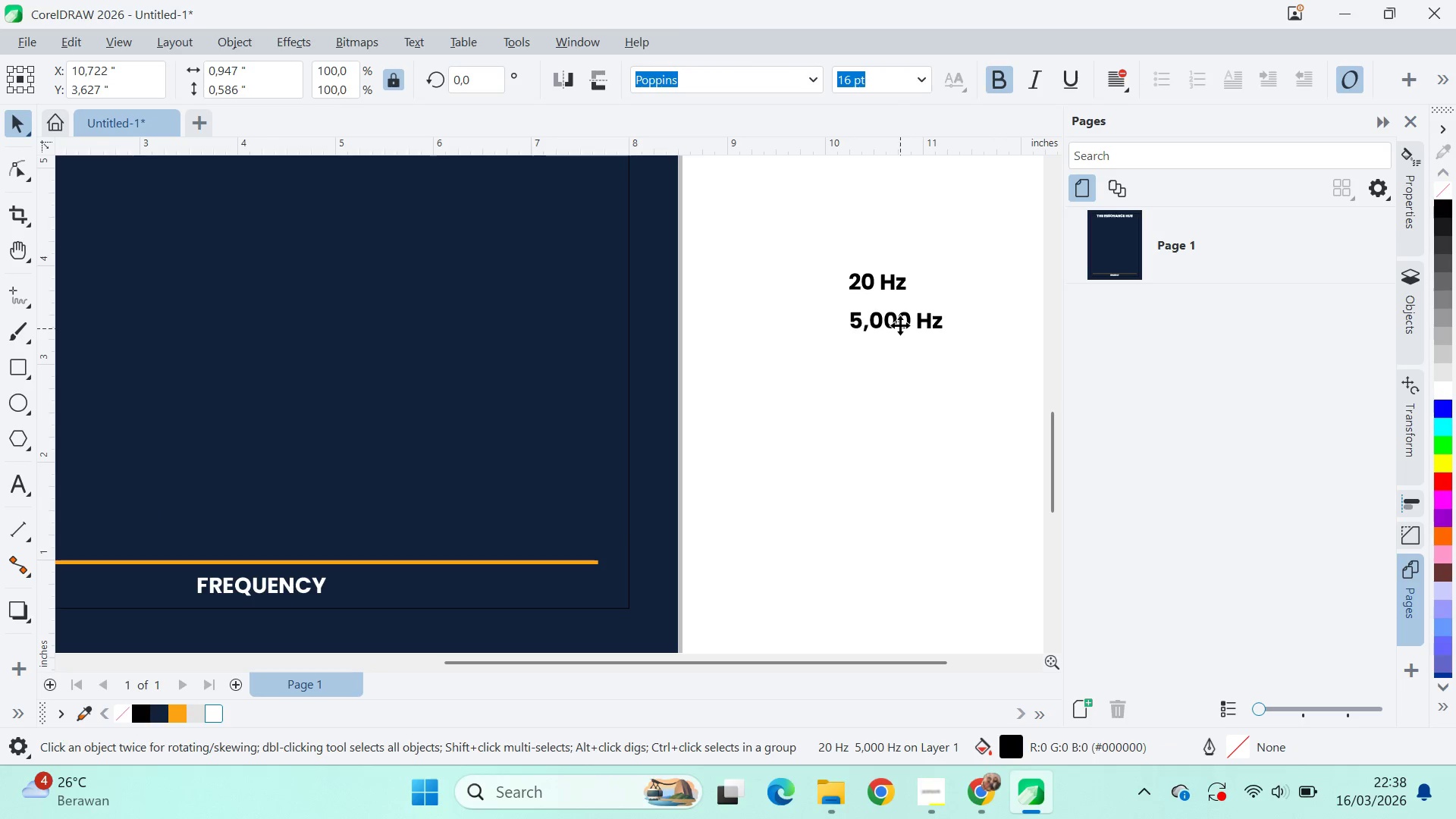 
left_click_drag(start_coordinate=[900, 325], to_coordinate=[510, 453])
 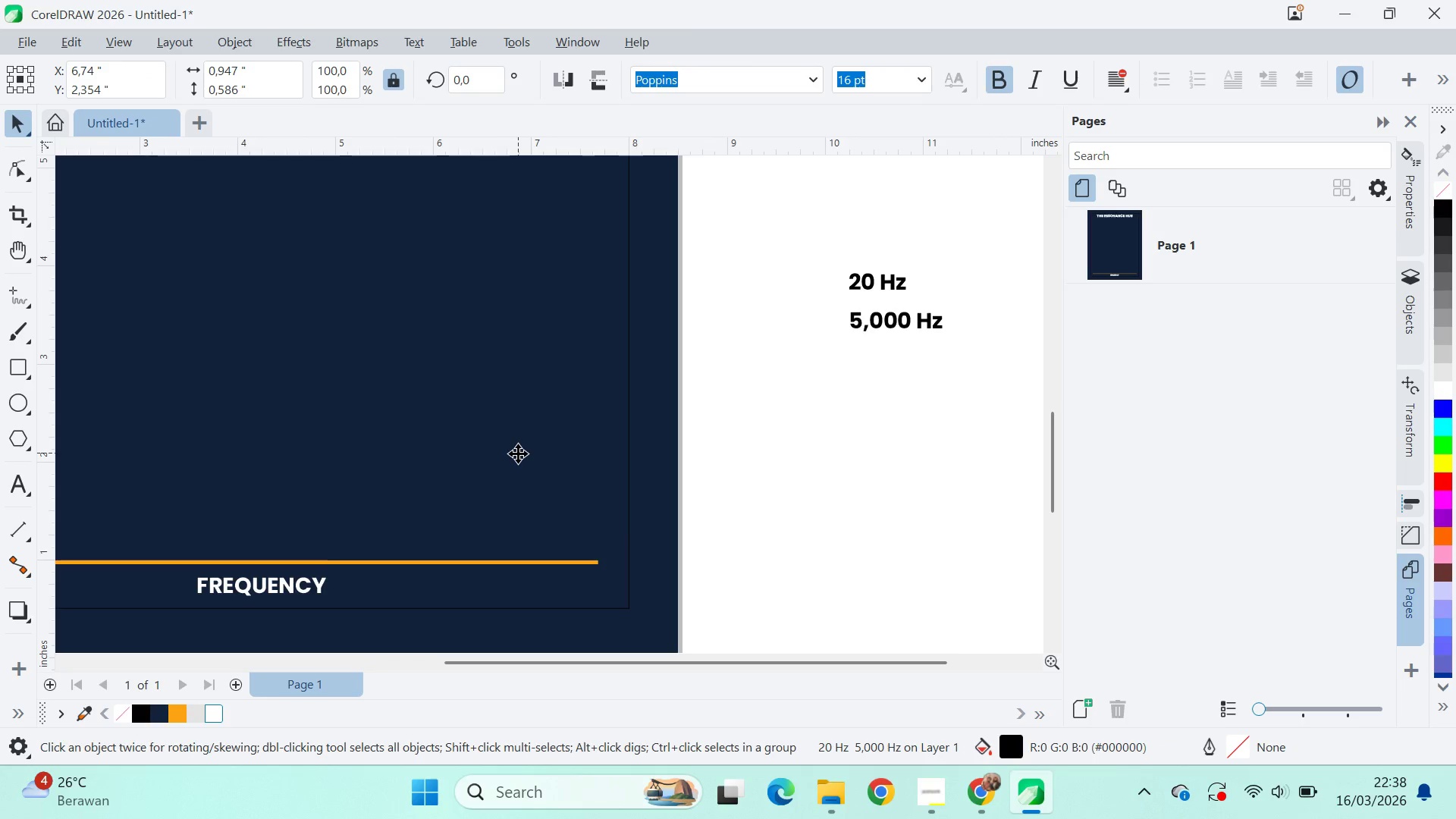 
scroll: coordinate [519, 453], scroll_direction: none, amount: 0.0
 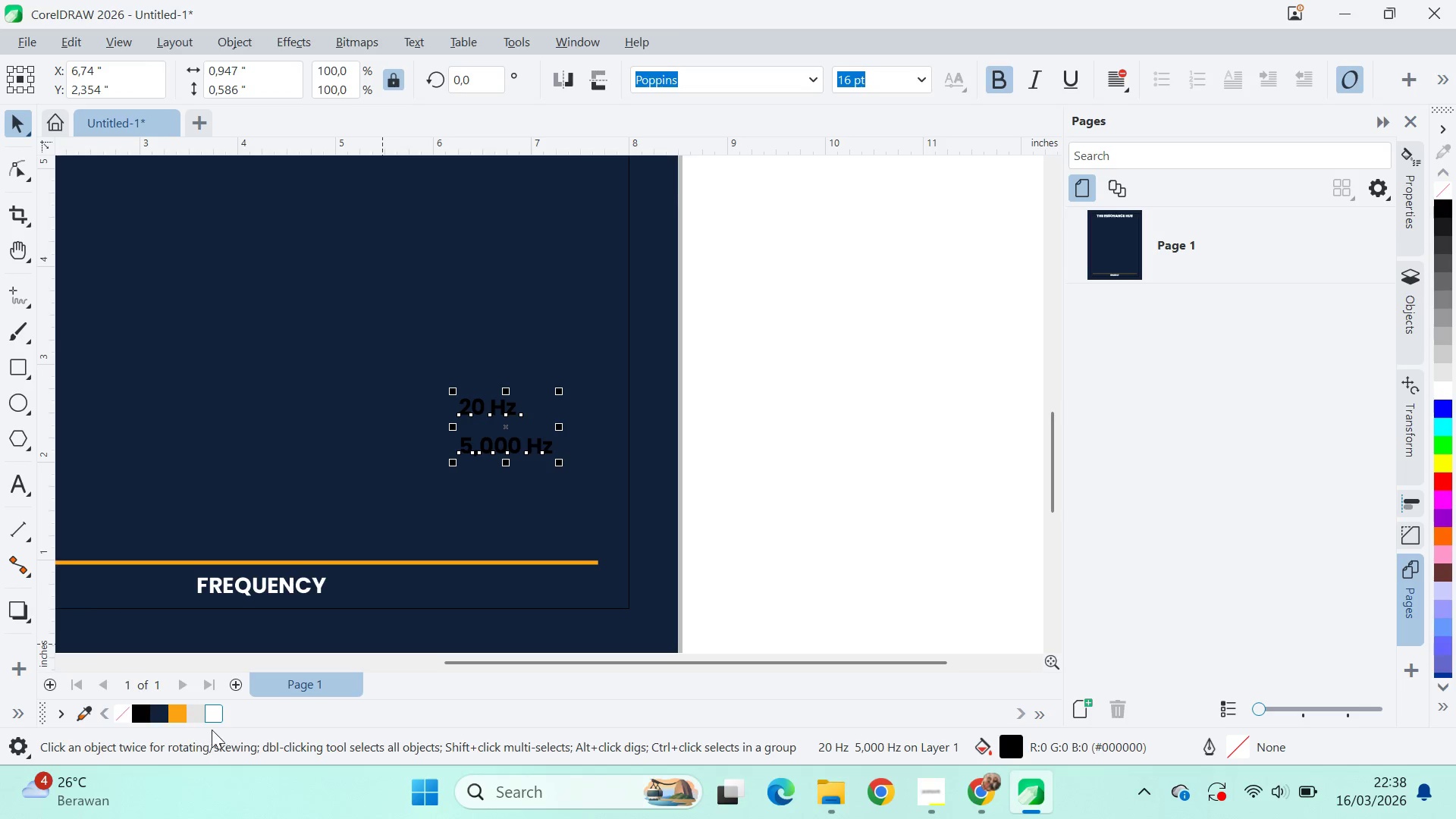 
left_click([215, 707])
 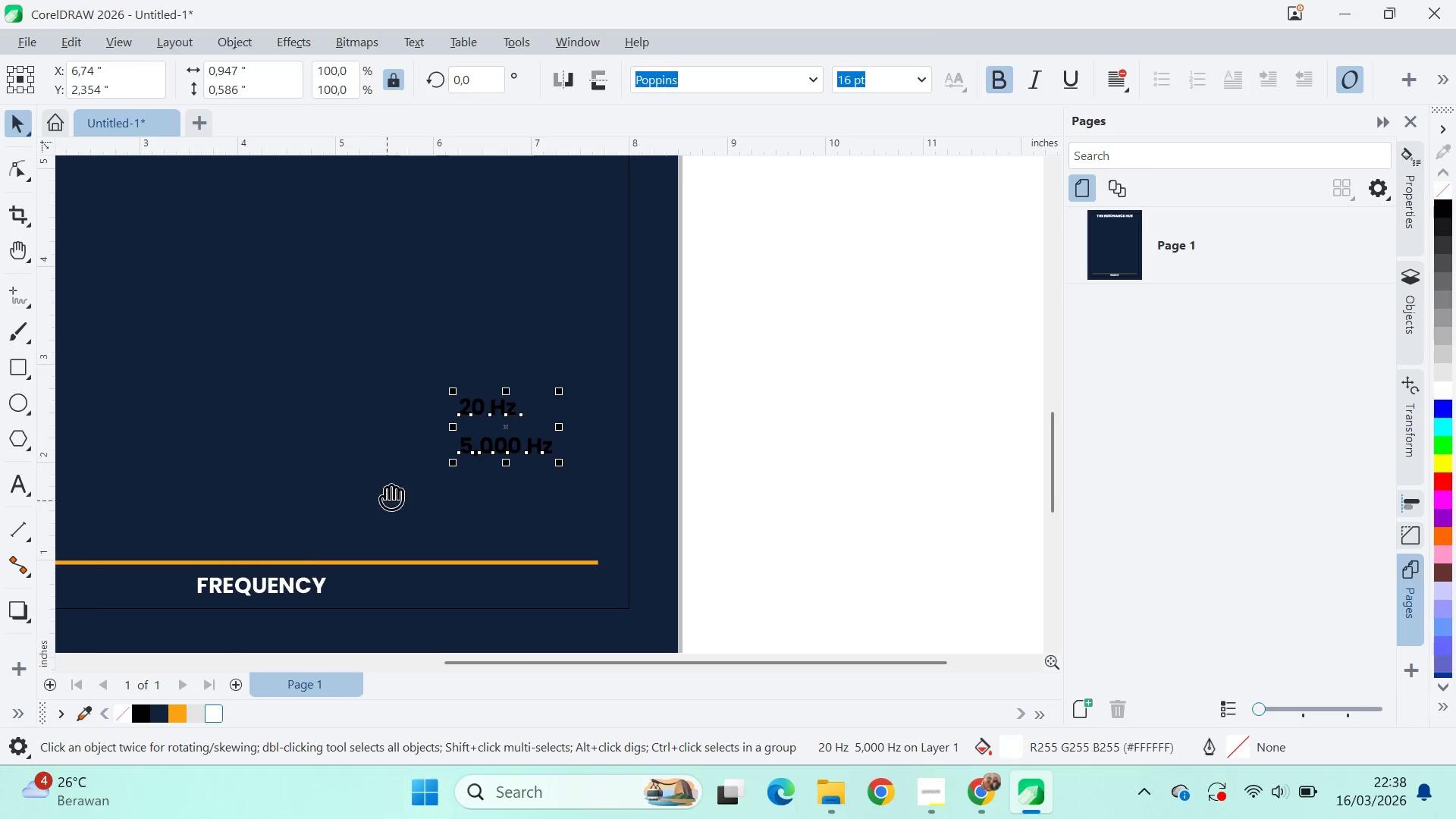 
type(qvqvq)
 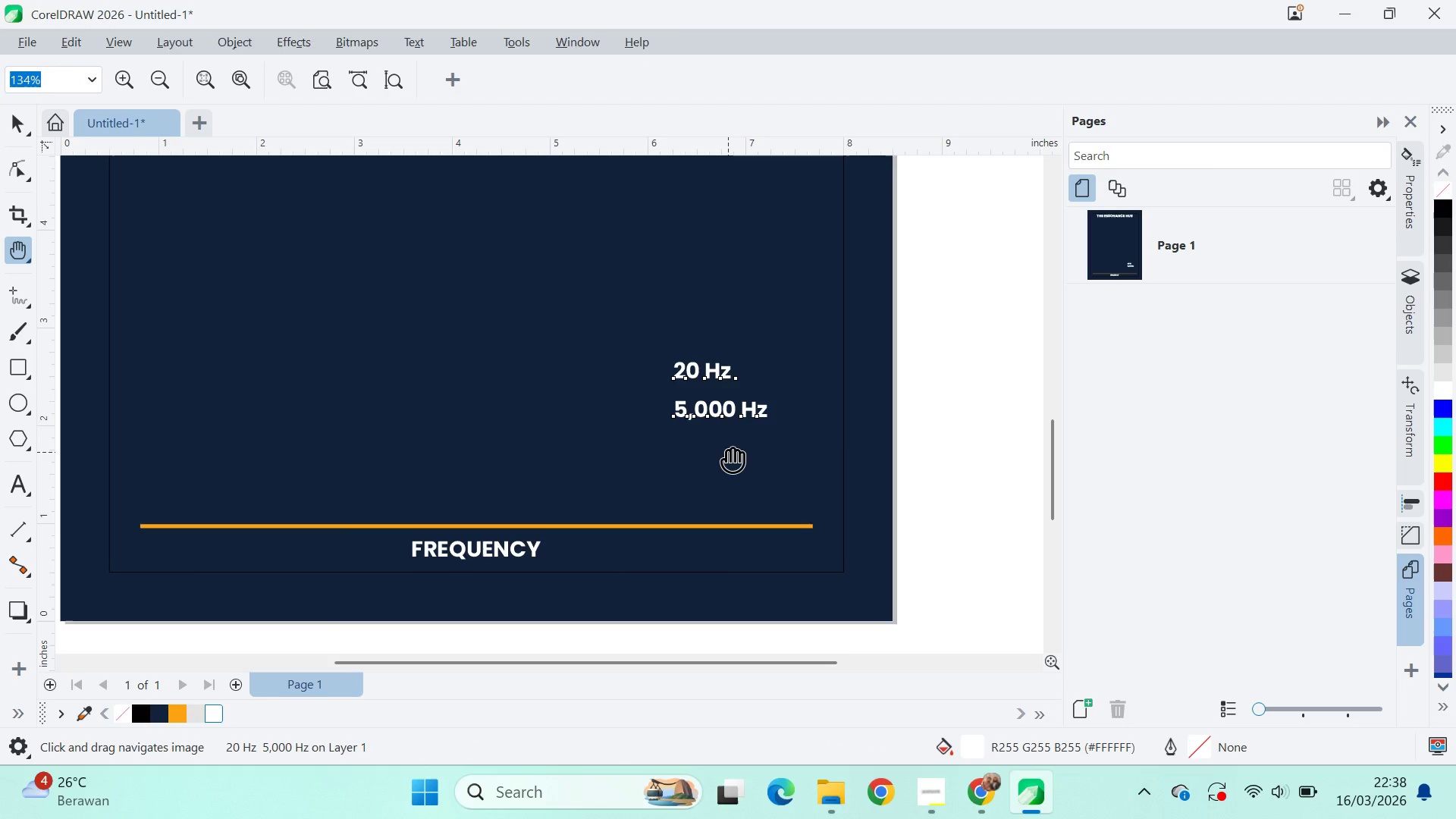 
left_click_drag(start_coordinate=[400, 472], to_coordinate=[834, 457])
 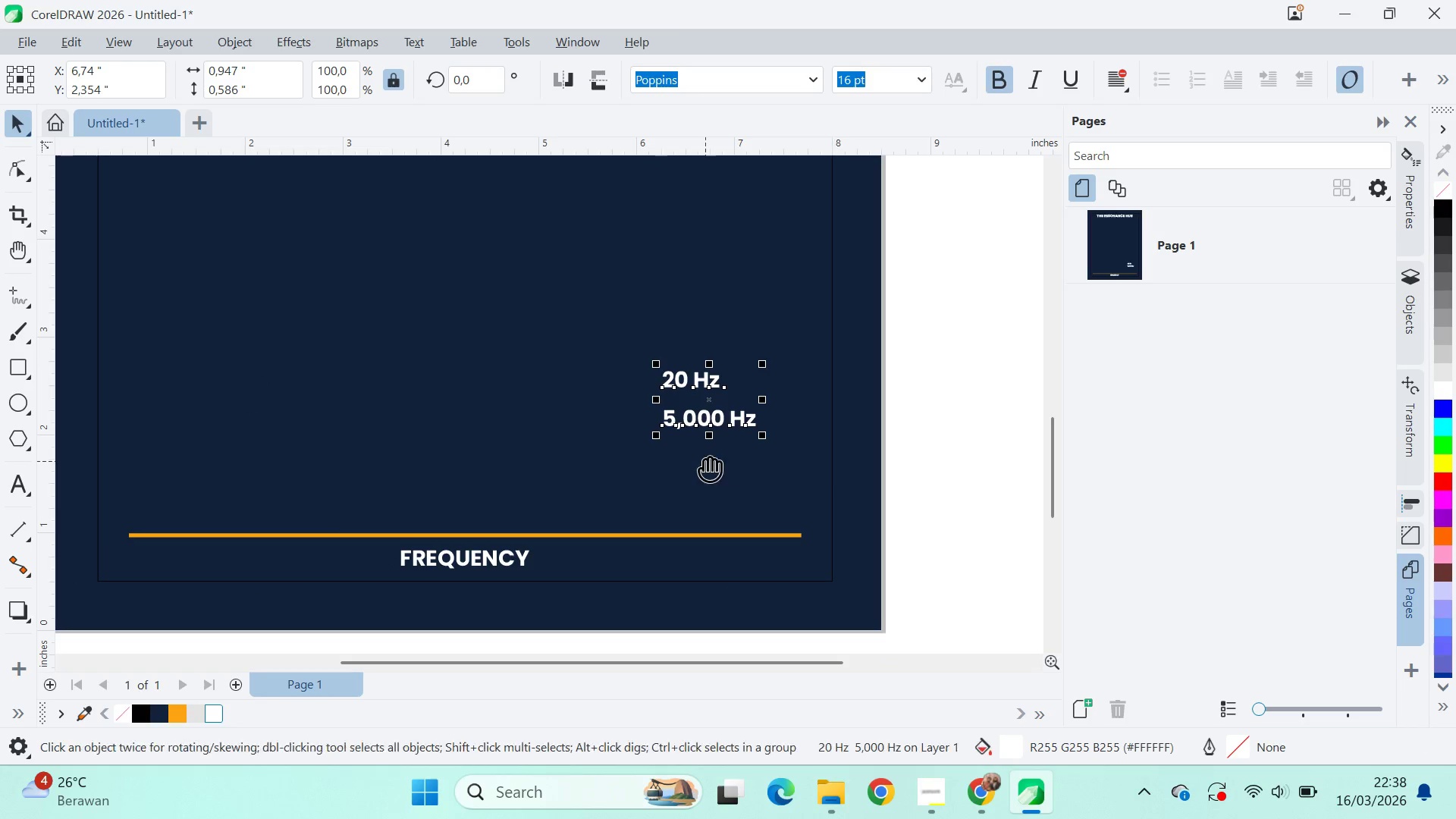 
left_click_drag(start_coordinate=[717, 461], to_coordinate=[800, 451])
 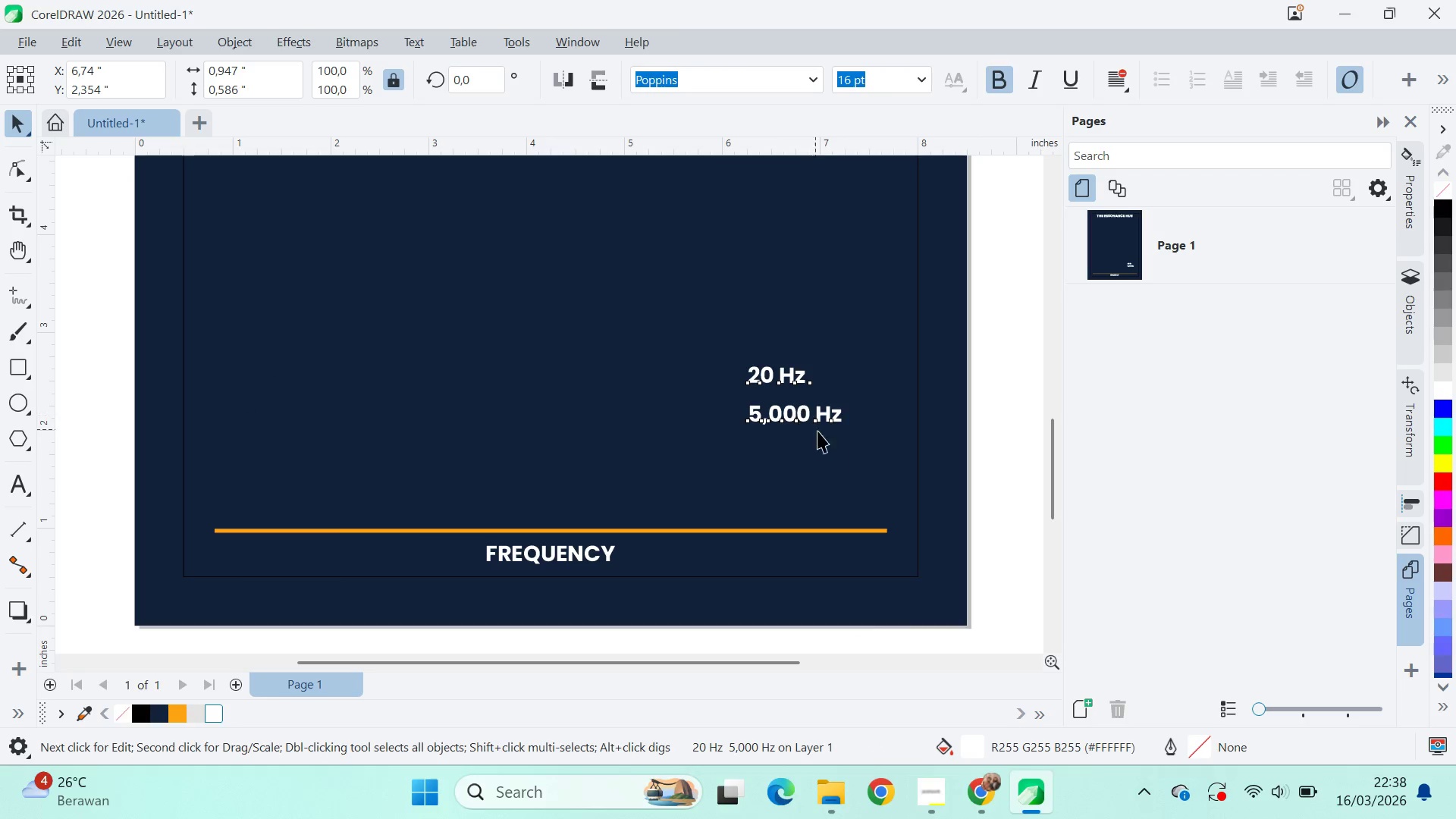 
left_click_drag(start_coordinate=[836, 422], to_coordinate=[728, 452])
 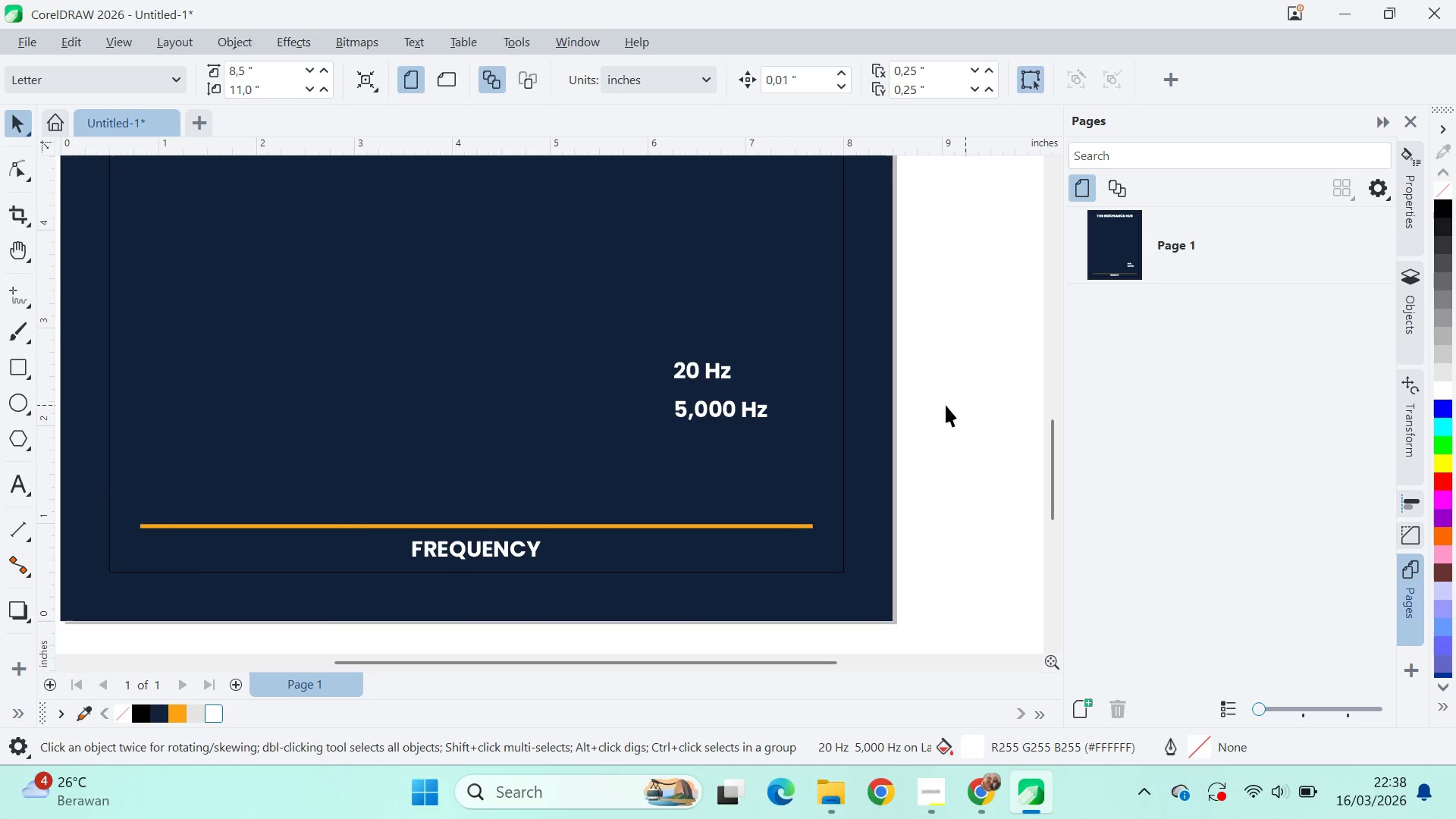 
scroll: coordinate [846, 424], scroll_direction: none, amount: 0.0
 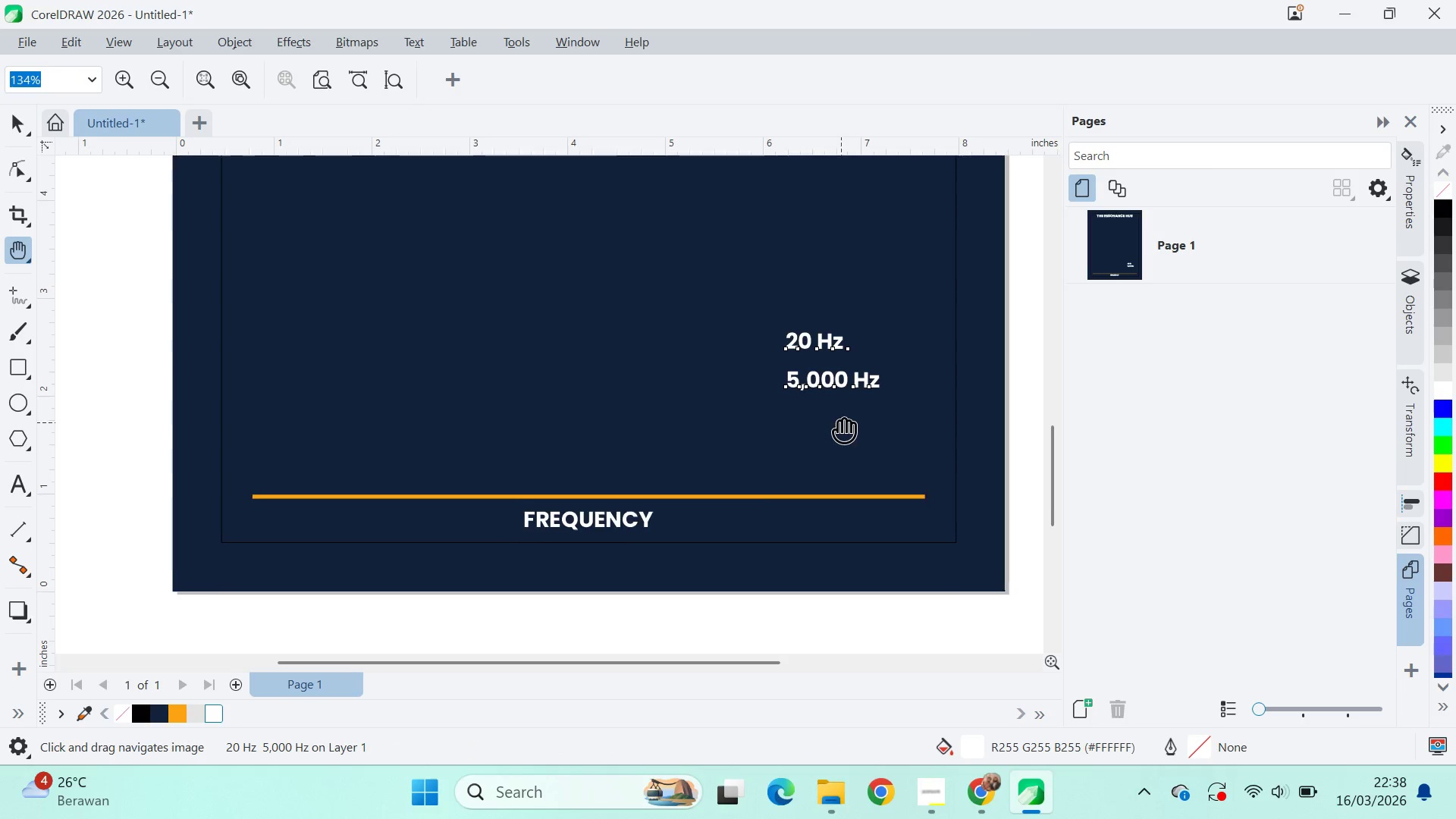 
key(V)
 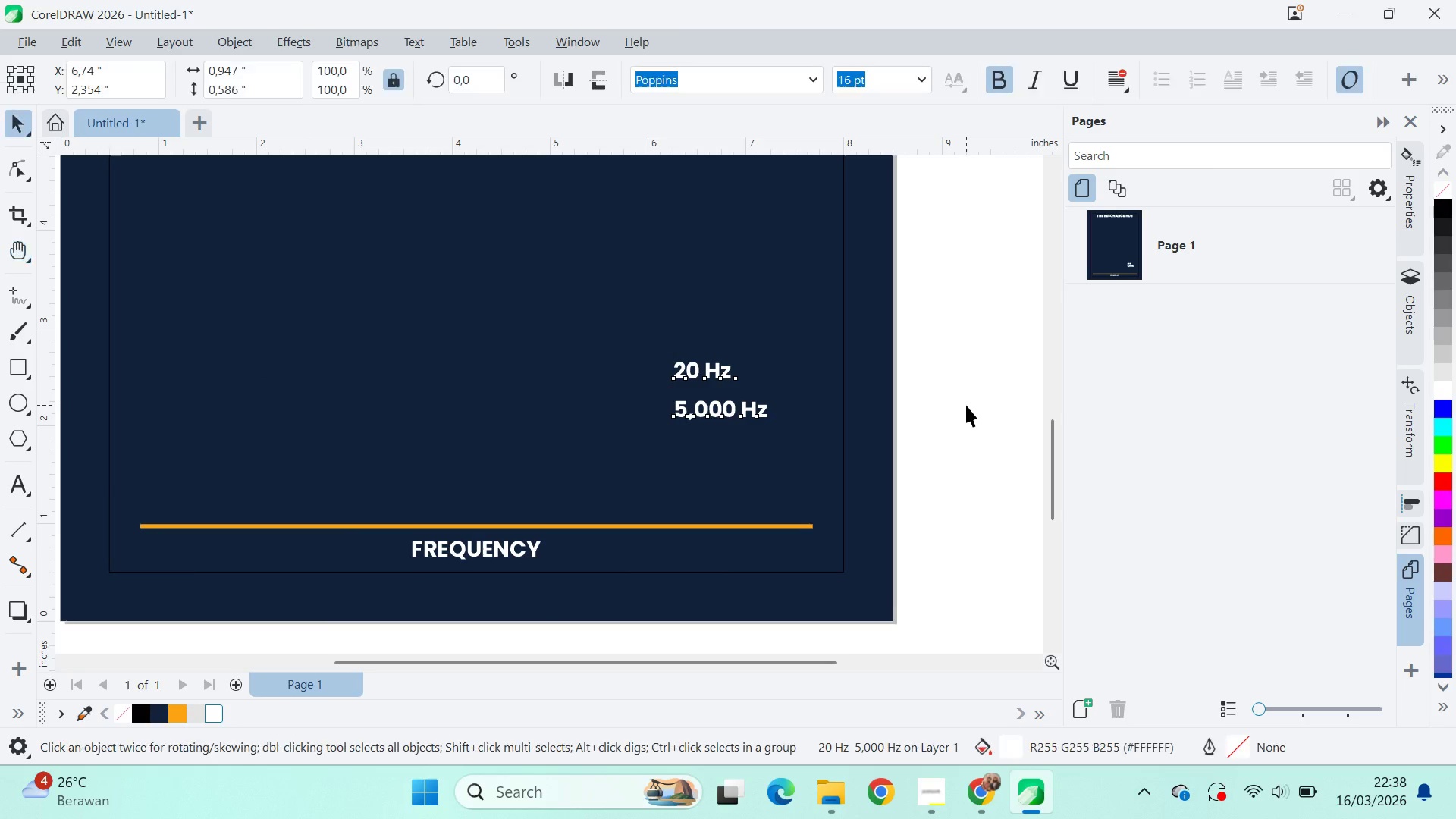 
left_click([966, 405])
 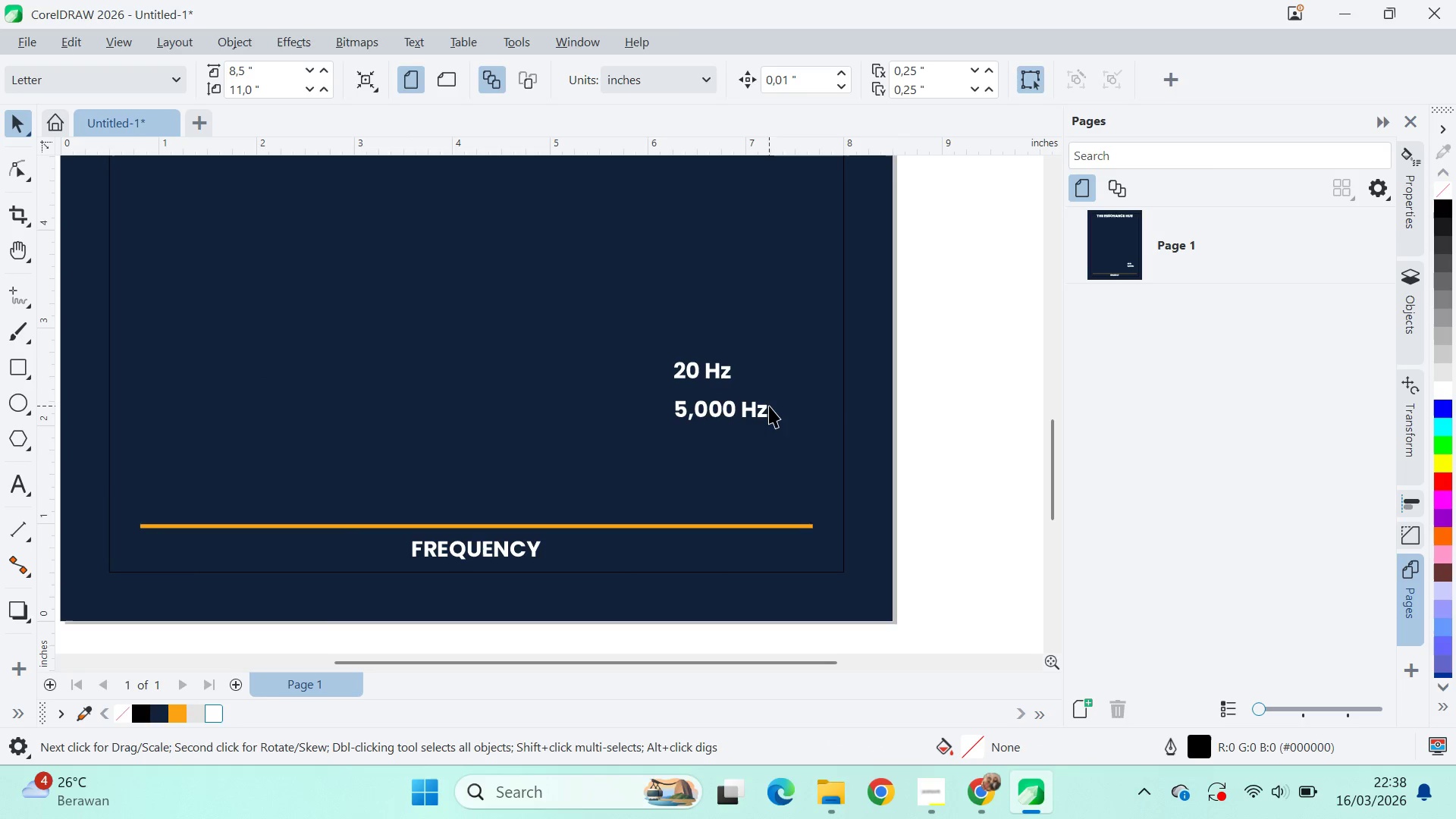 
left_click([758, 410])
 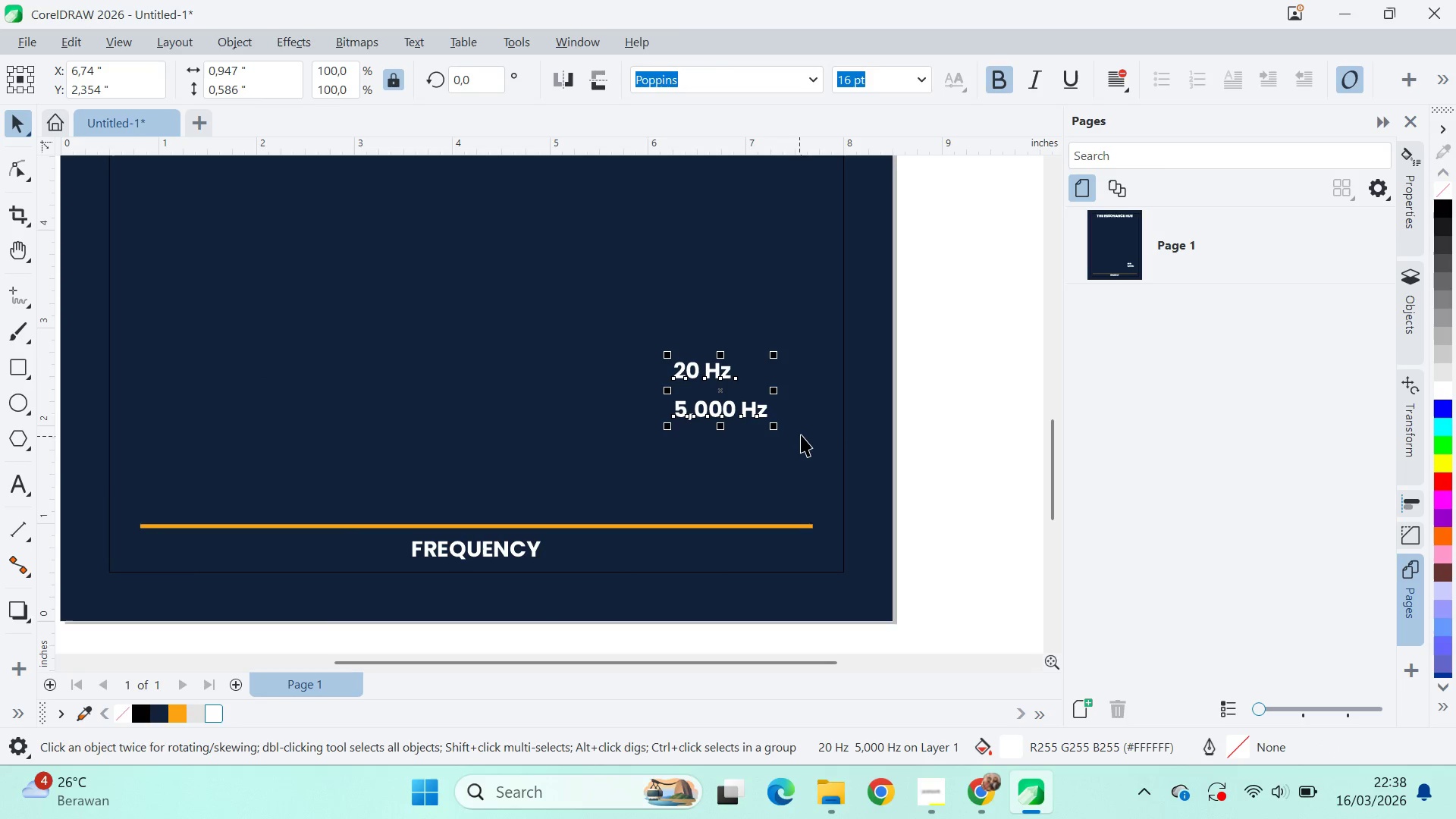 
key(Control+K)
 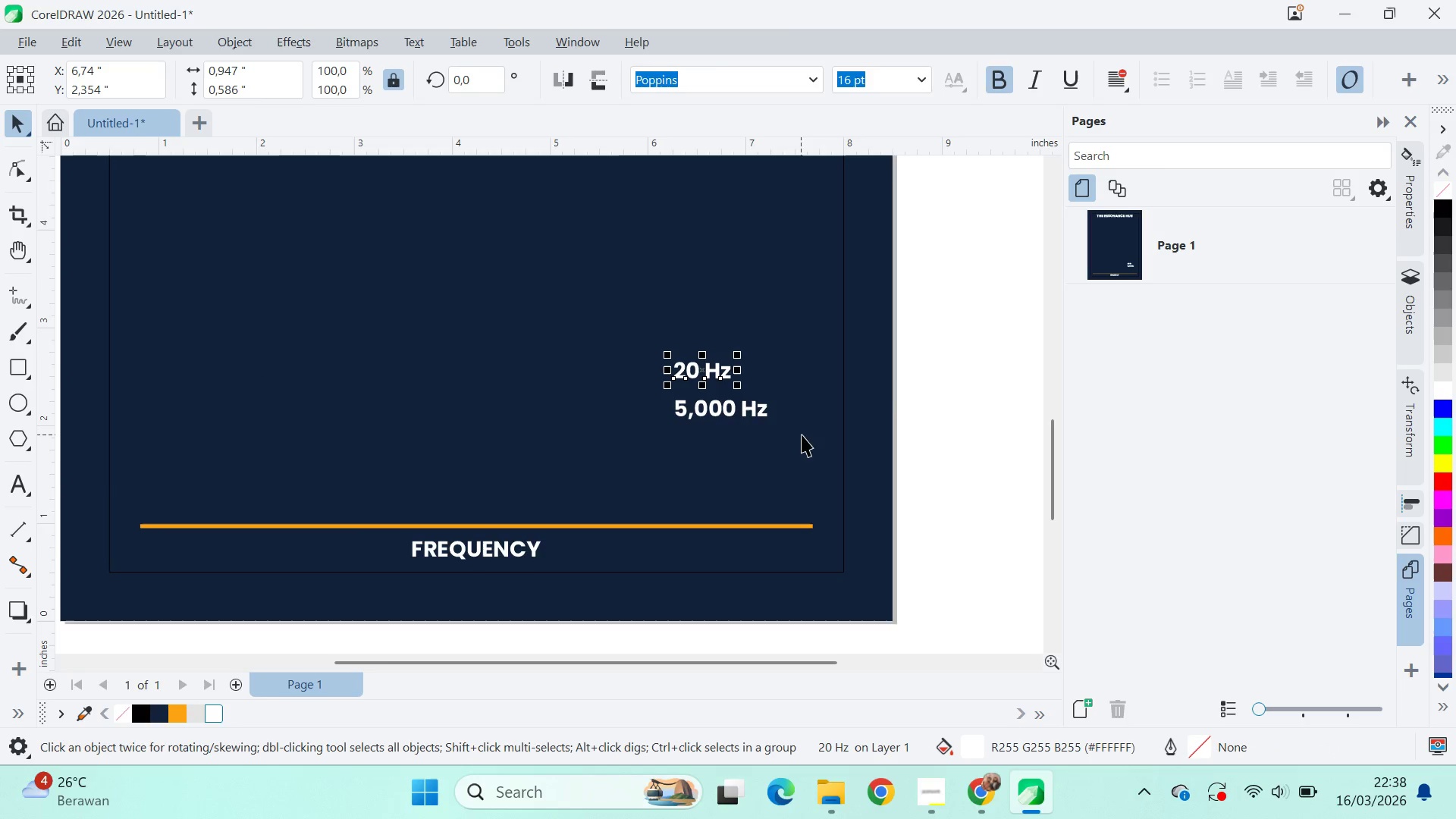 
scroll: coordinate [898, 408], scroll_direction: up, amount: 1.0
 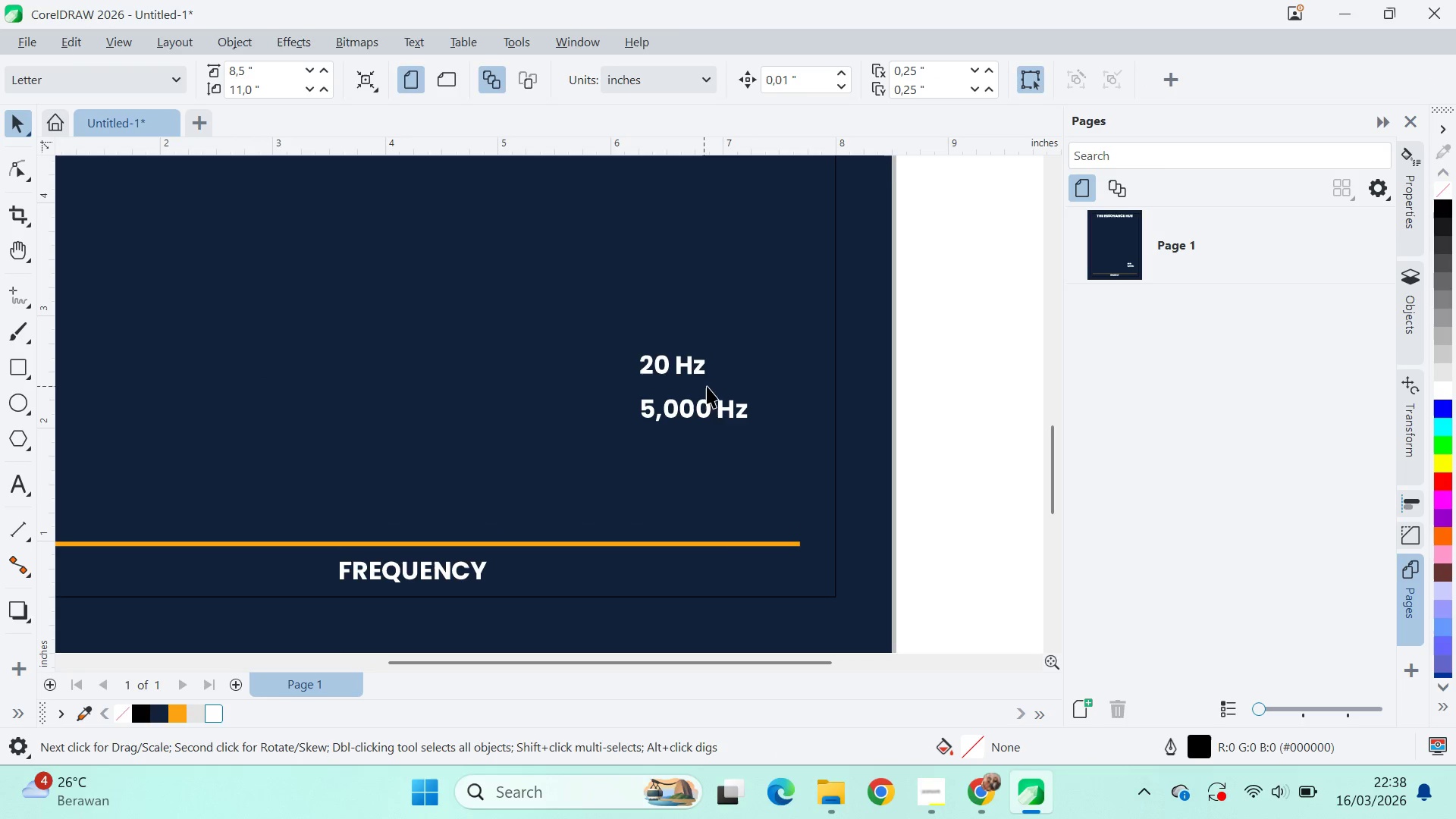 
left_click([713, 408])
 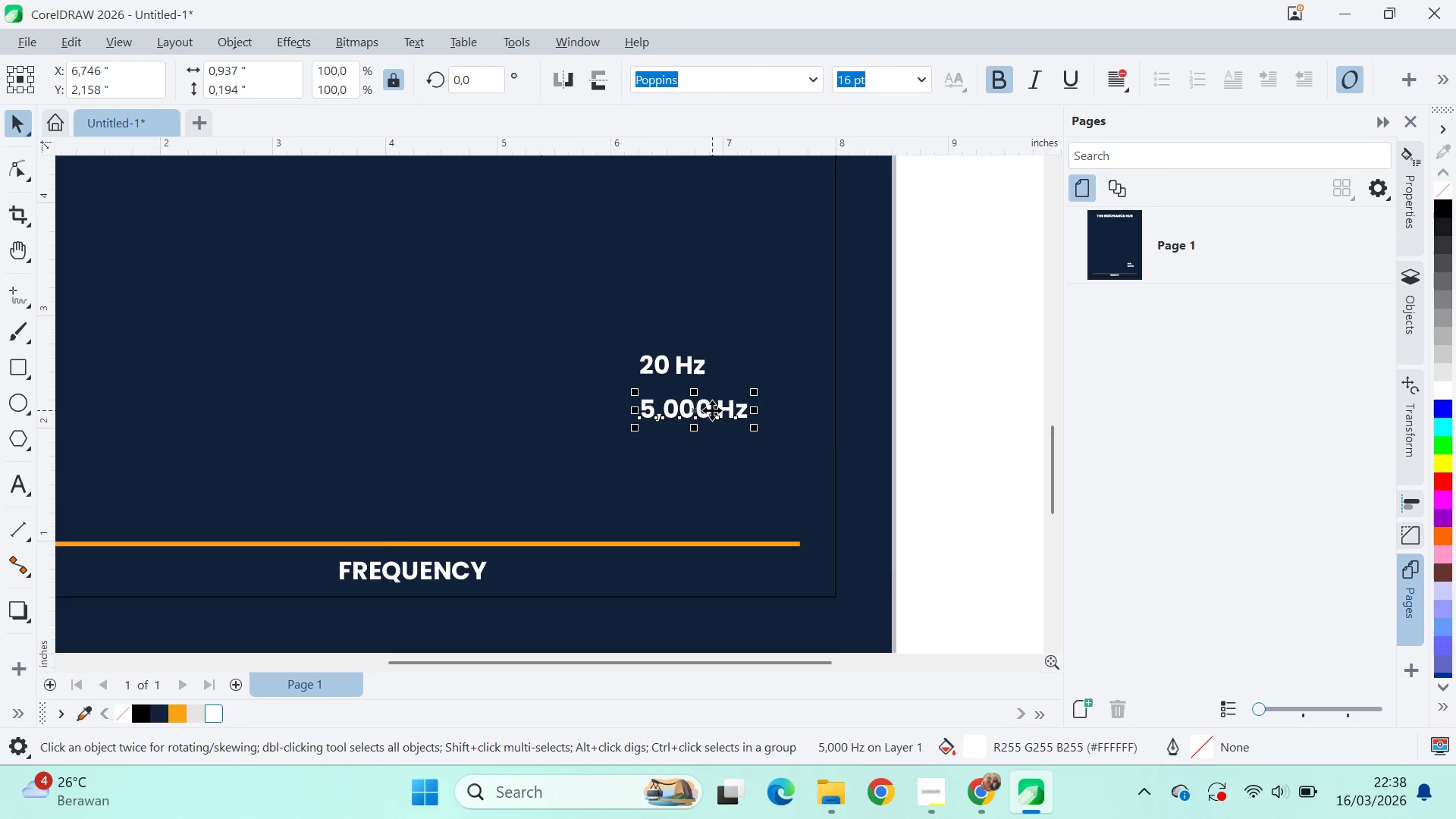 
left_click_drag(start_coordinate=[706, 412], to_coordinate=[741, 497])
 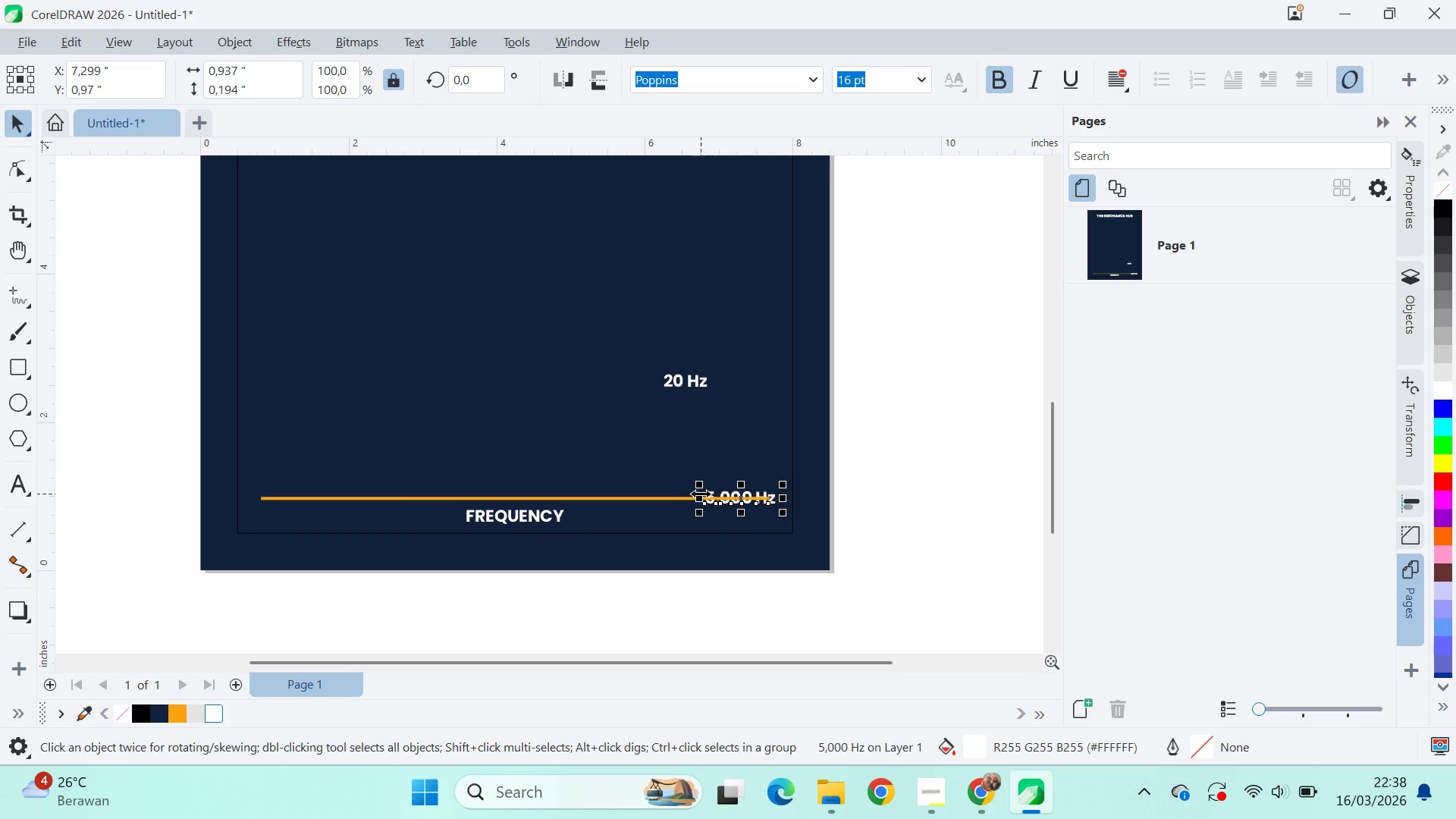 
scroll: coordinate [711, 411], scroll_direction: down, amount: 3.0
 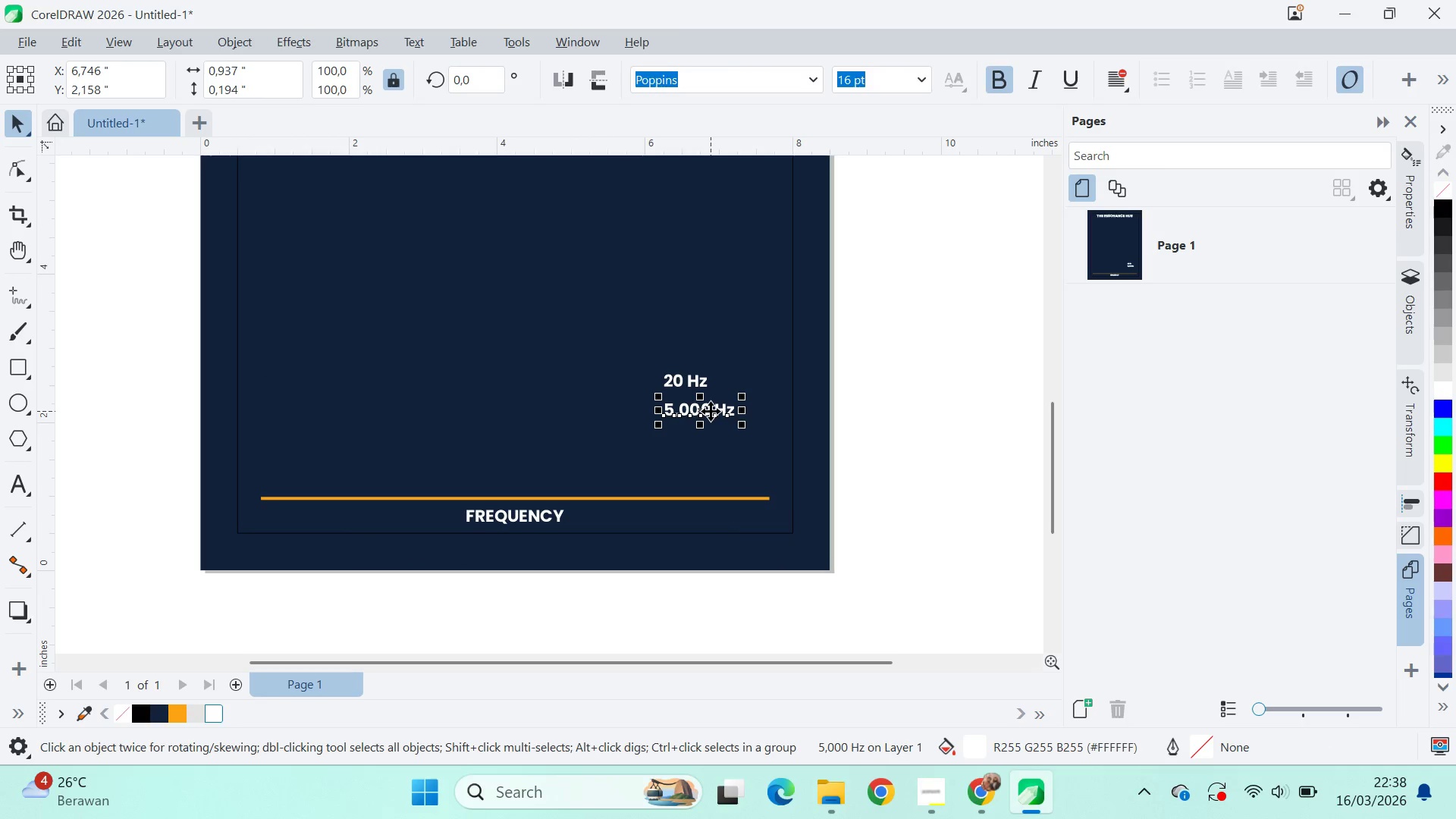 
hold_key(key=ShiftLeft, duration=0.34)
 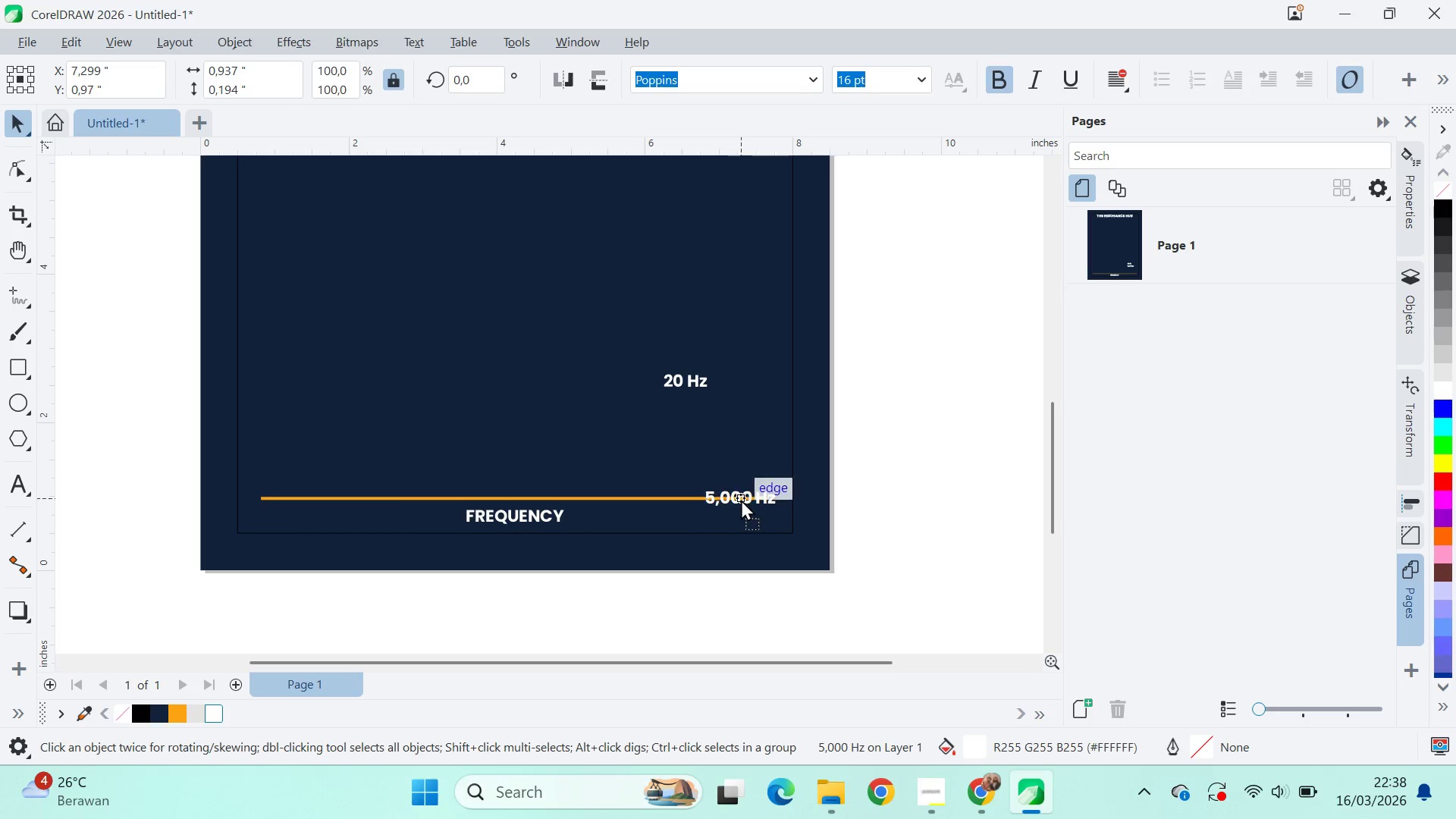 
hold_key(key=ShiftLeft, duration=0.58)
 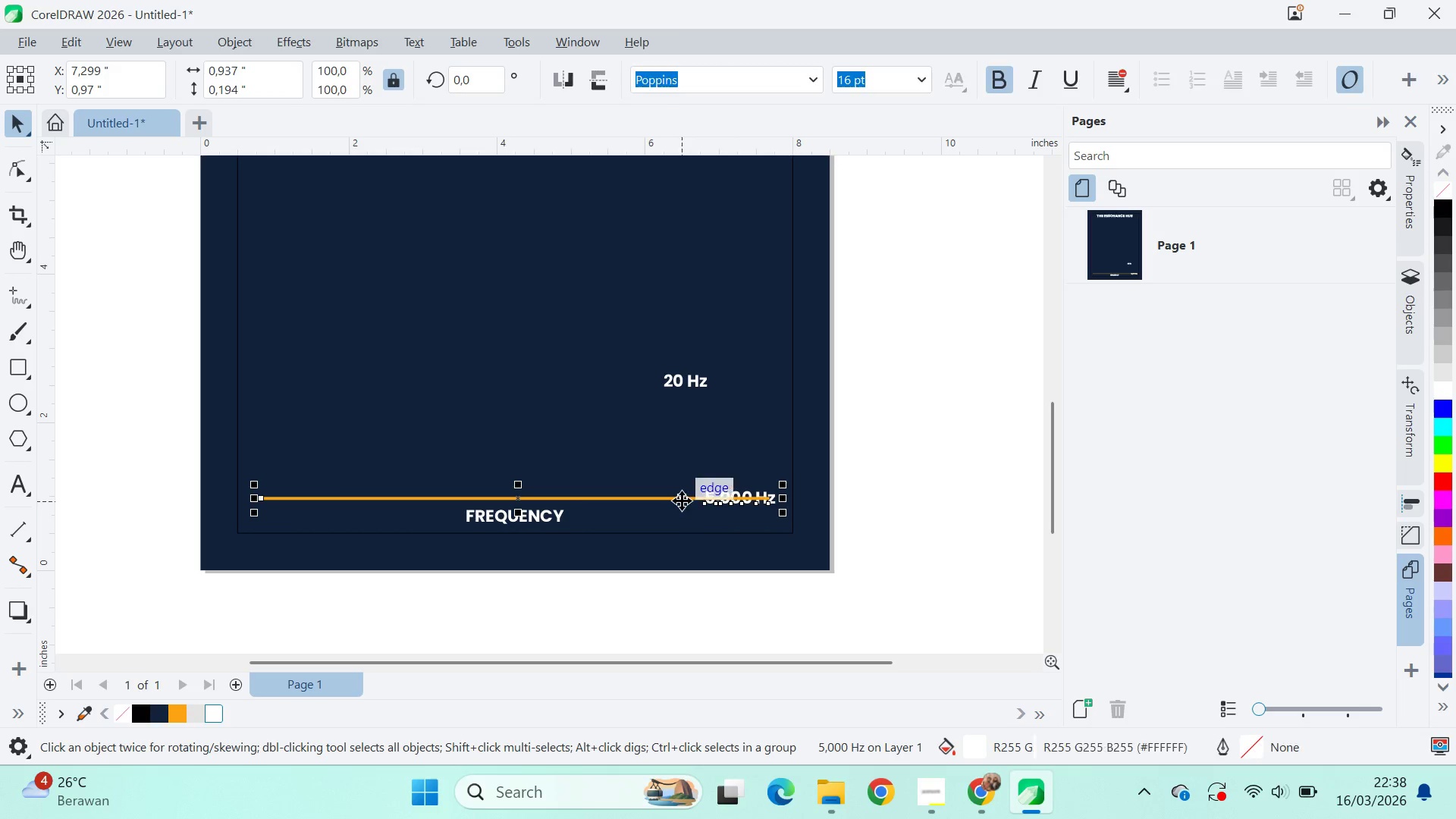 
hold_key(key=ShiftLeft, duration=0.61)
 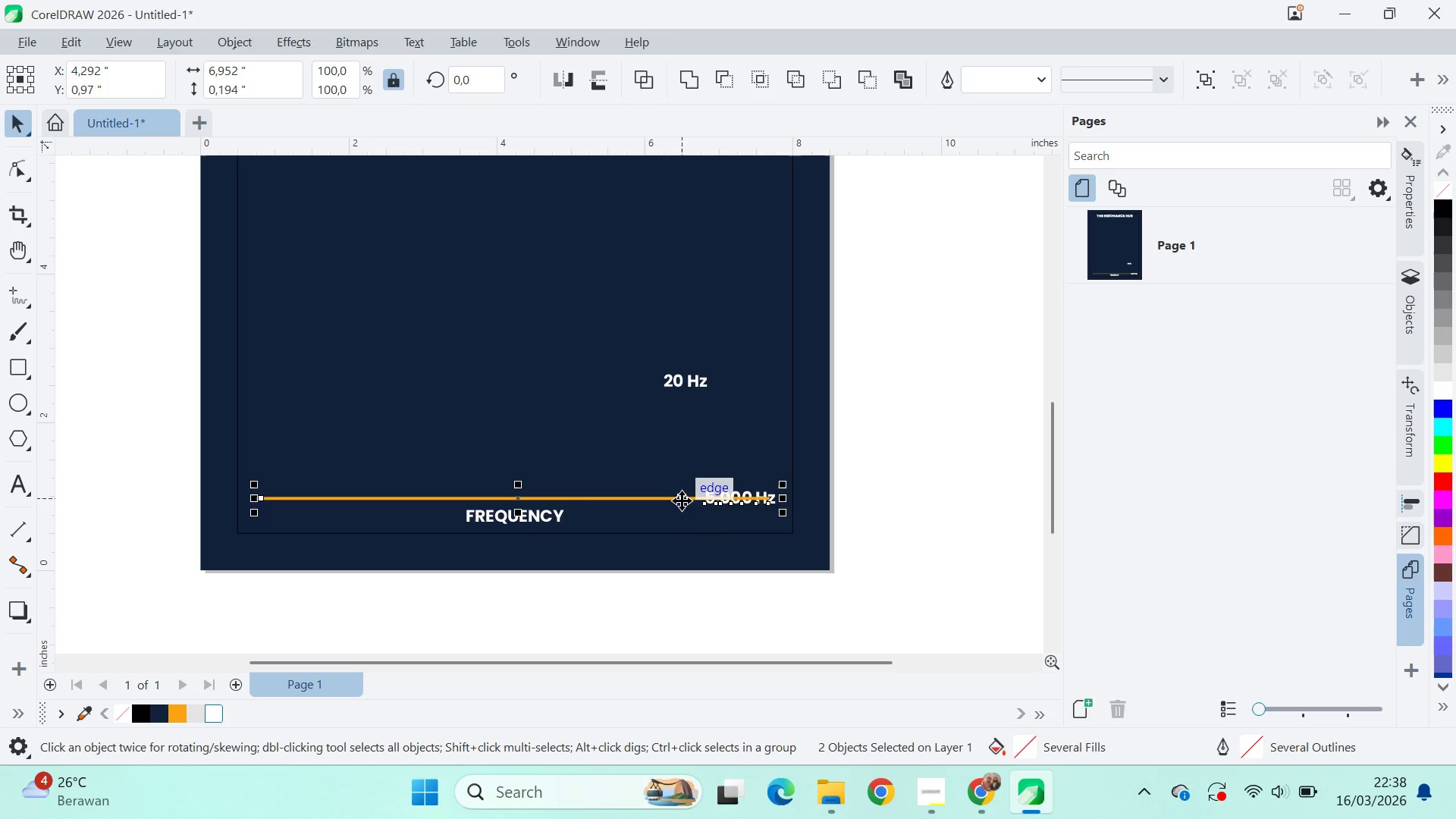 
key(R)
 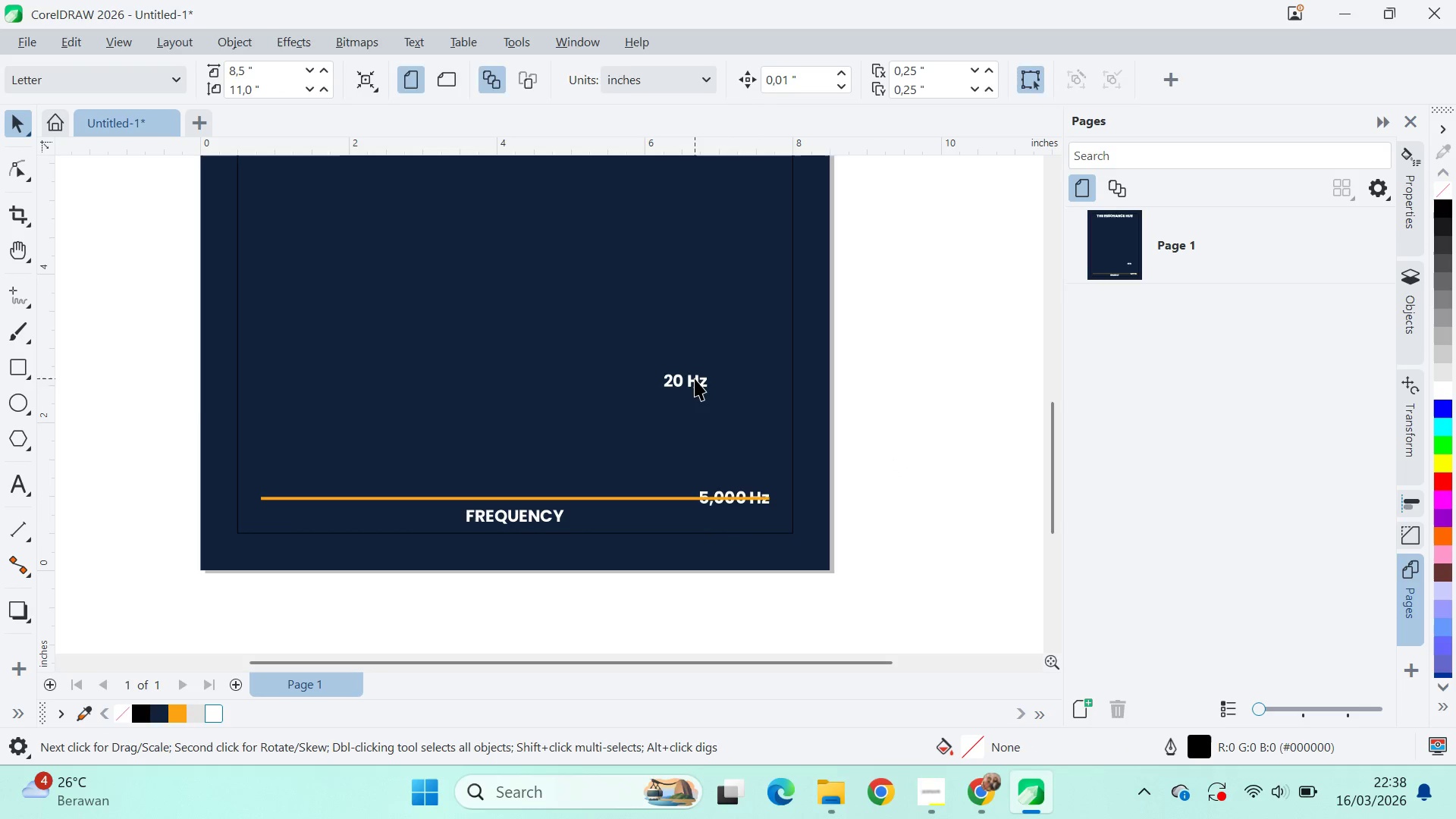 
hold_key(key=ShiftLeft, duration=0.58)
 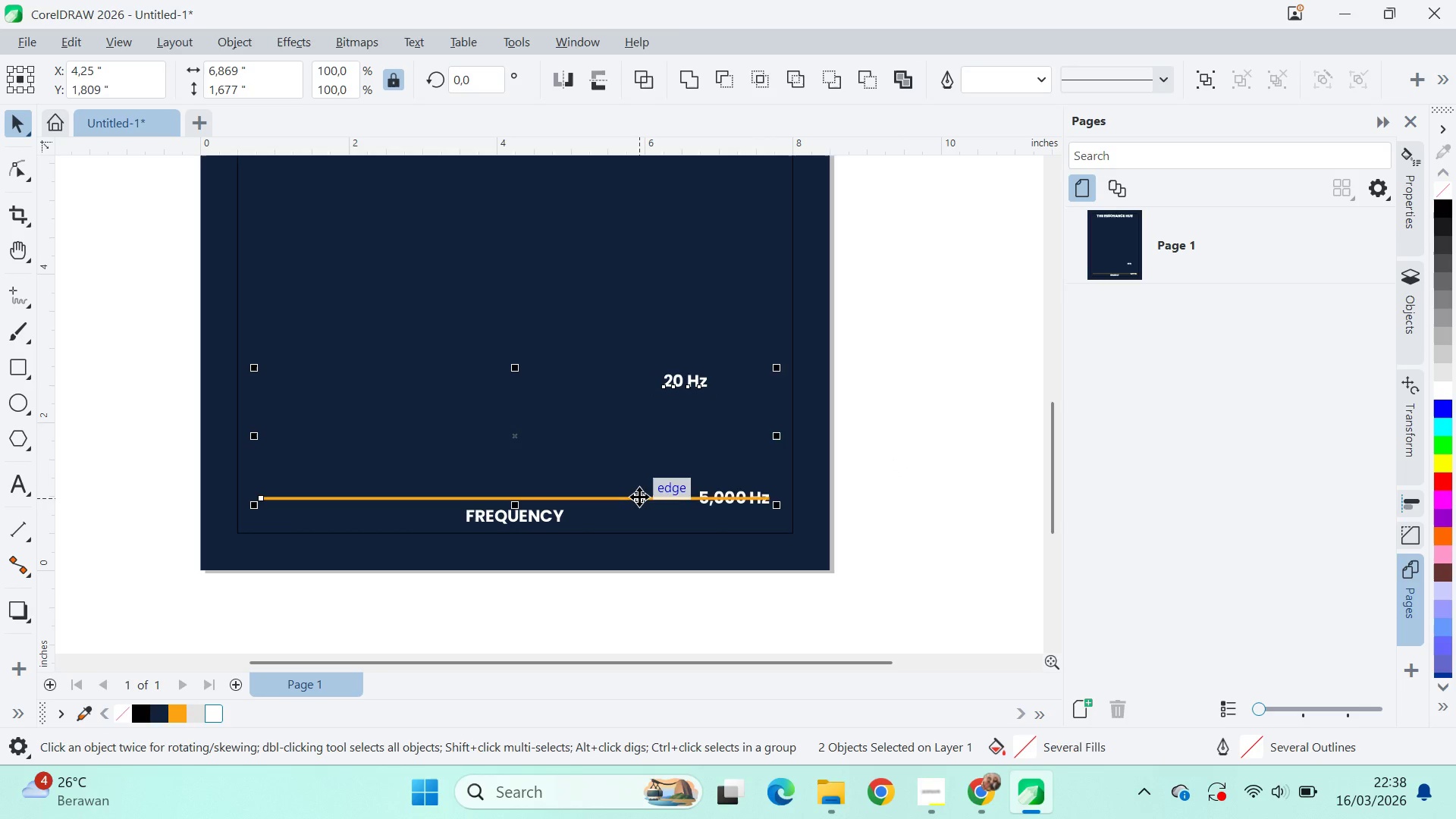 
type(erl)
 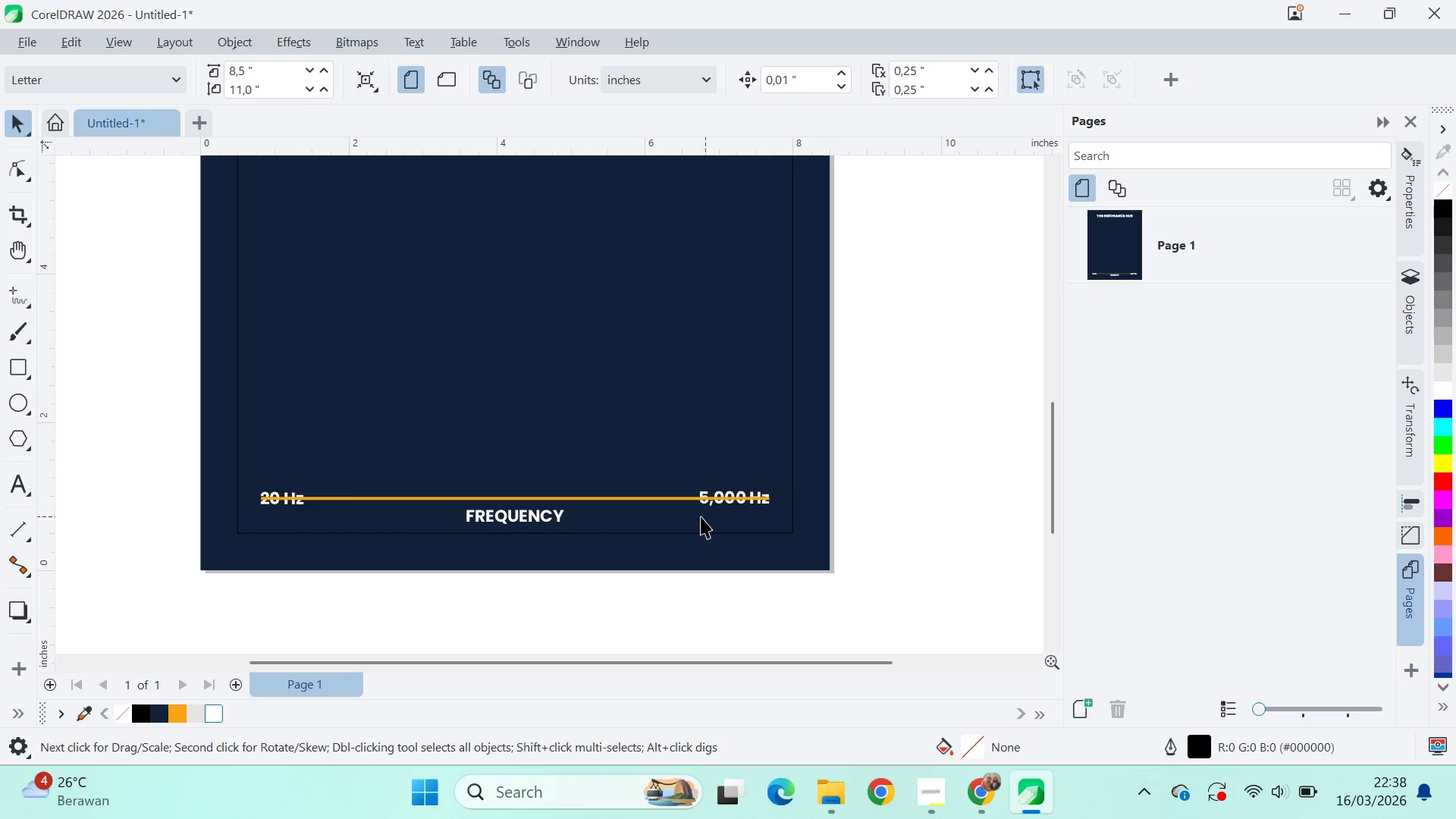 
left_click([673, 496])
 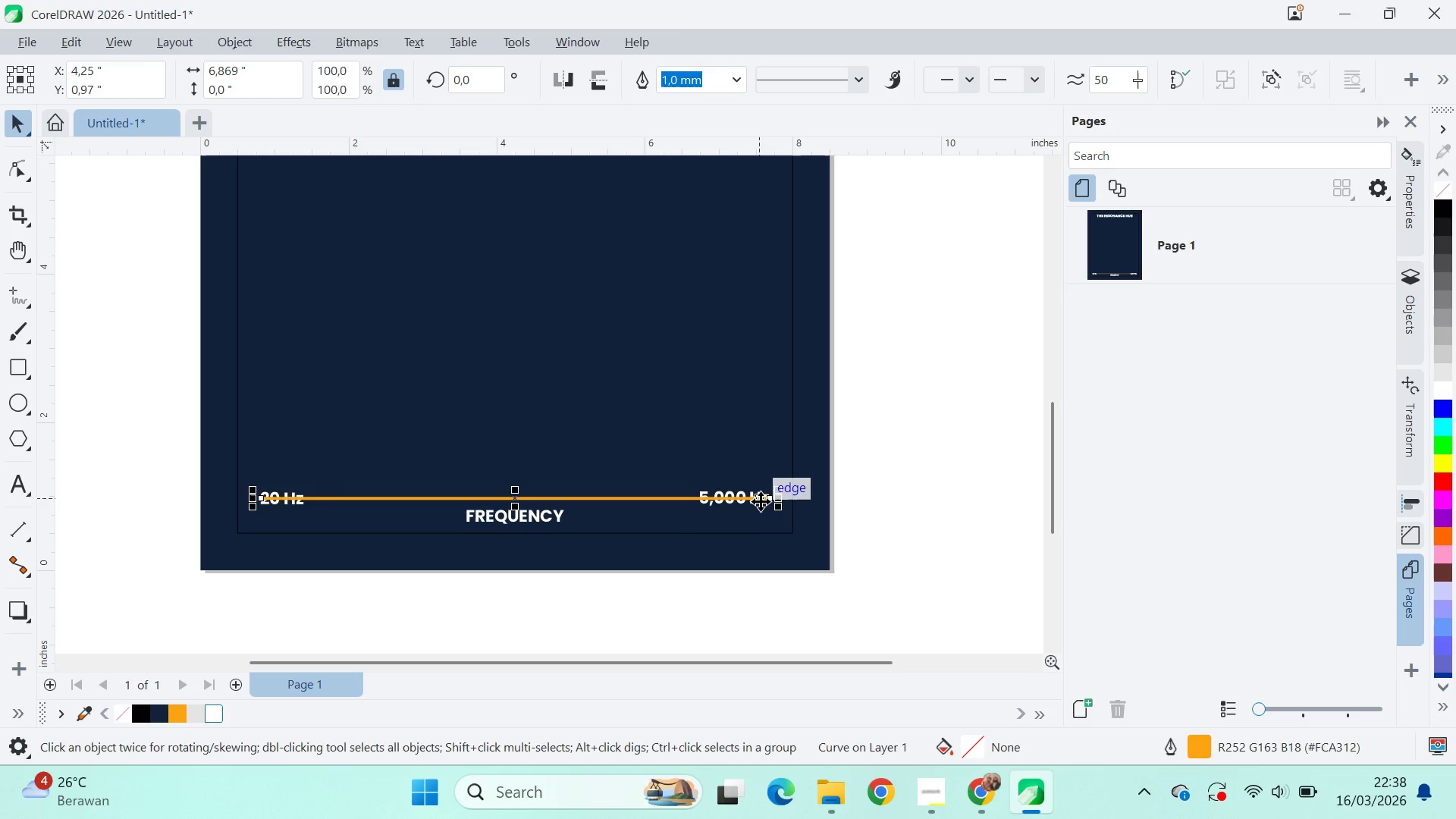 
hold_key(key=ShiftLeft, duration=1.5)
left_click_drag(start_coordinate=[779, 499], to_coordinate=[705, 596])
 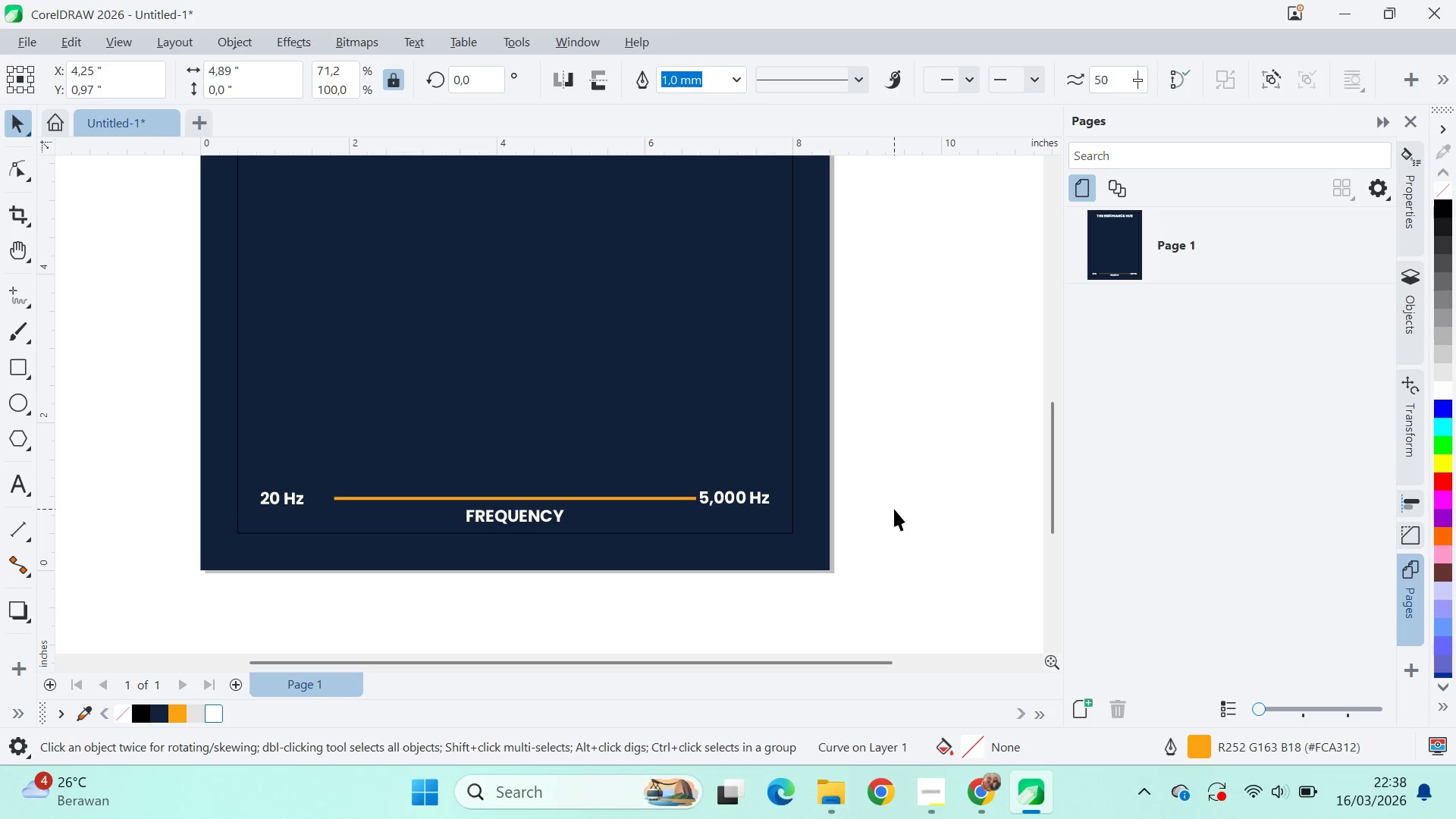 
hold_key(key=ShiftLeft, duration=1.42)
 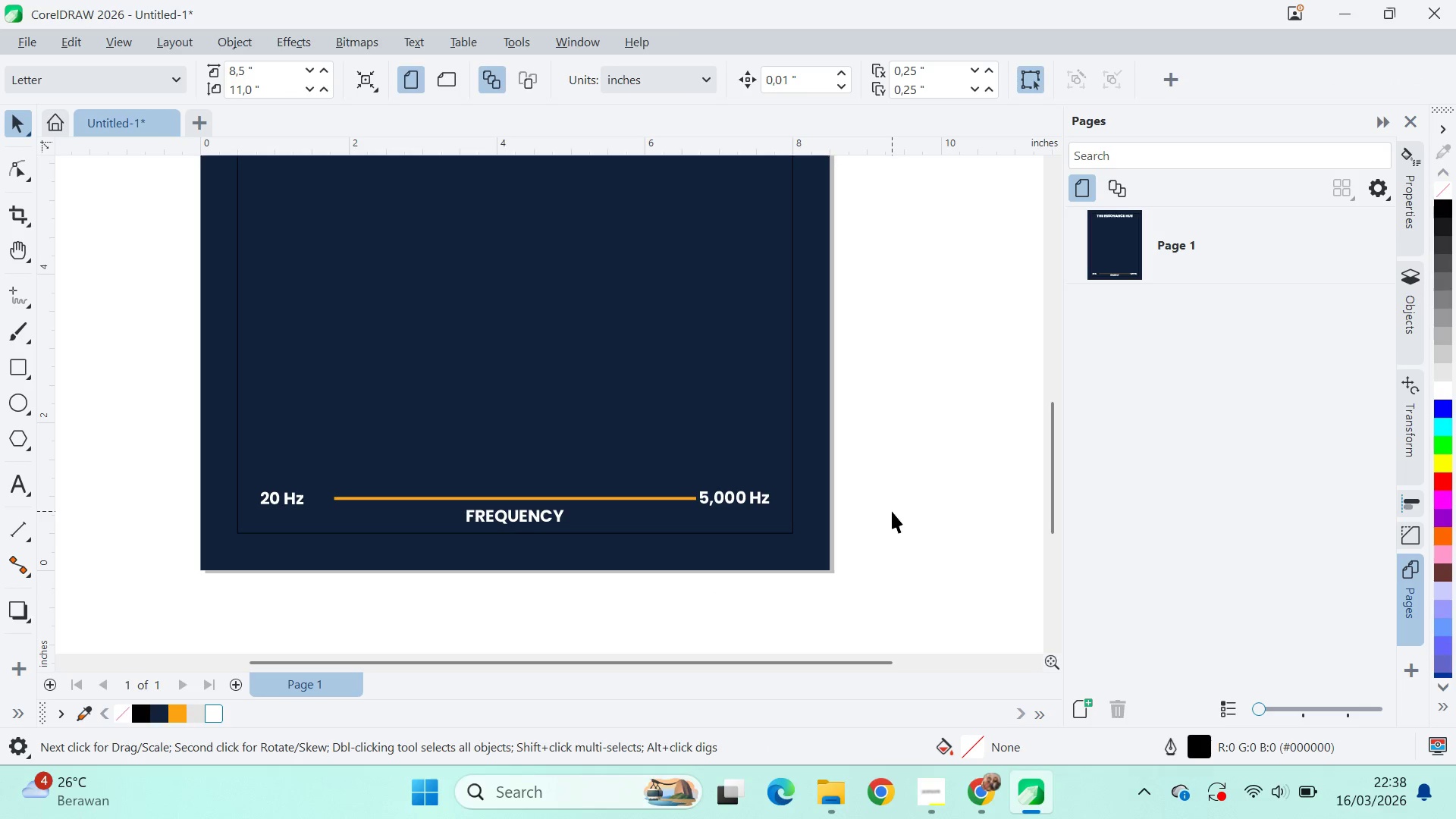 
hold_key(key=ControlLeft, duration=1.33)
 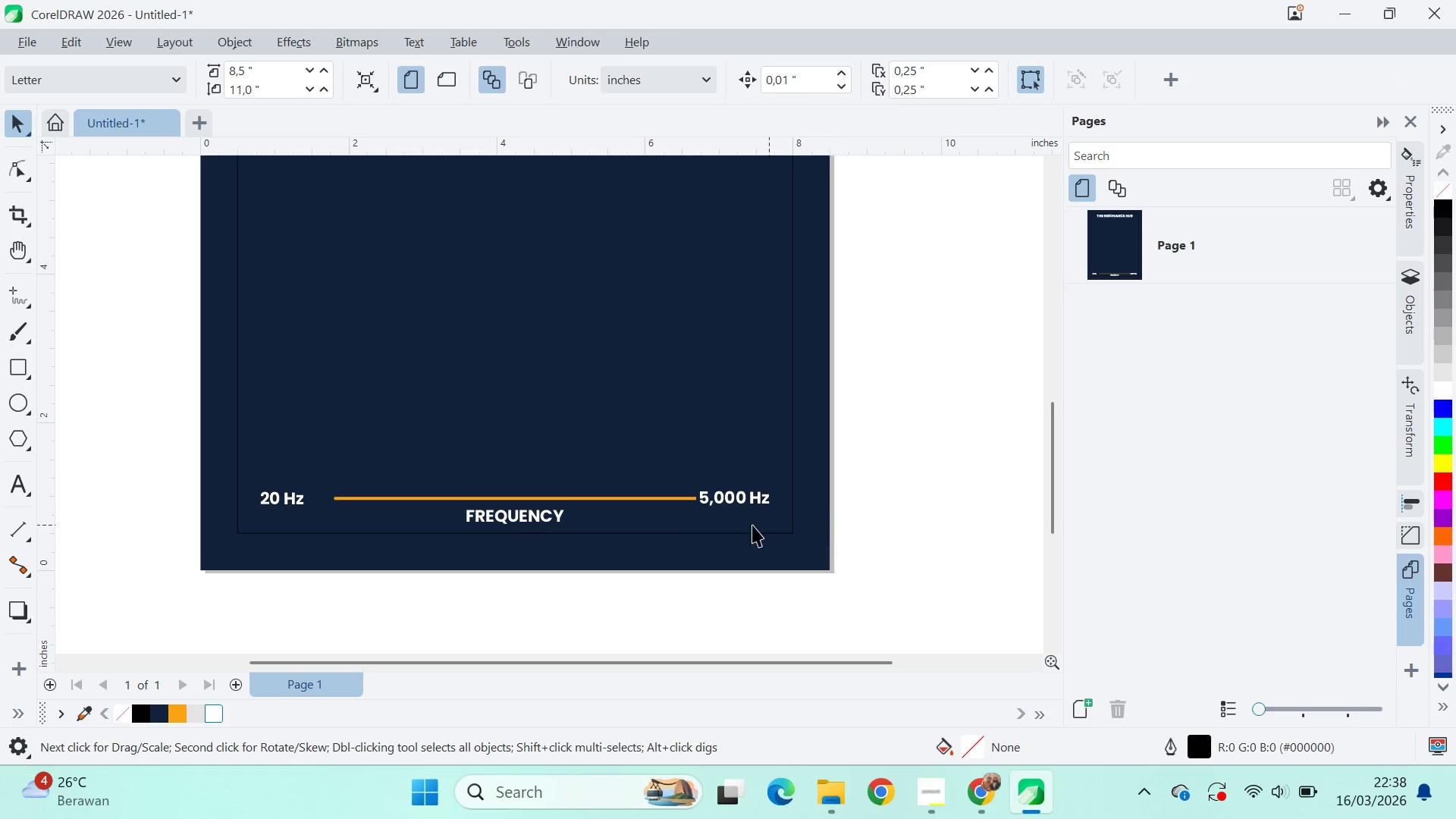 
left_click([720, 497])
 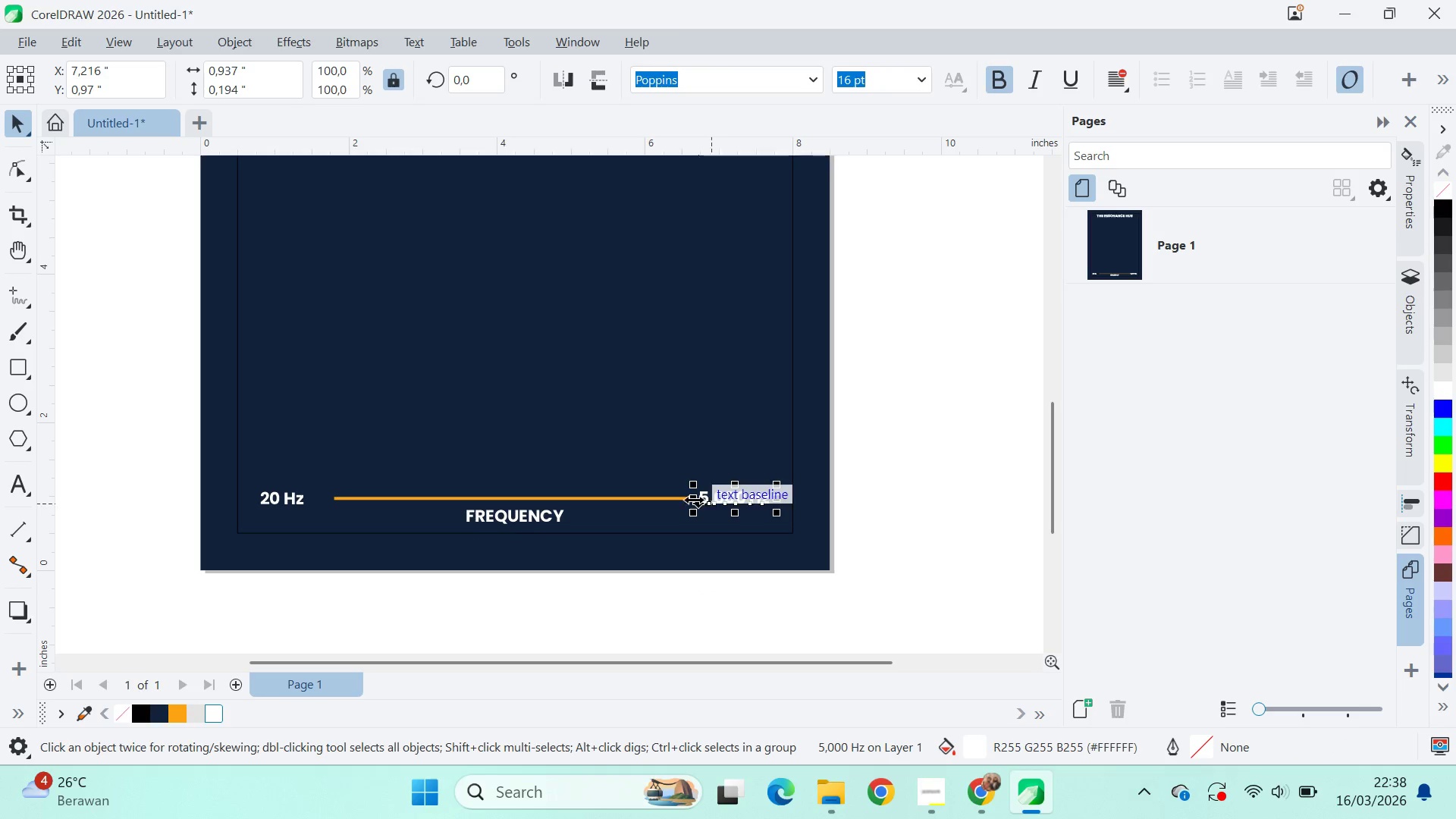 
hold_key(key=ShiftLeft, duration=1.5)
 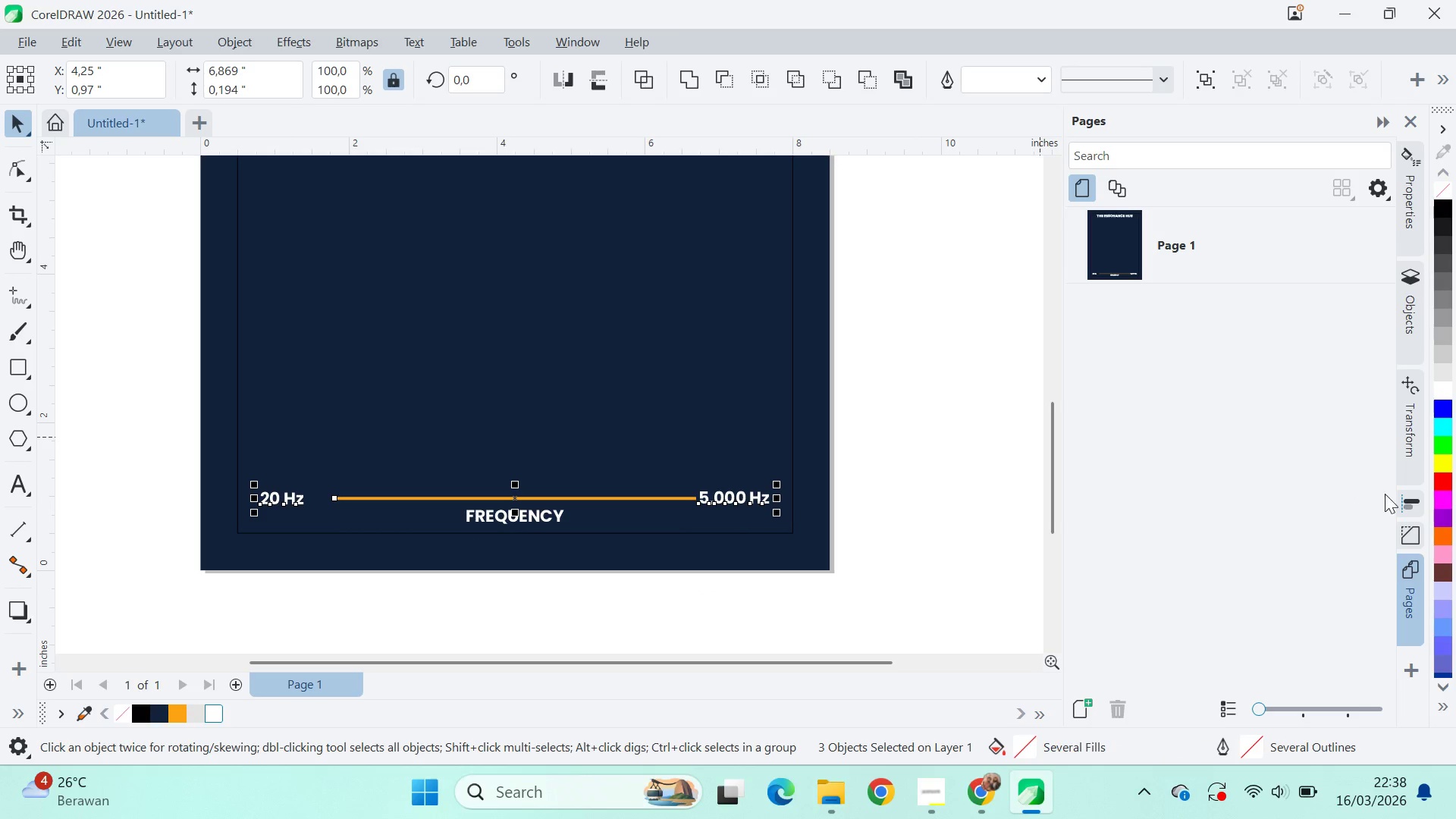 
key(Shift+ShiftLeft)
 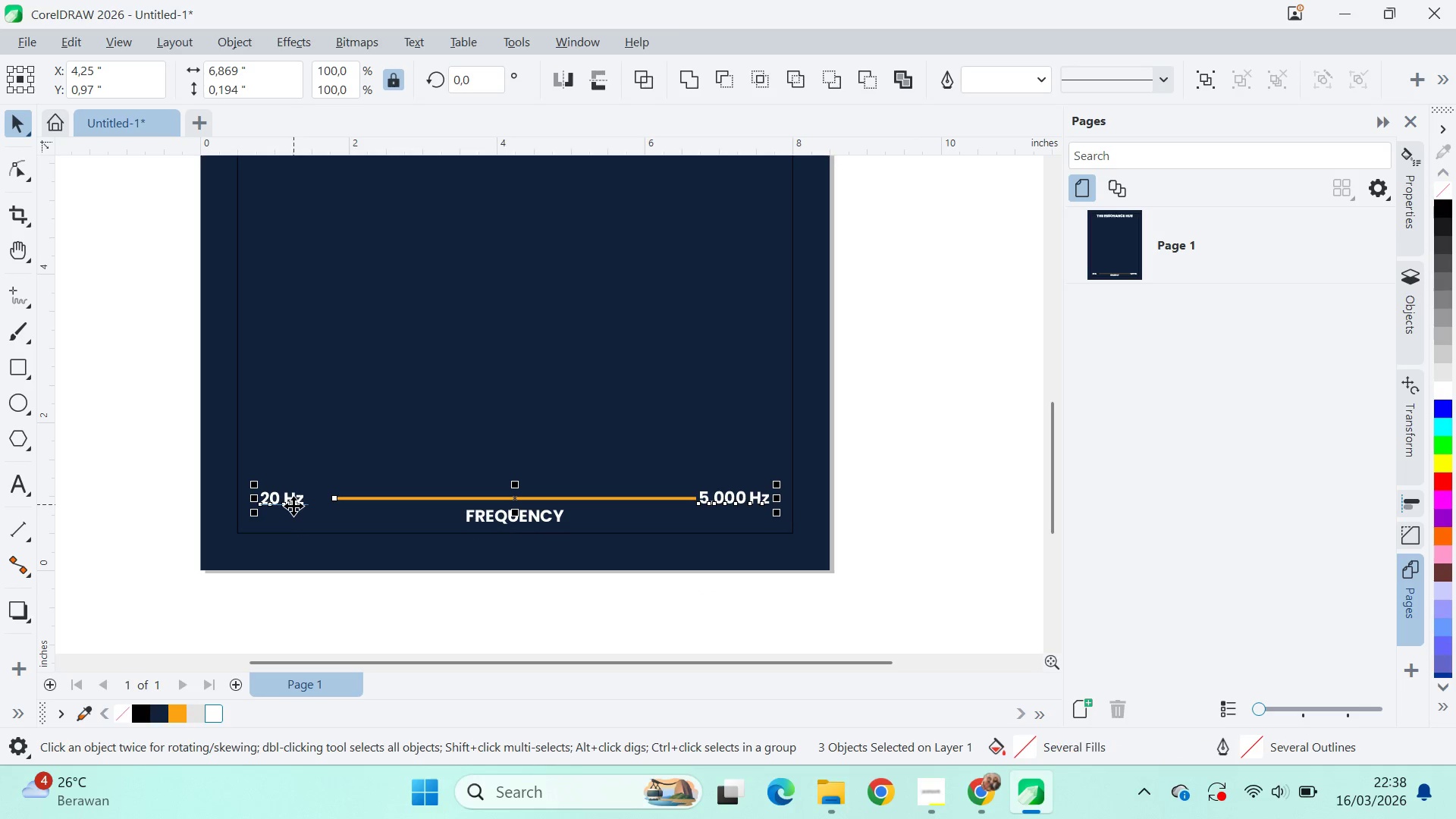 
key(Shift+ShiftLeft)
 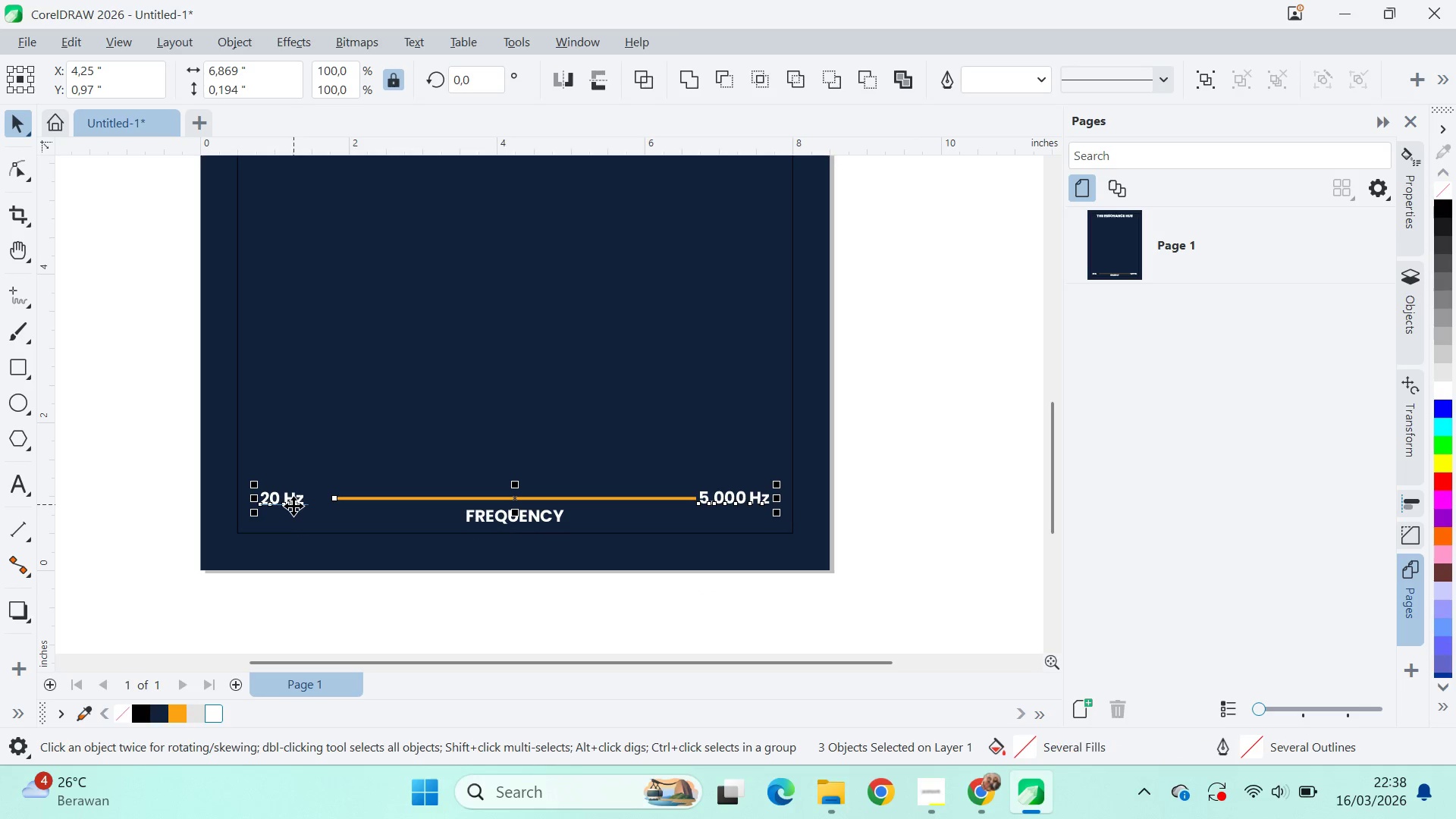 
key(Shift+ShiftLeft)
 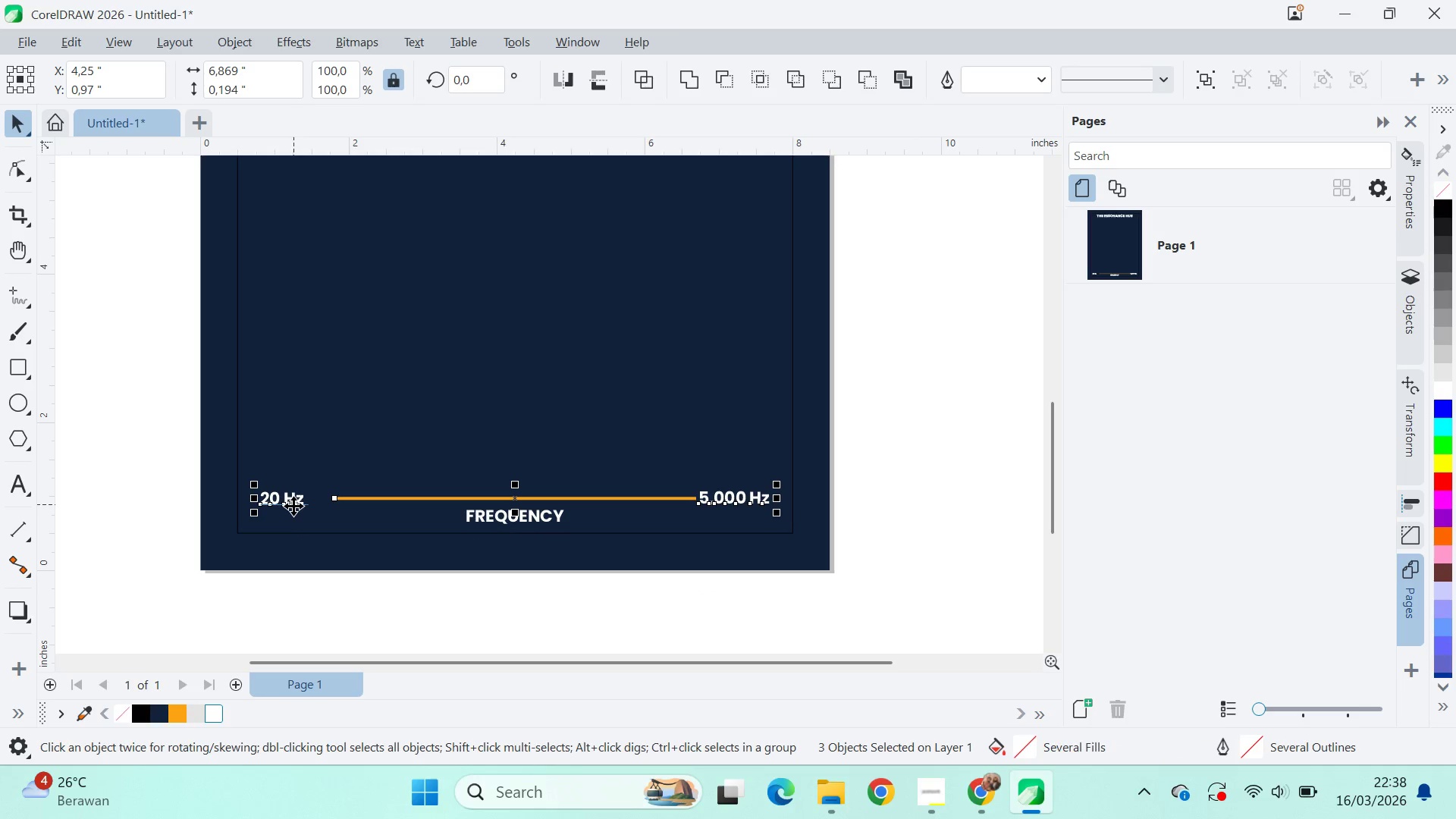 
key(Shift+ShiftLeft)
 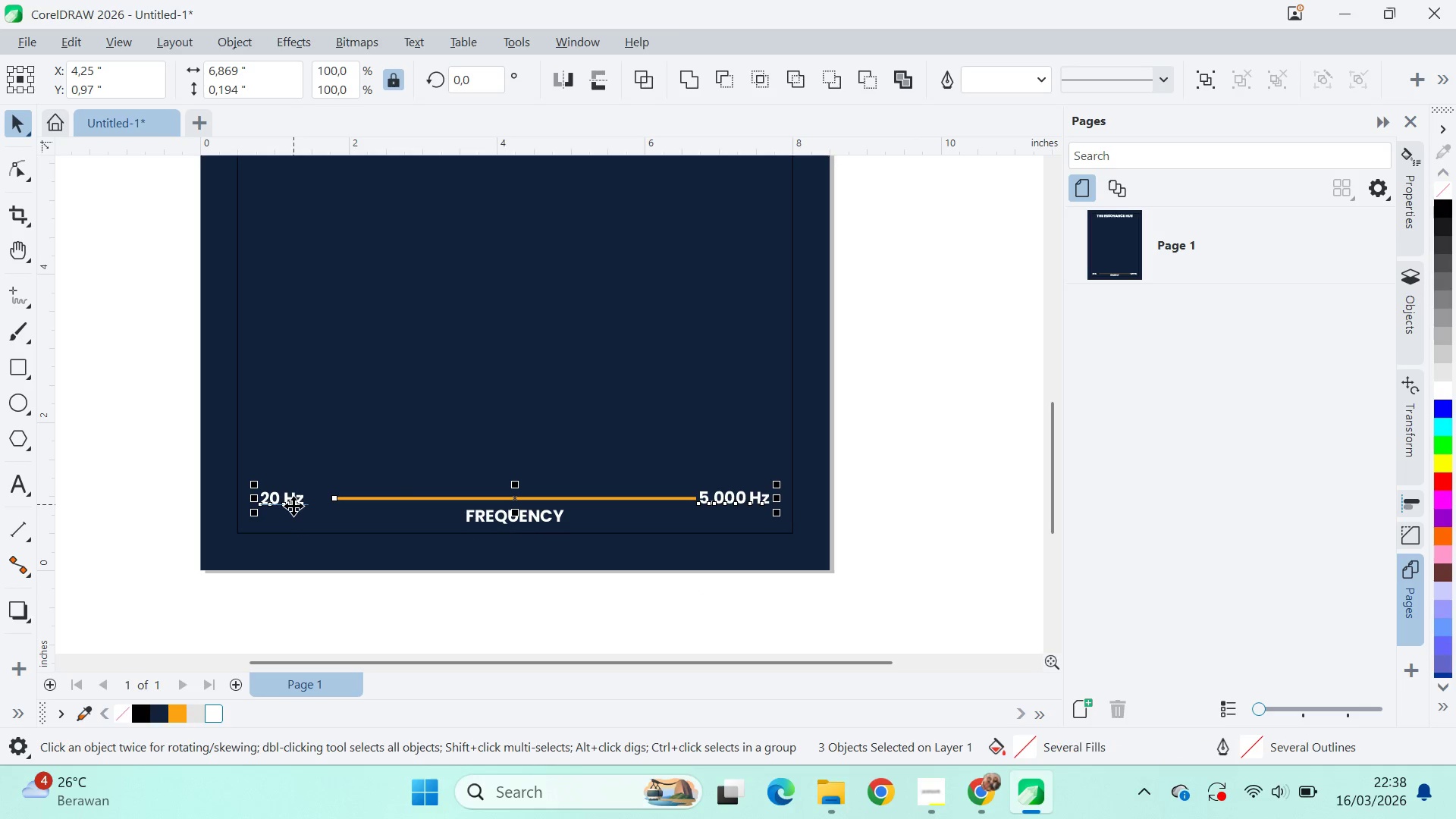 
key(Shift+ShiftLeft)
 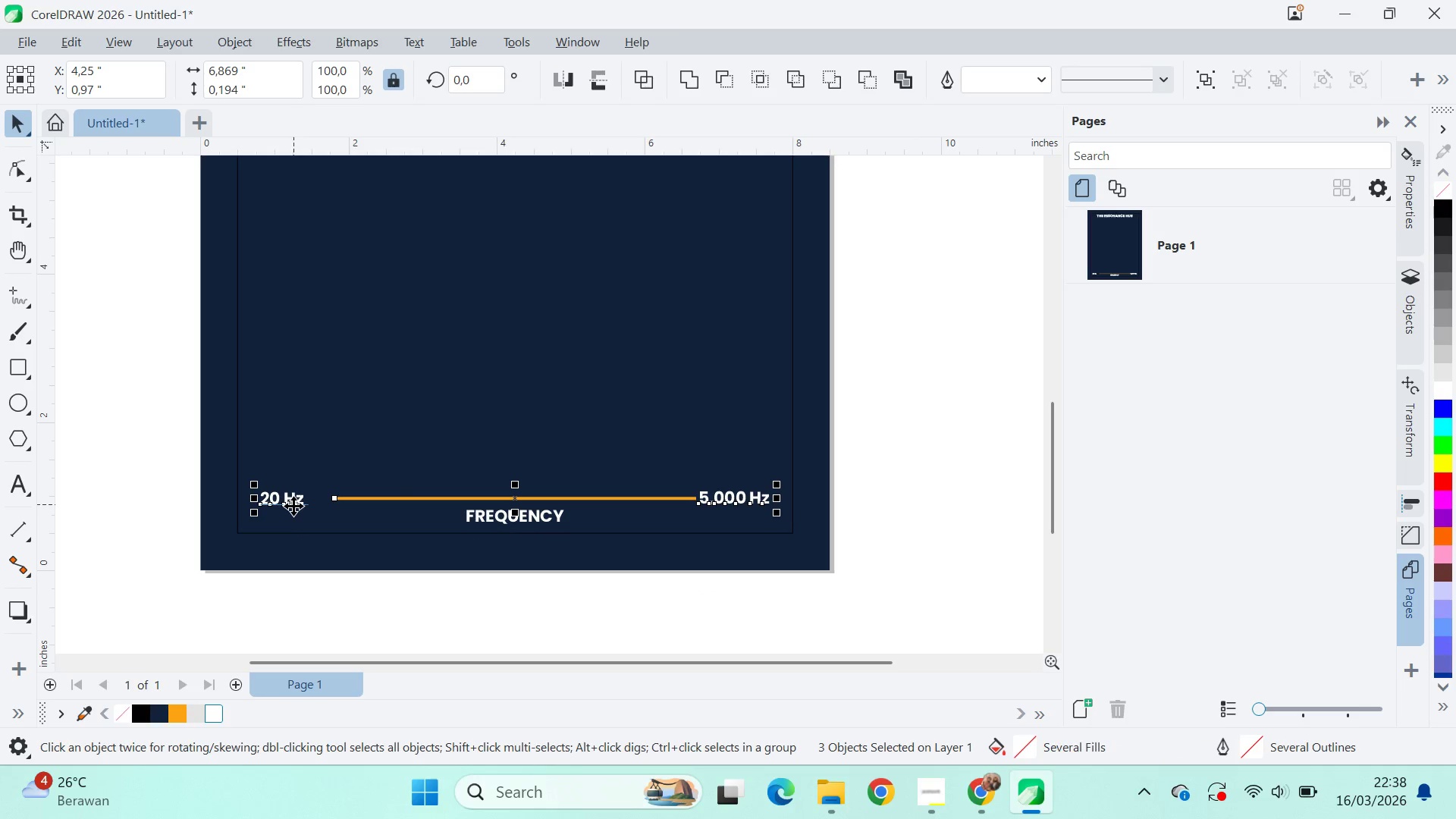 
key(Shift+ShiftLeft)
 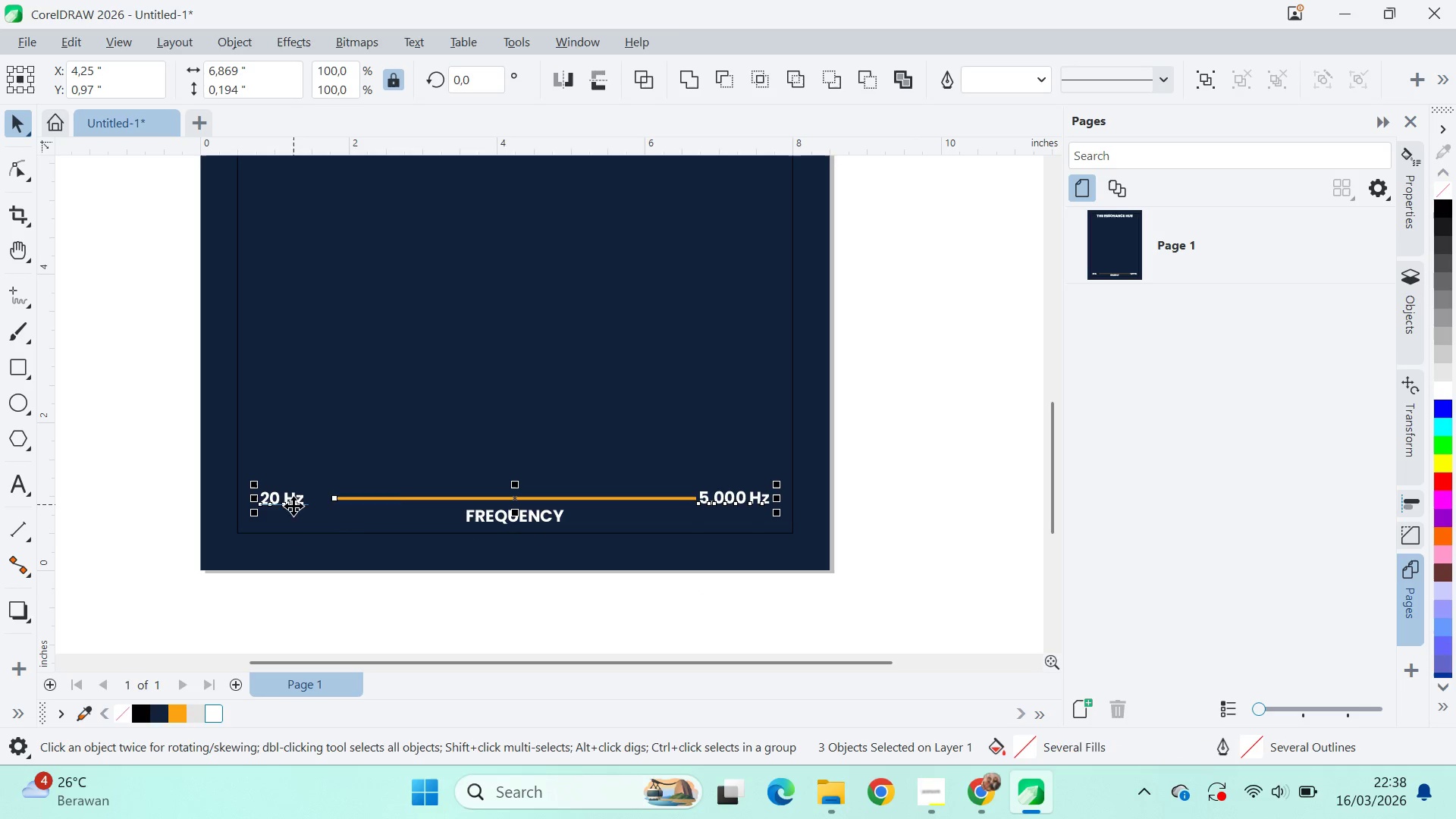 
key(Shift+ShiftLeft)
 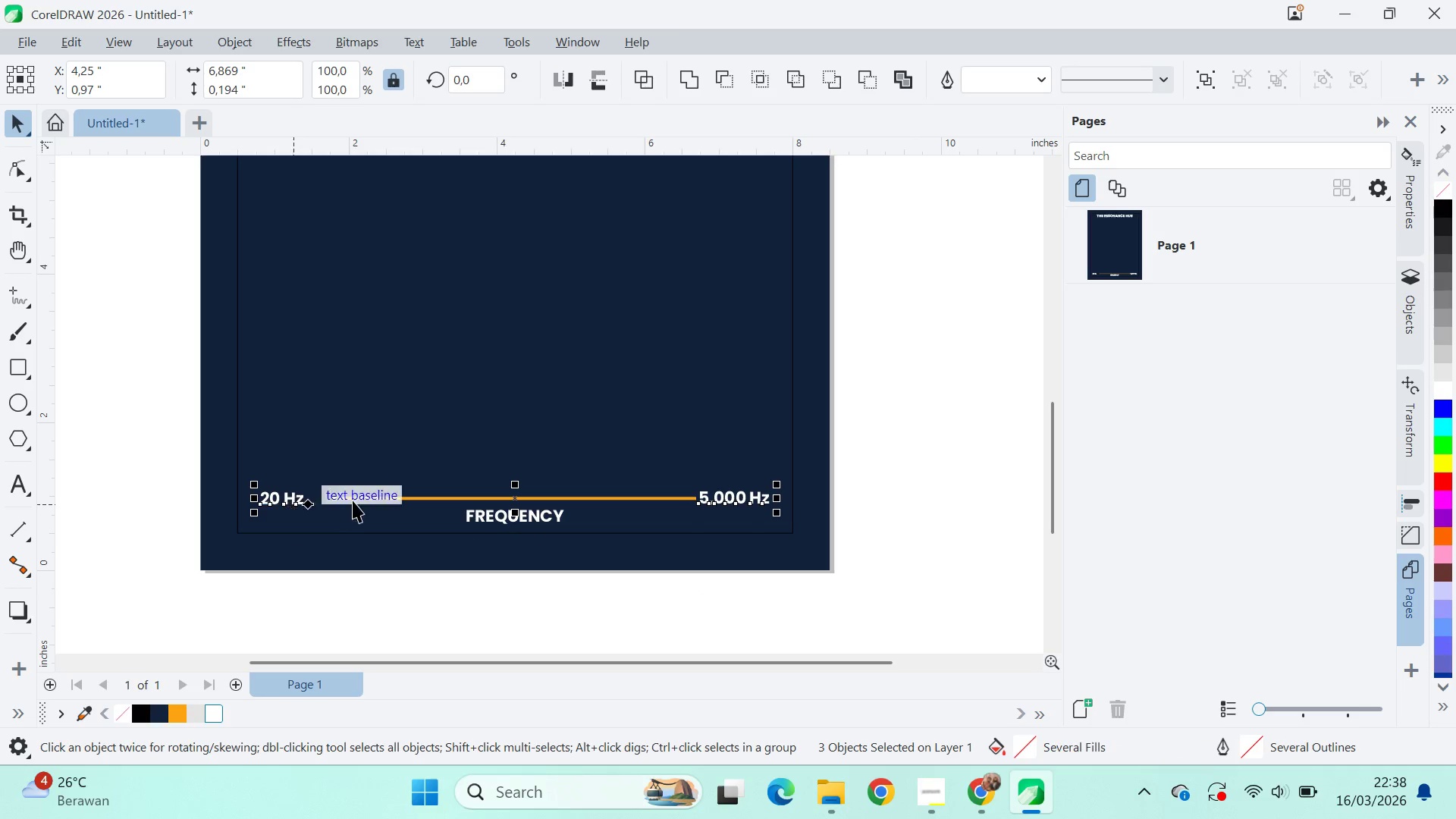 
key(Shift+ShiftLeft)
 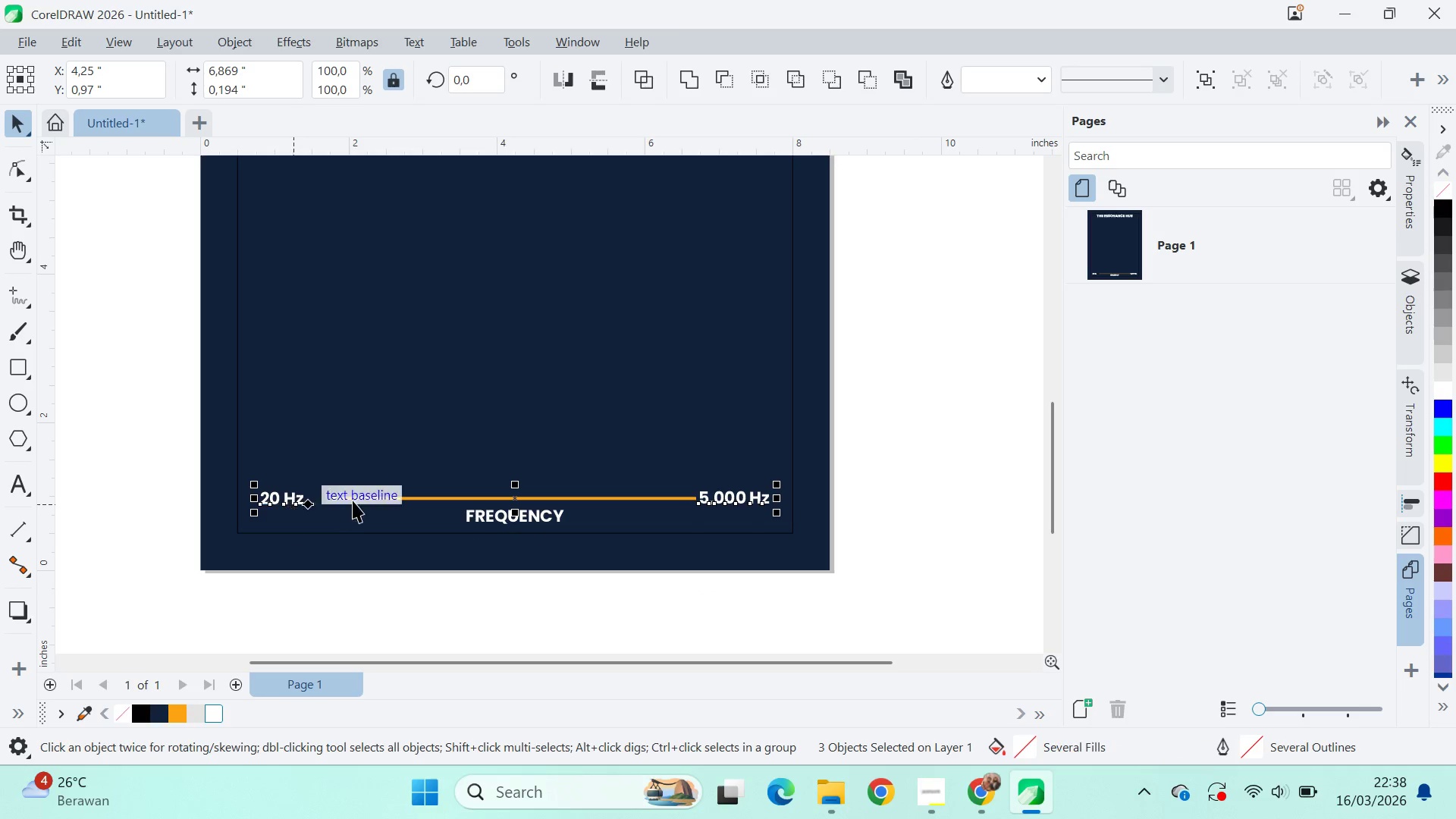 
key(Shift+ShiftLeft)
 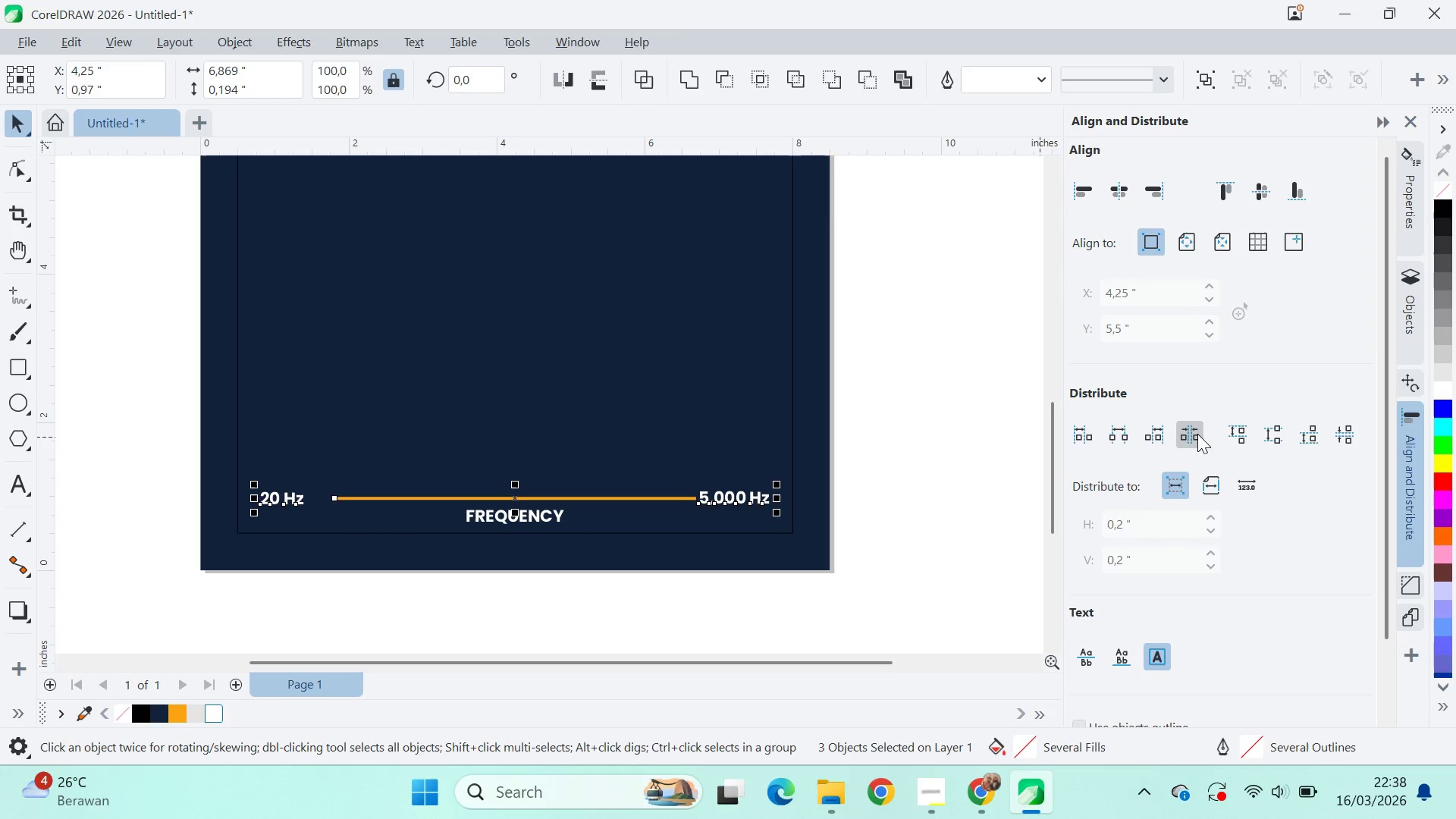 
key(Control+G)
 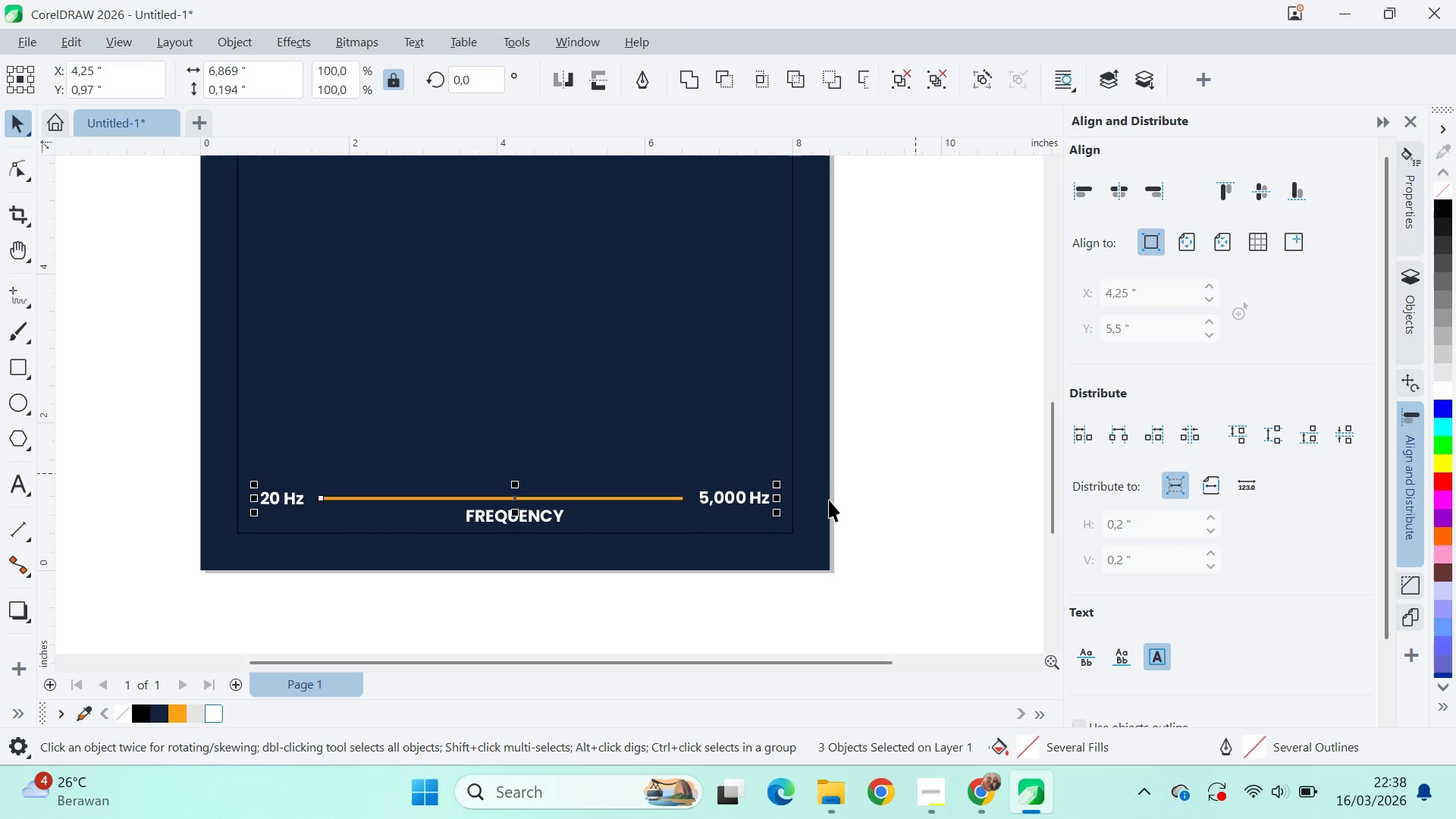 
hold_key(key=ShiftLeft, duration=0.56)
left_click([787, 529])
 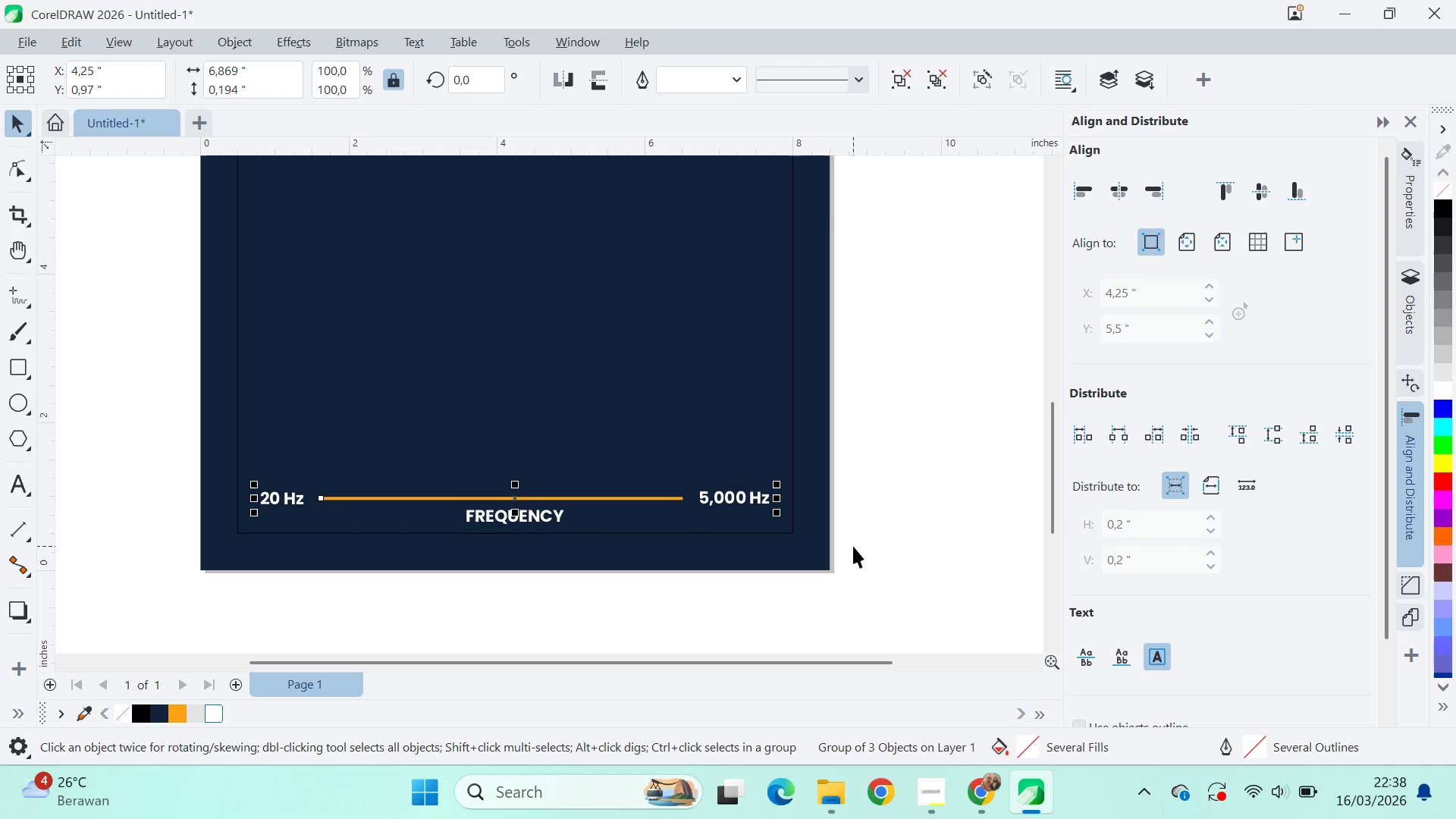 
key(C)
 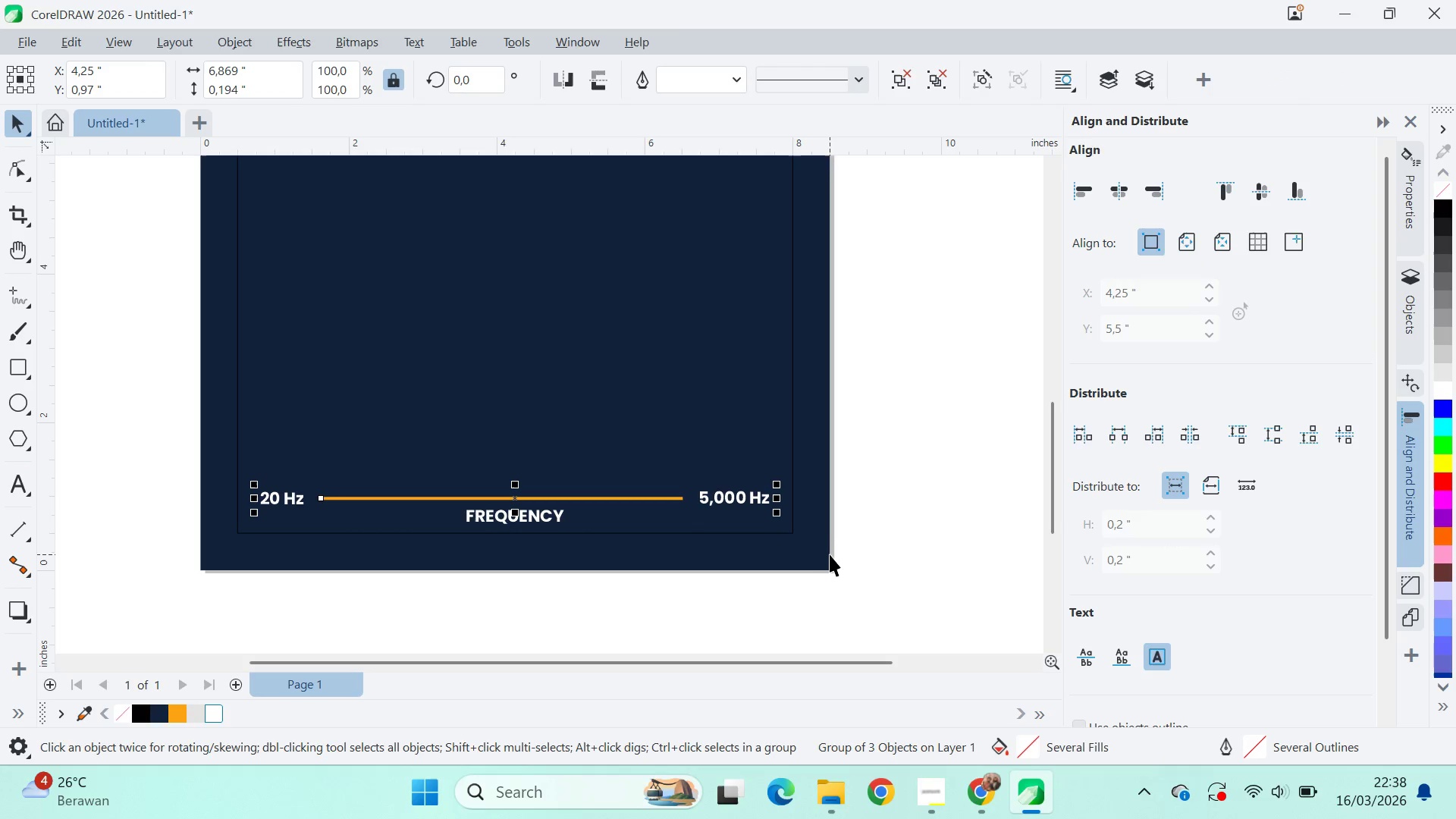 
hold_key(key=ShiftLeft, duration=0.42)
left_click([812, 551])
 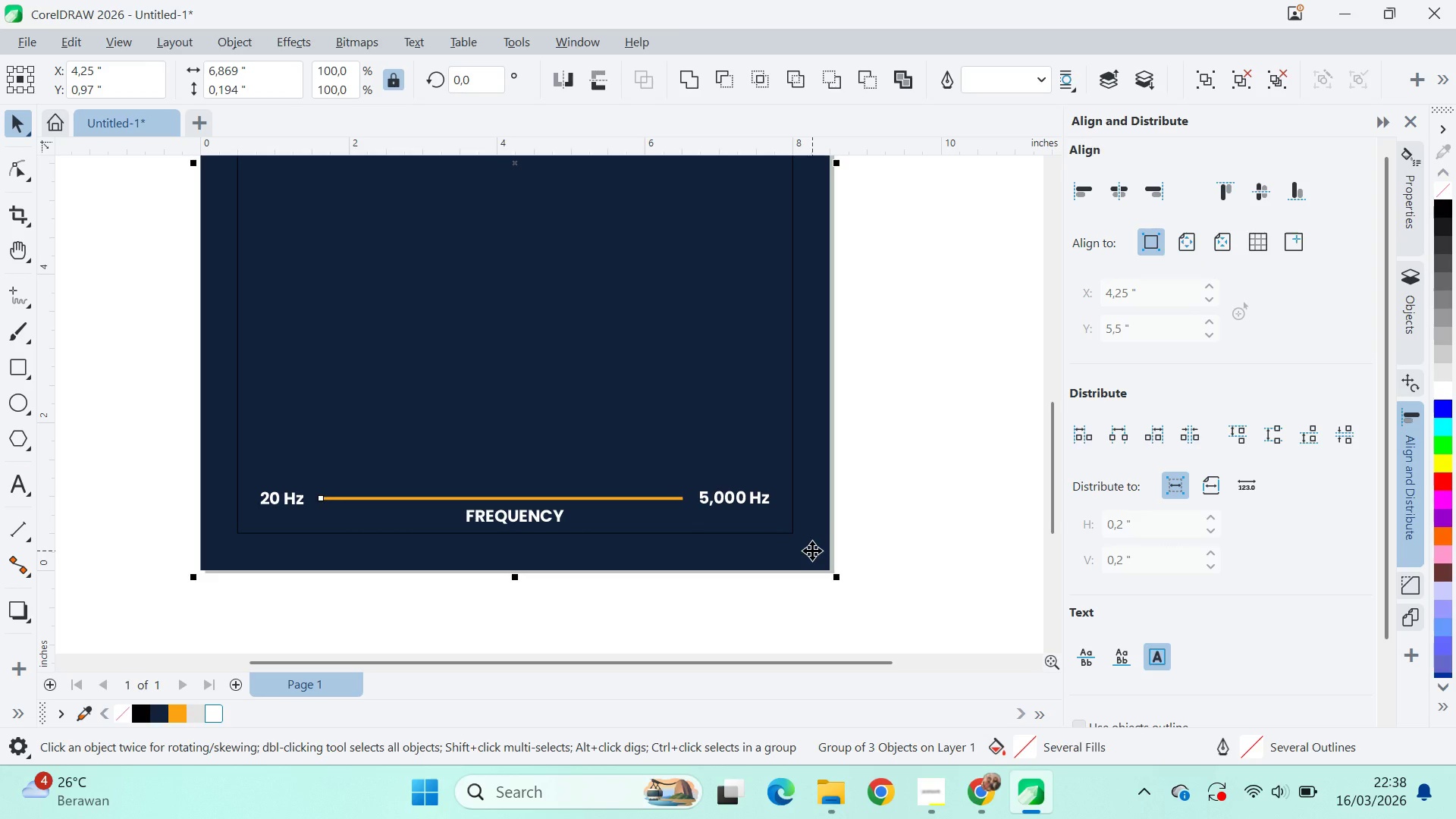 
key(C)
 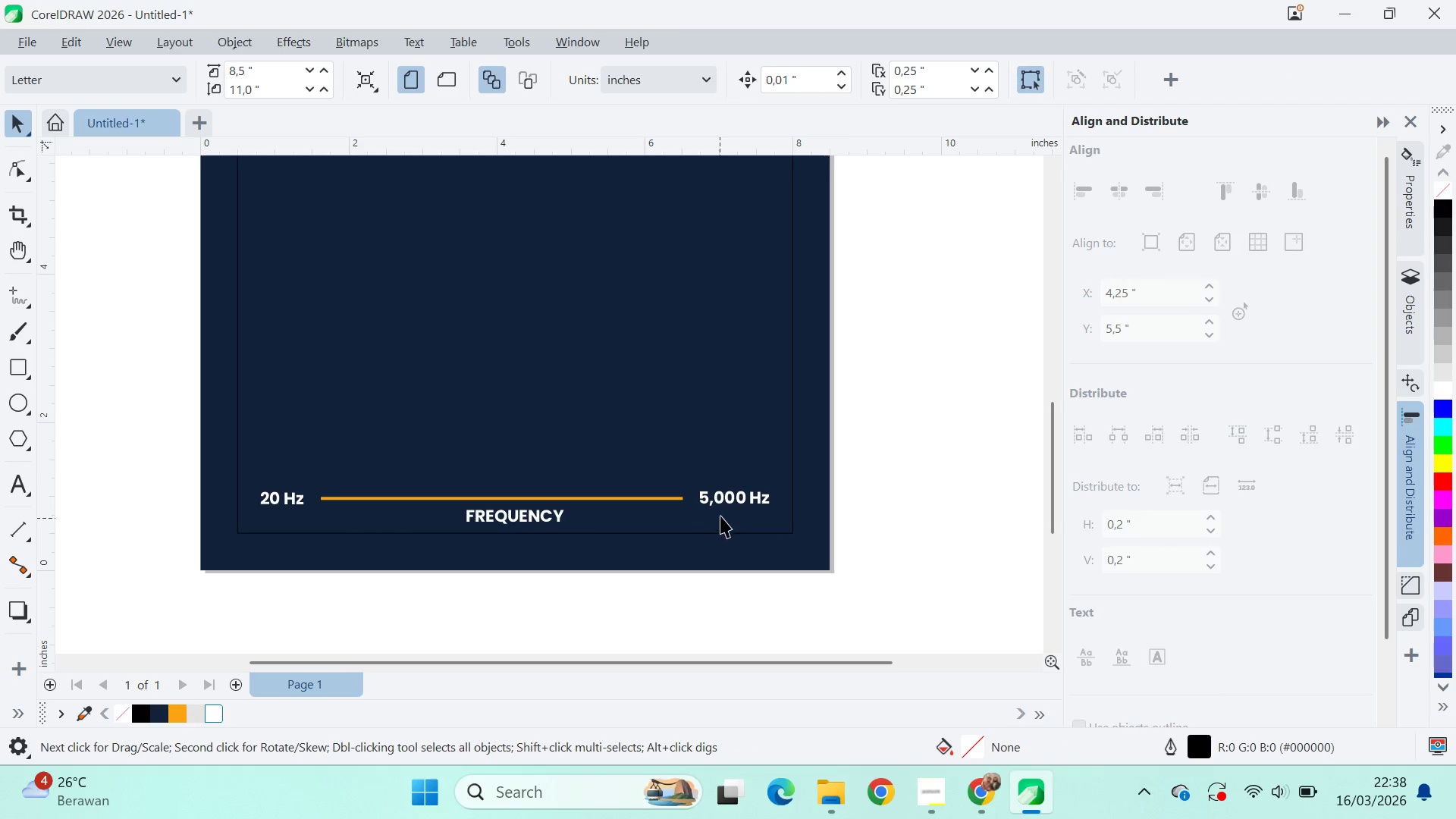 
hold_key(key=ControlLeft, duration=0.34)
 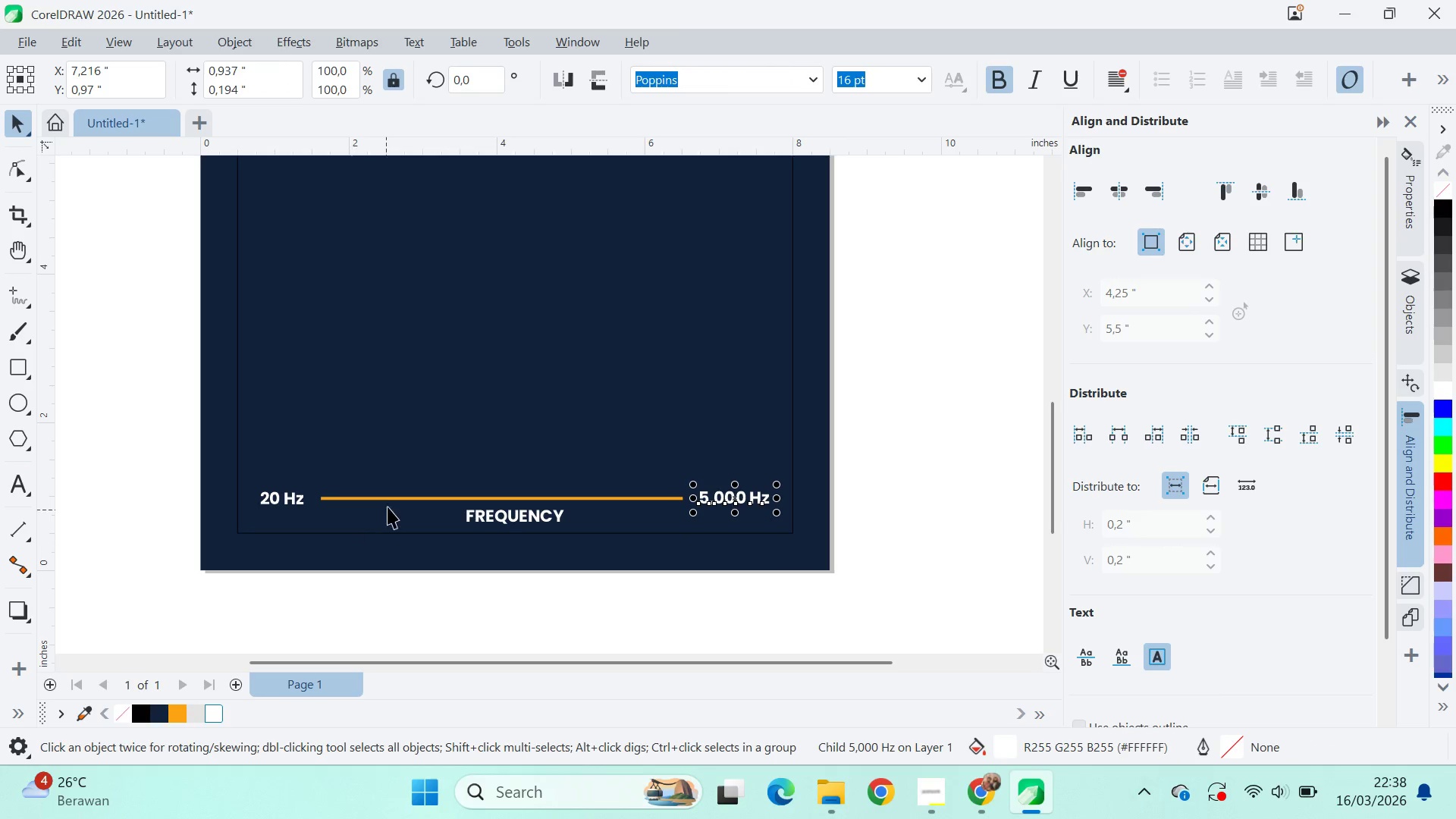 
left_click([391, 500])
 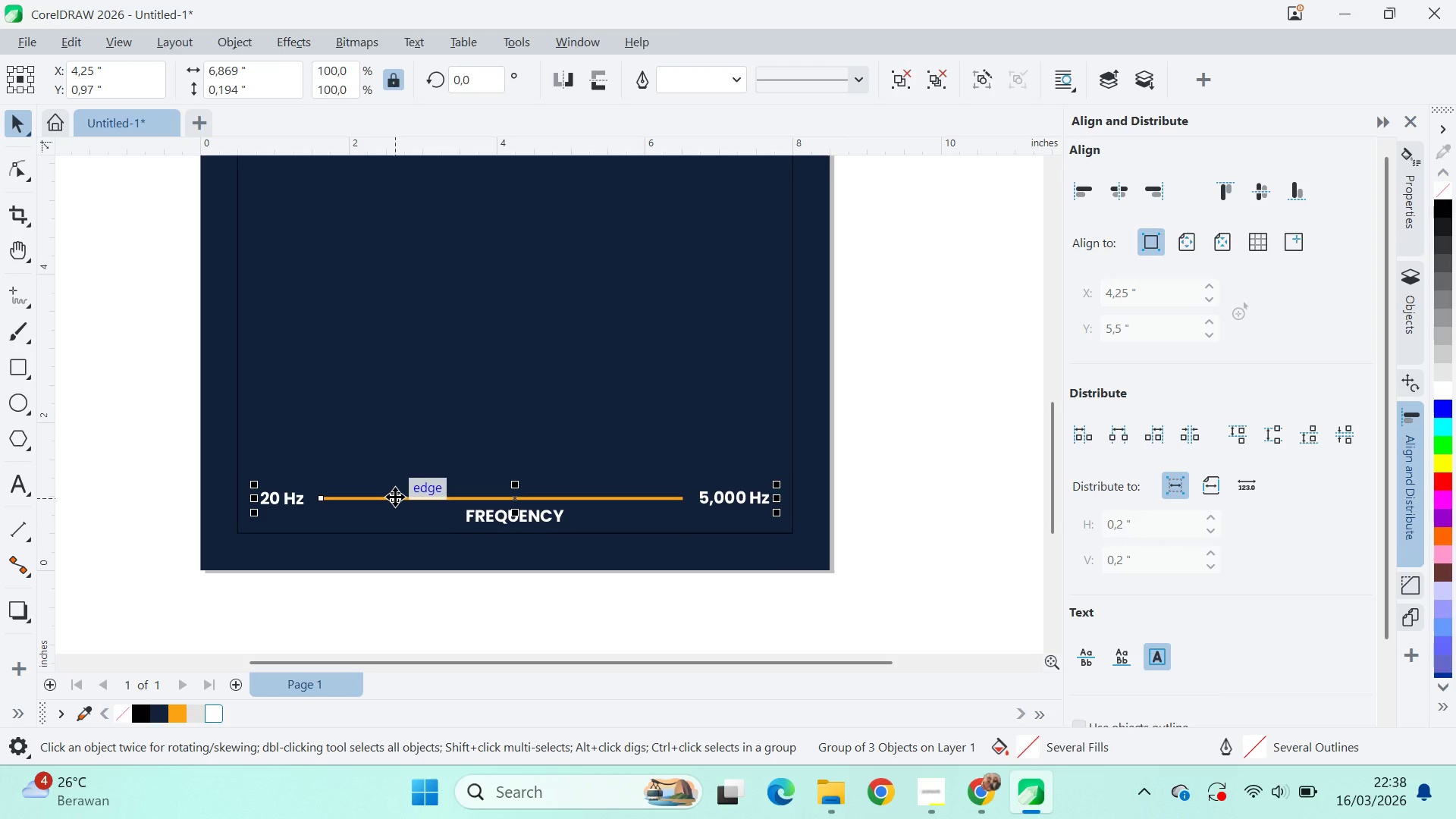 
key(Control+U)
 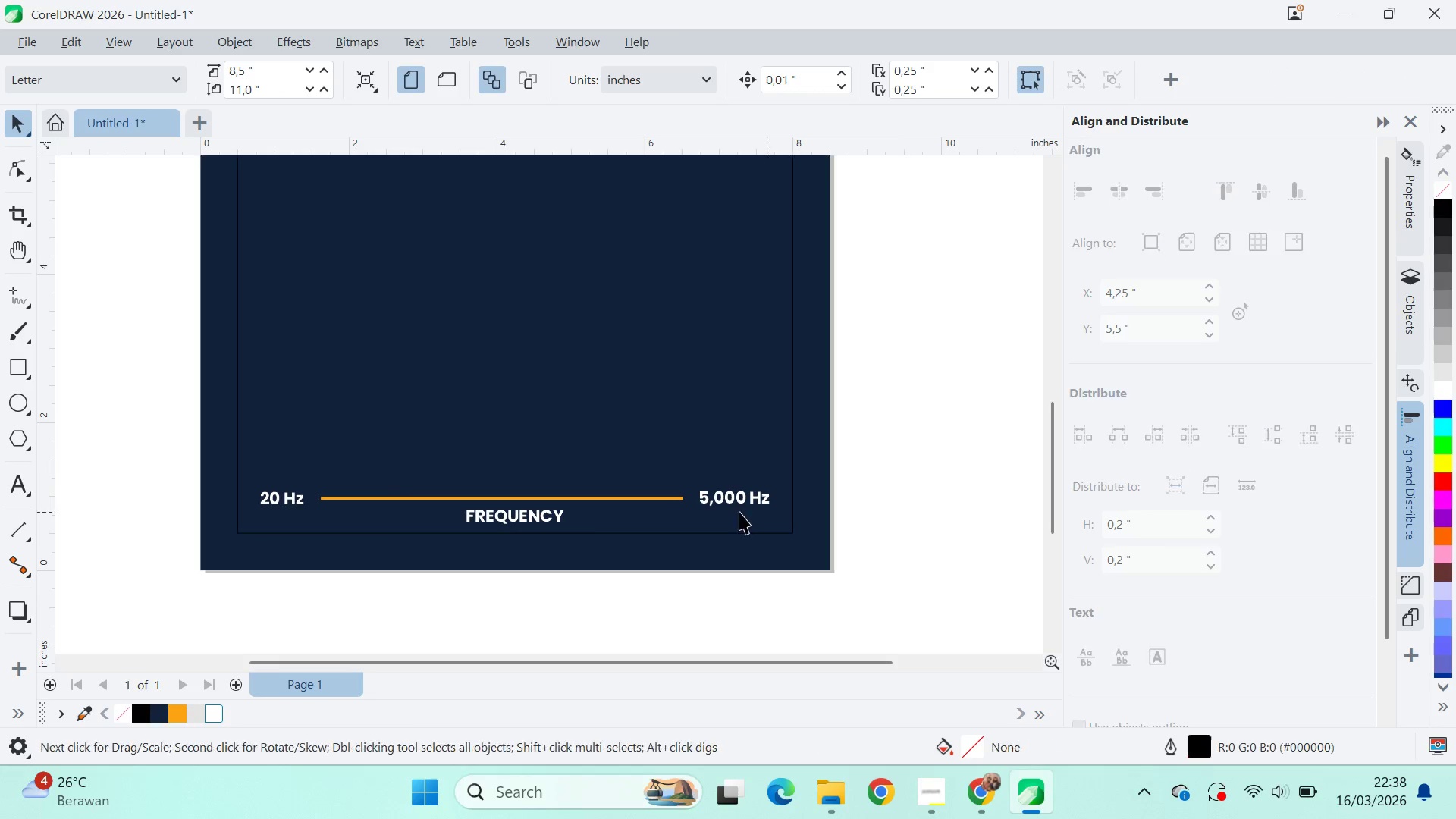 
left_click([497, 514])
 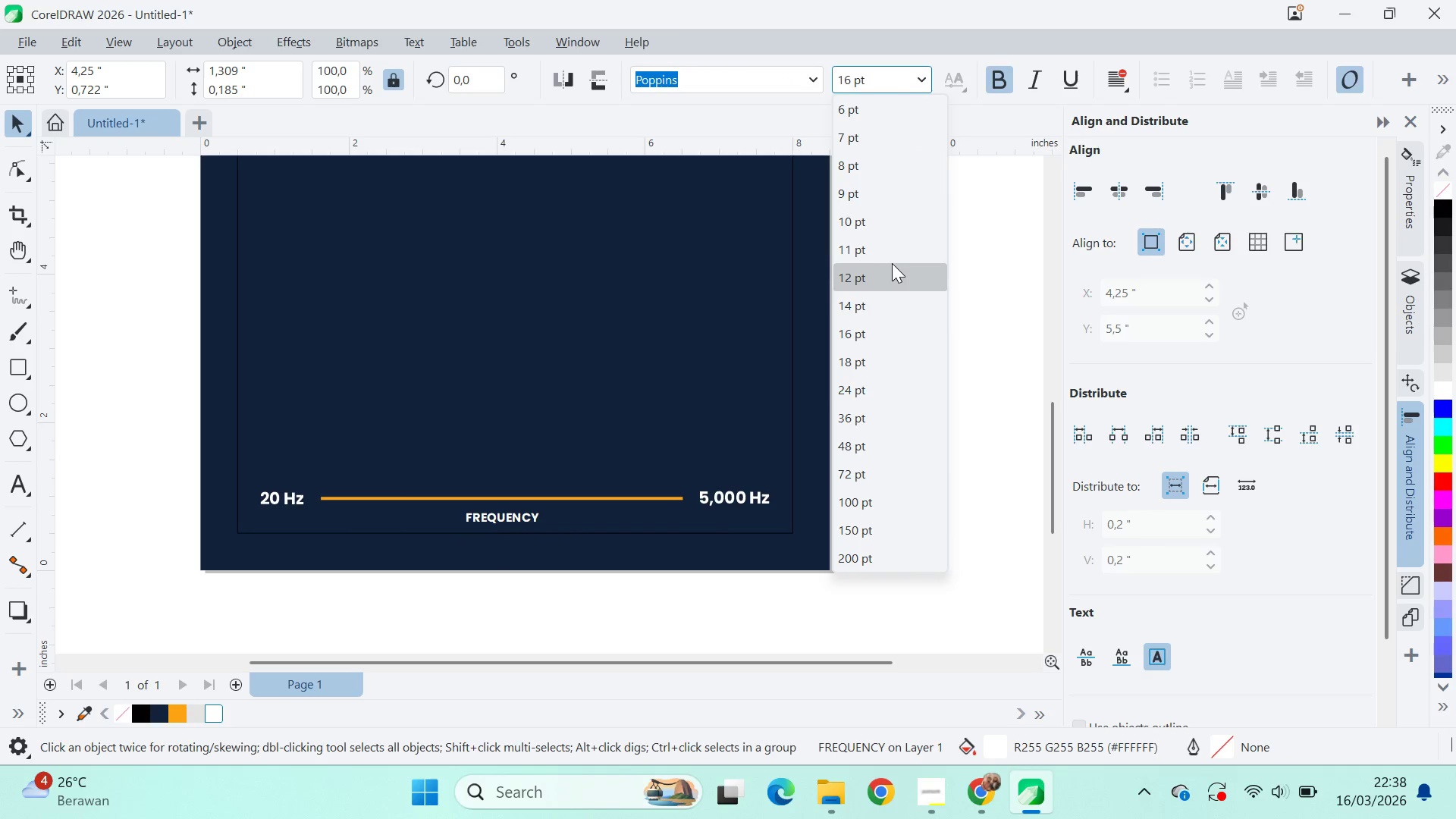 
hold_key(key=ShiftLeft, duration=0.39)
left_click([617, 500])
 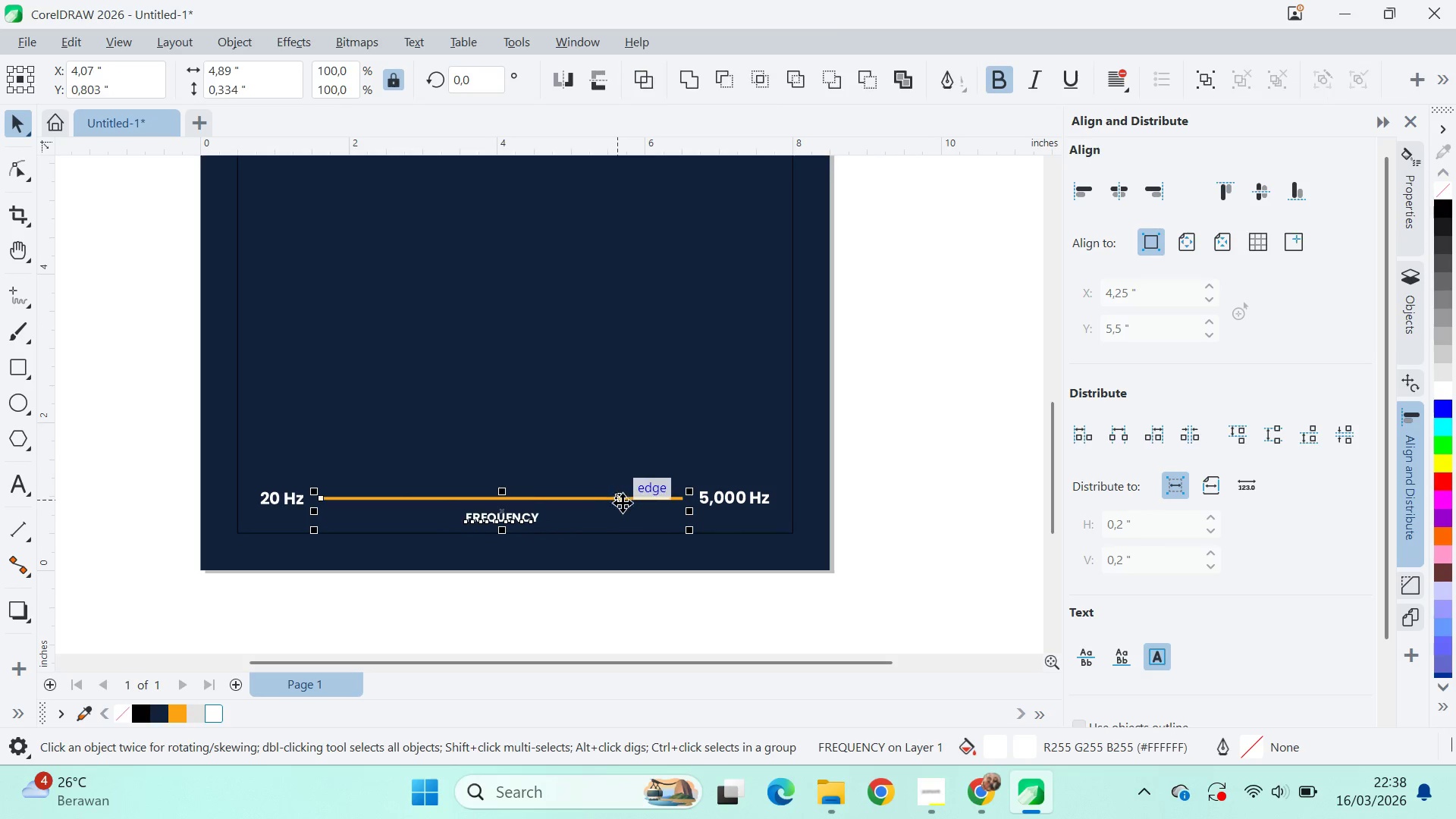 
key(C)
 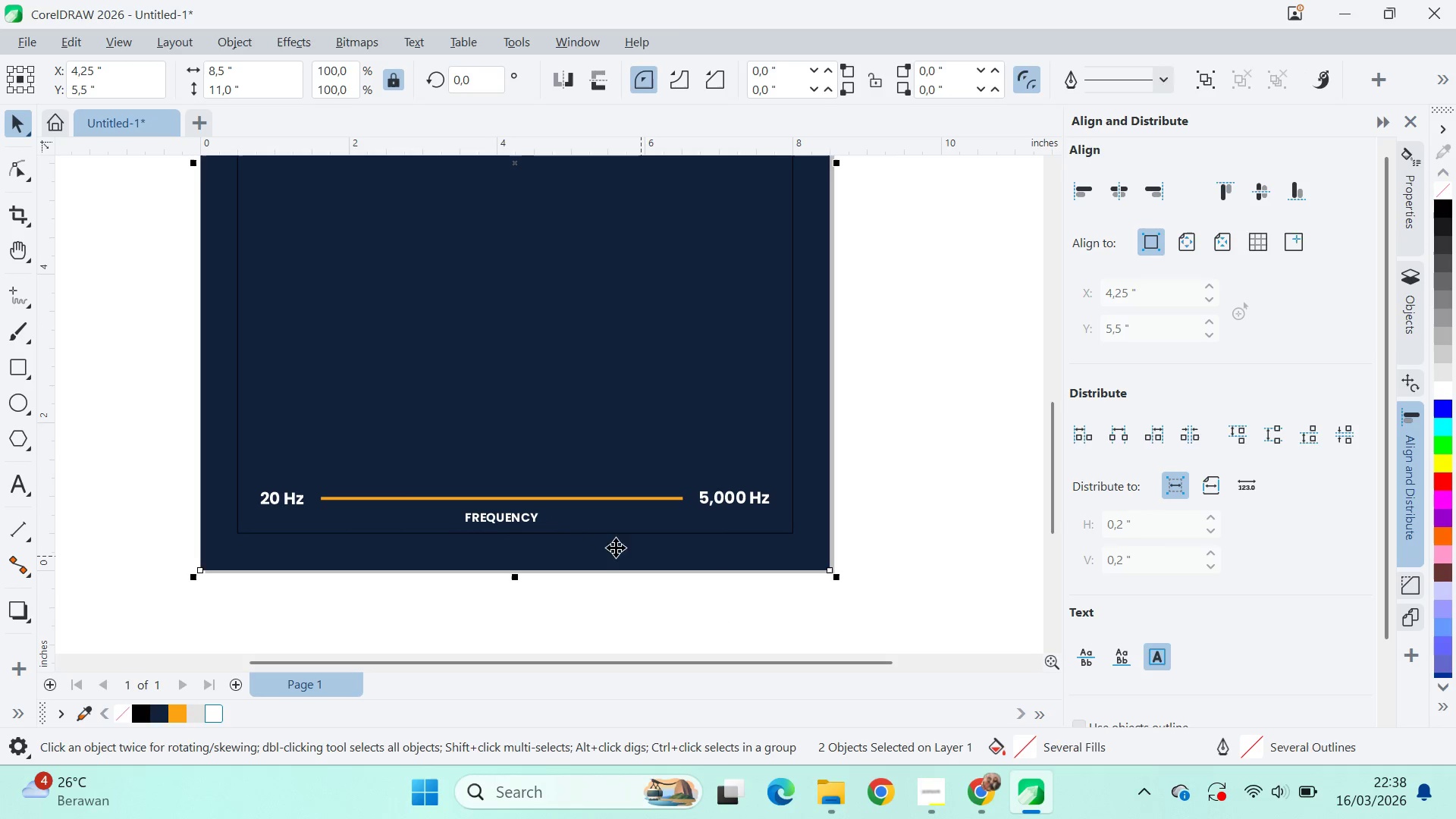 
double_click([523, 517])
 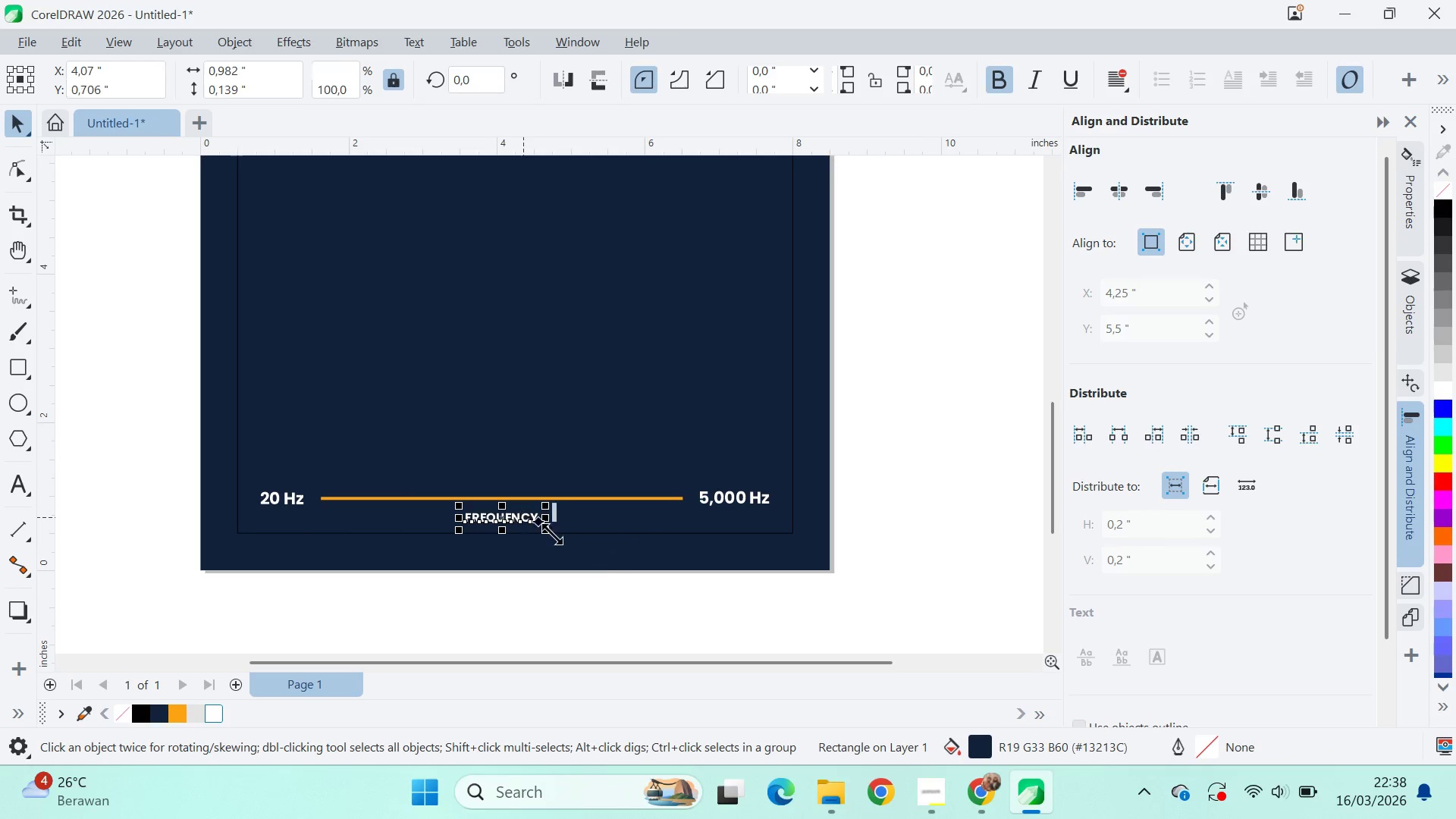 
key(Shift+ShiftLeft)
 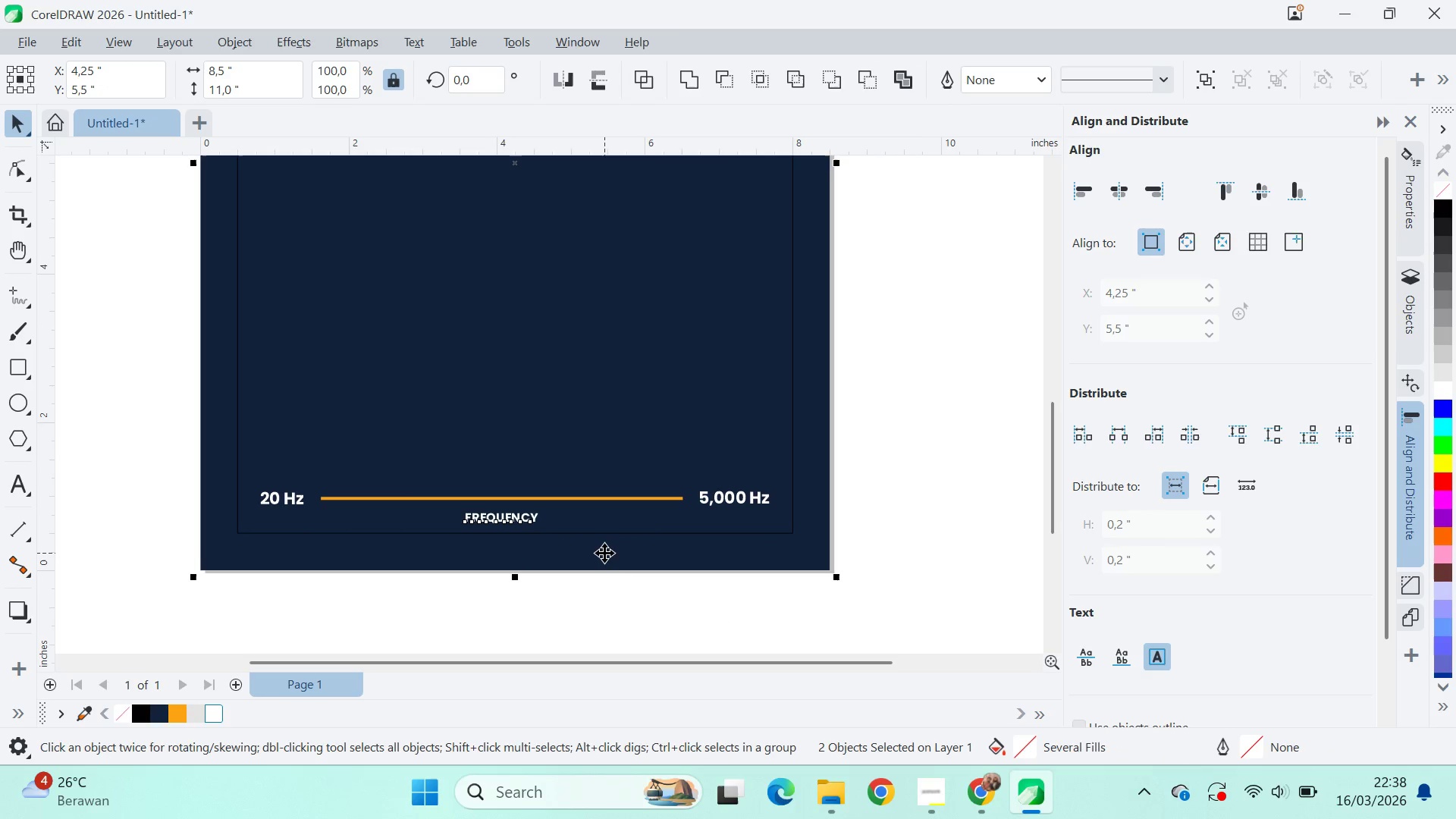 
key(C)
 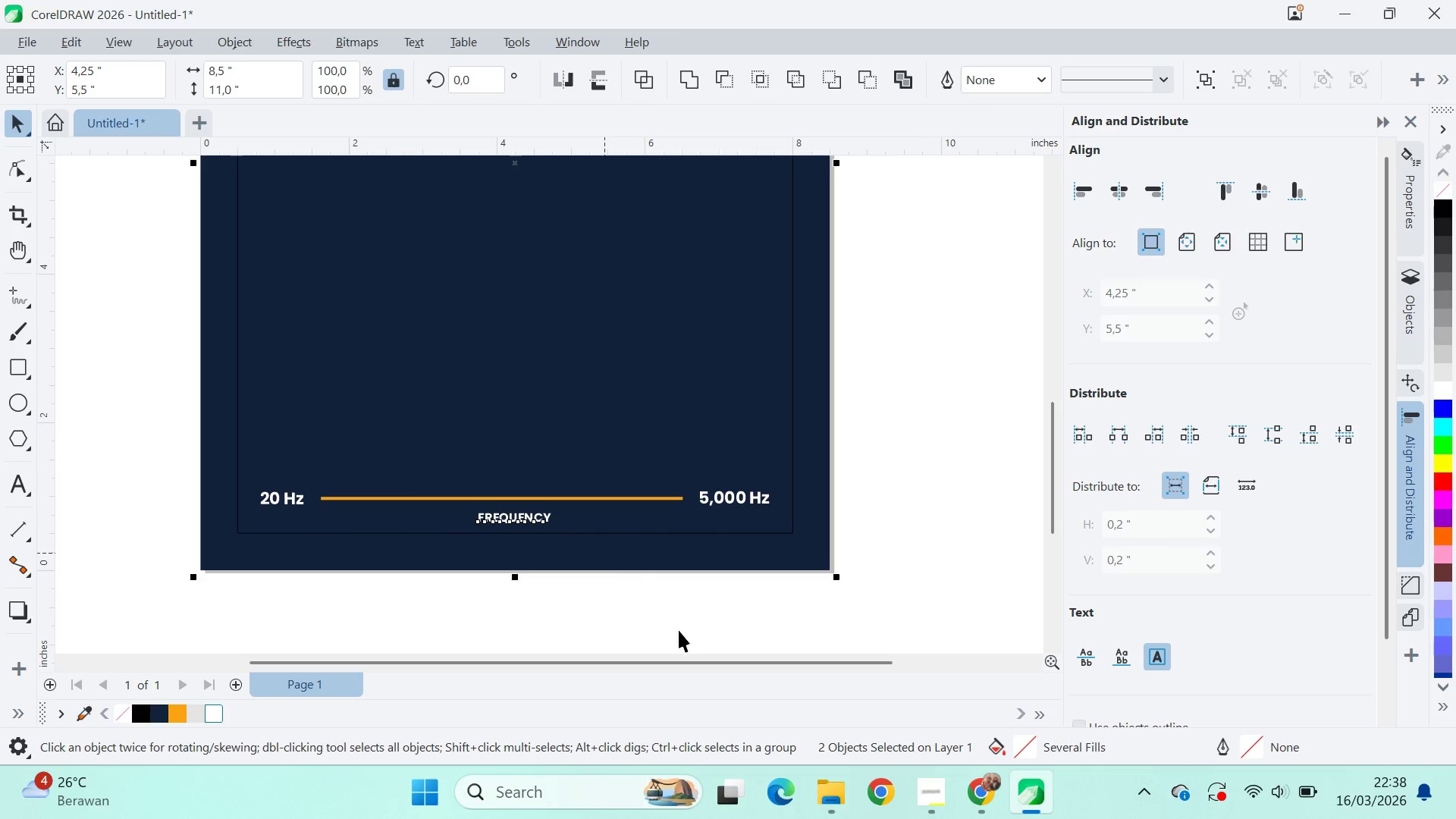 
left_click_drag(start_coordinate=[681, 632], to_coordinate=[676, 632])
 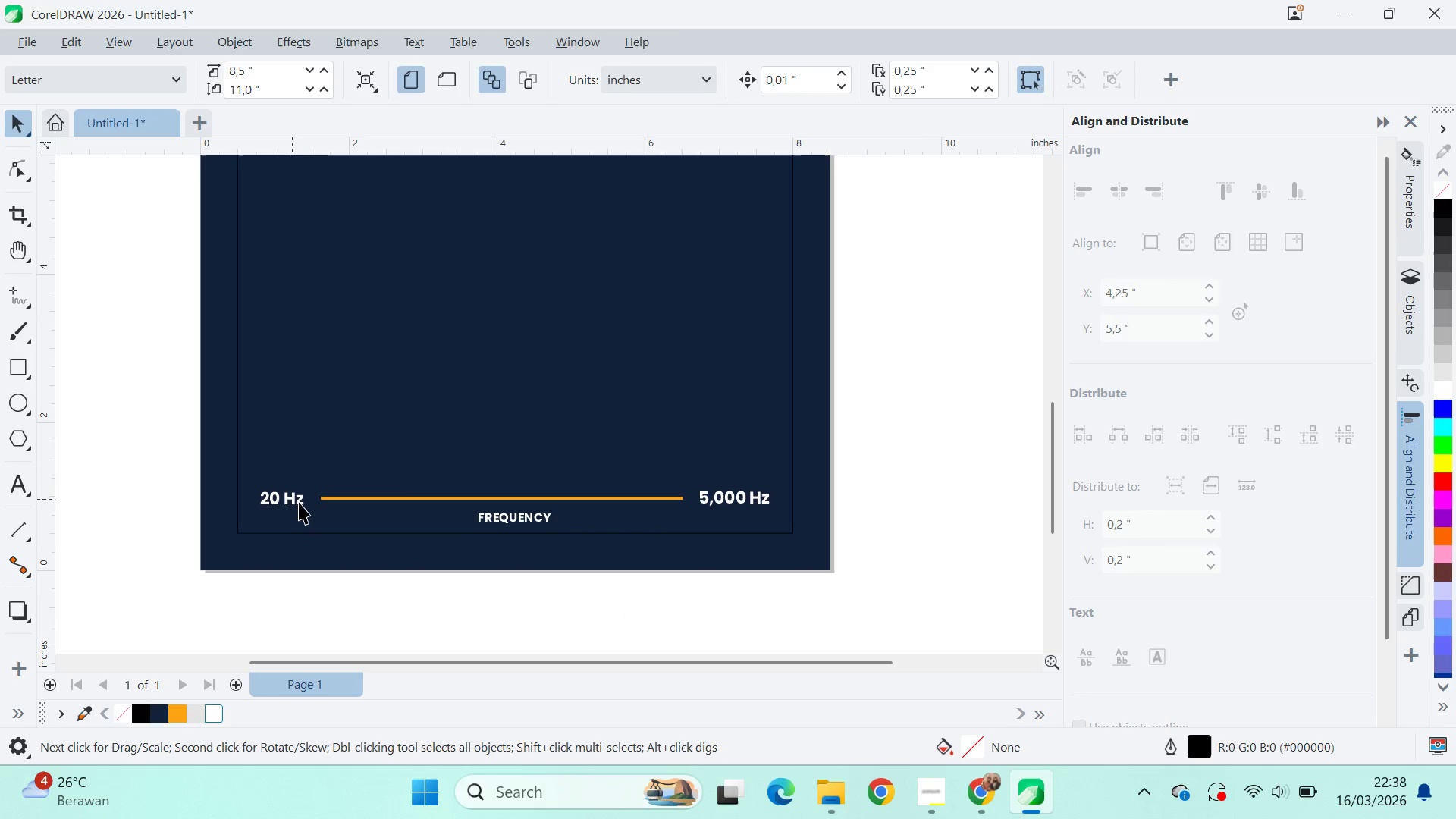 
left_click([303, 503])
 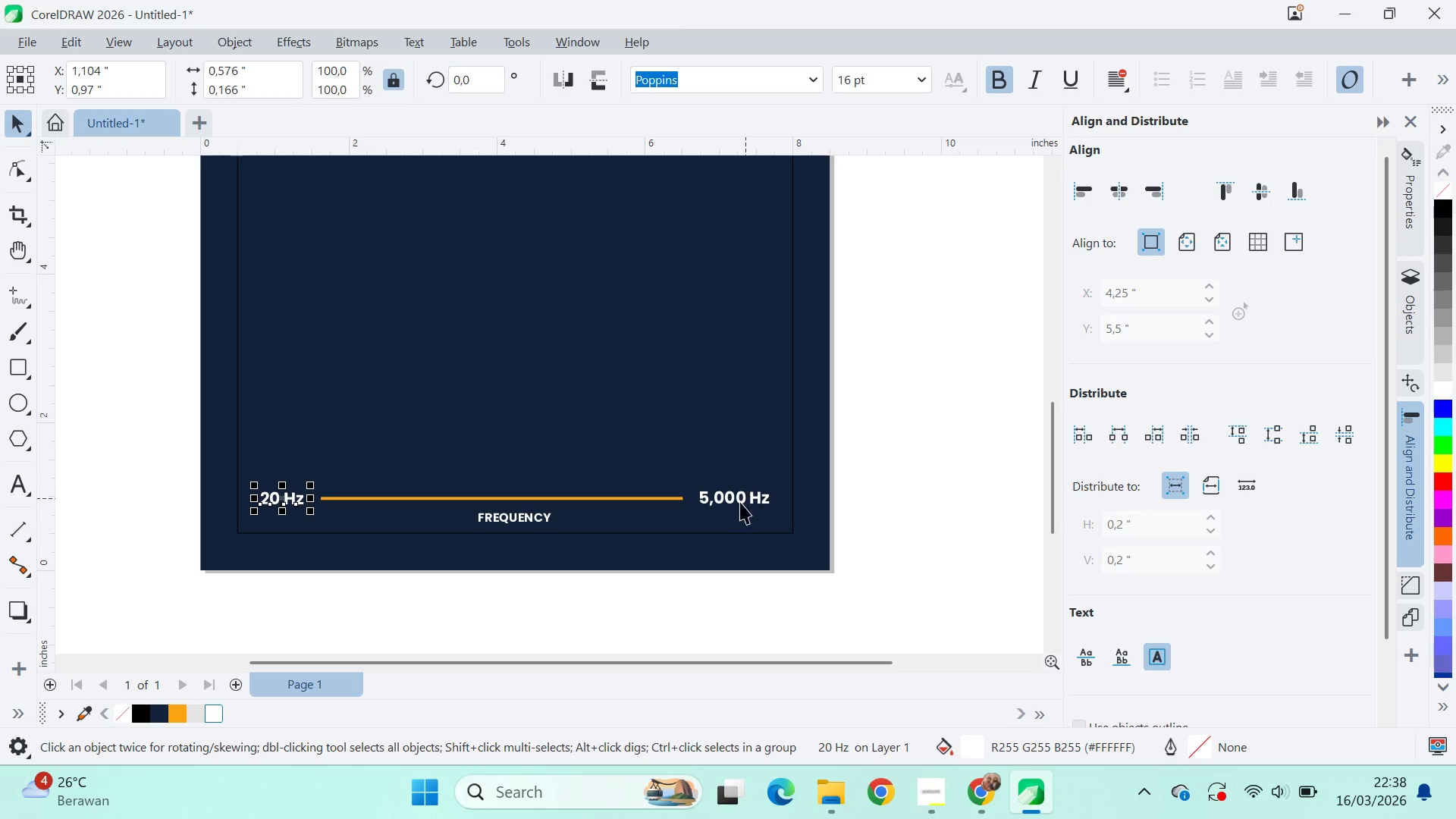 
left_click([953, 466])
 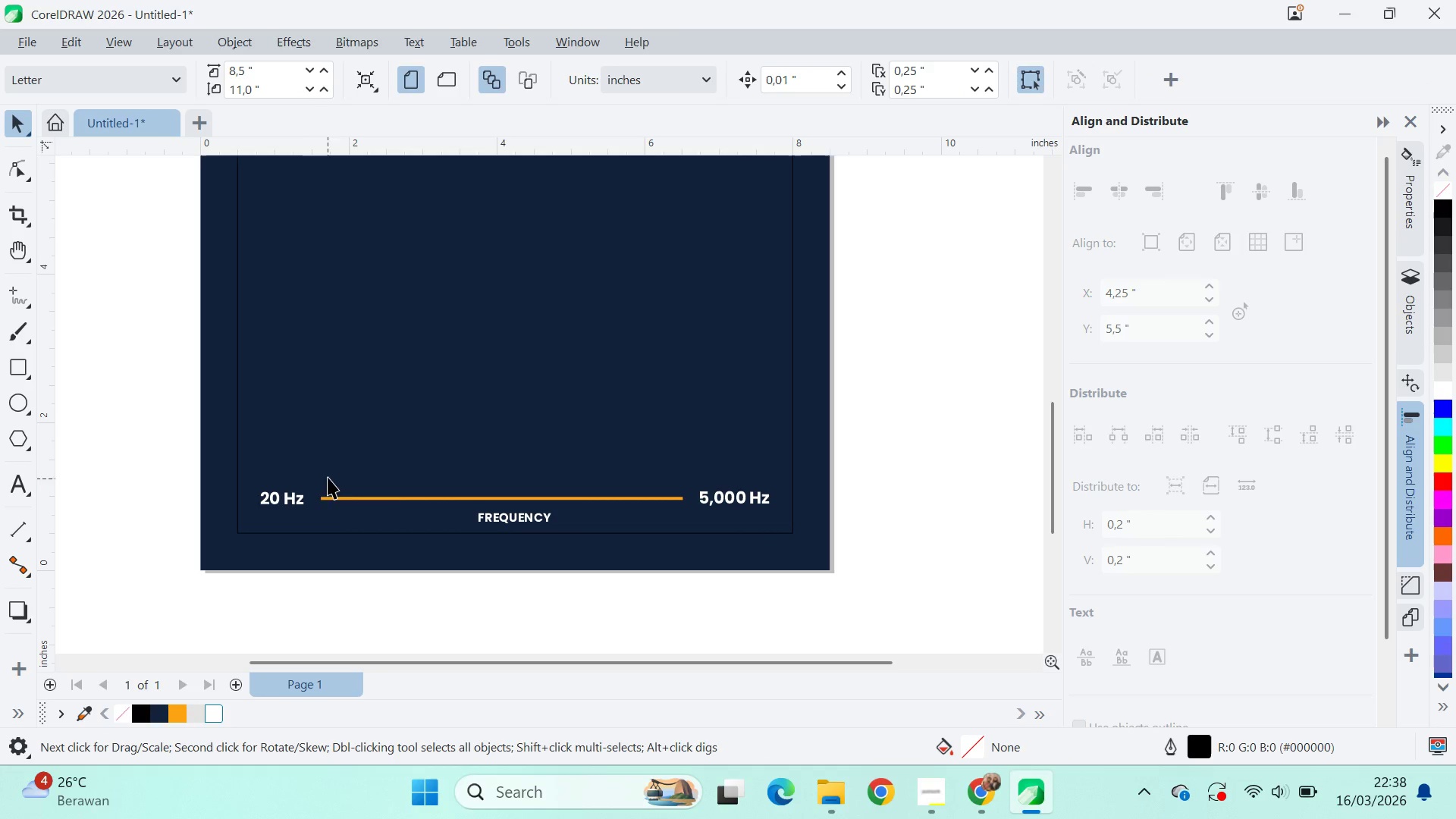 
left_click([296, 492])
 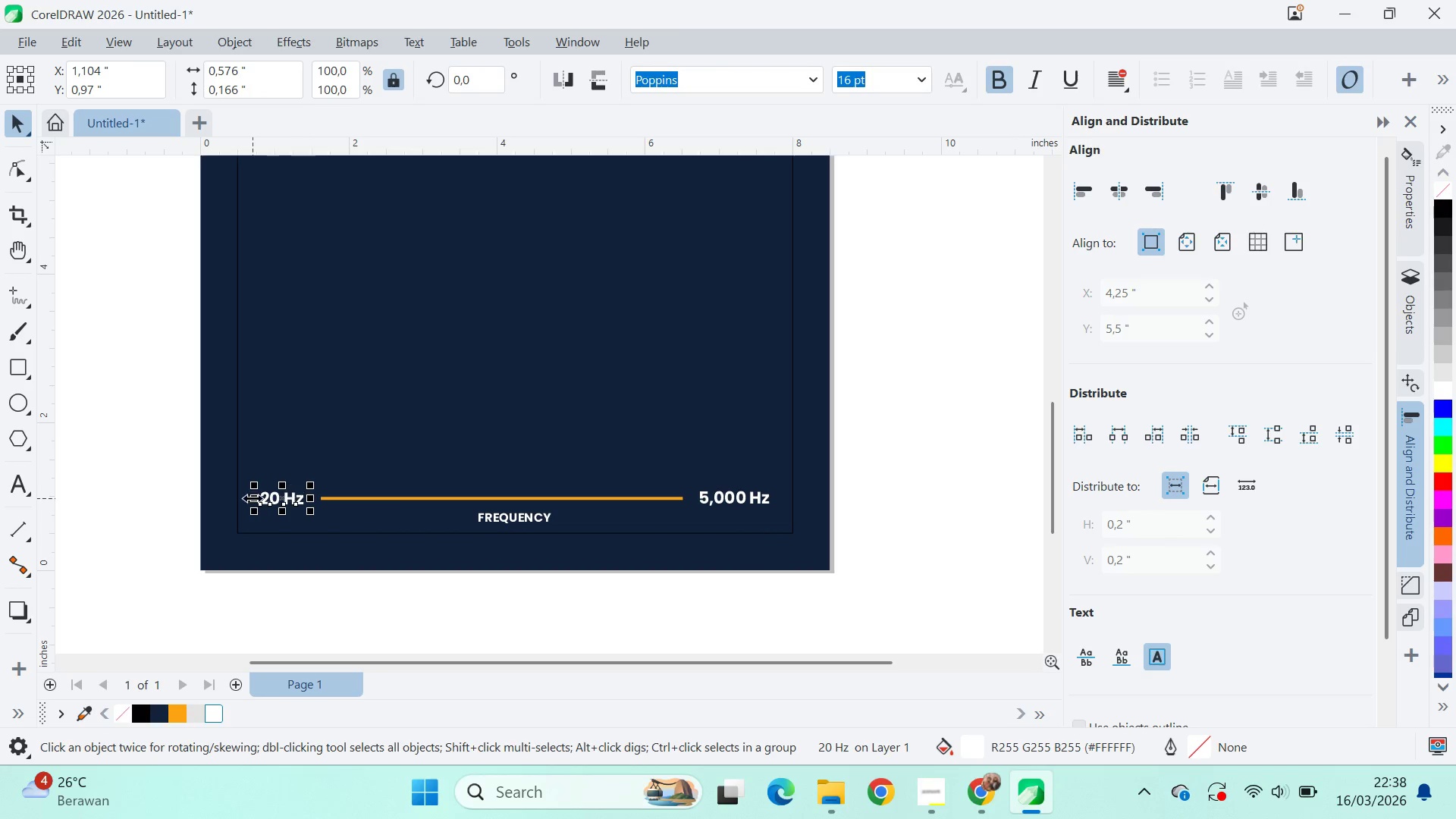 
scroll: coordinate [272, 503], scroll_direction: up, amount: 7.0
 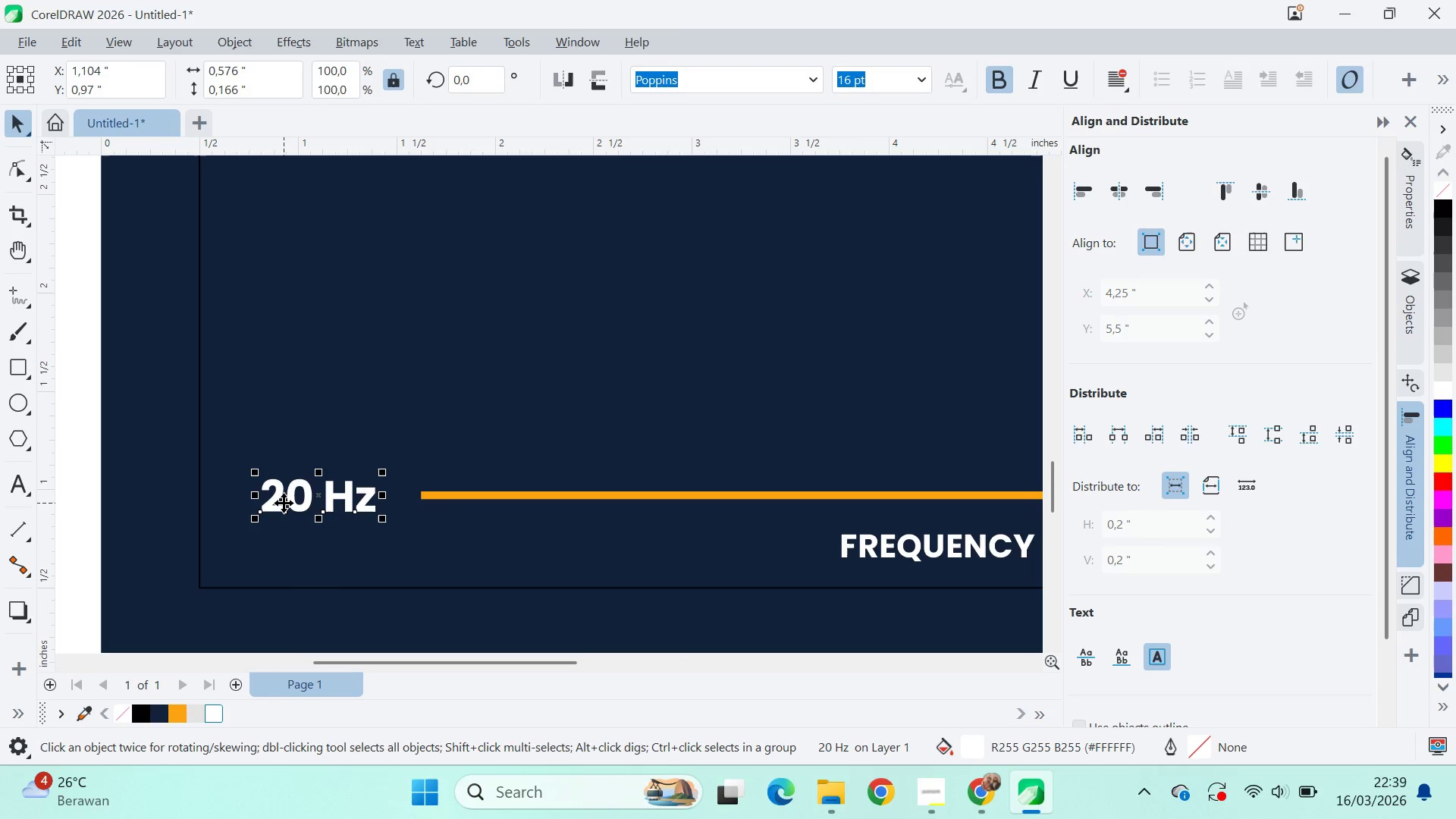 
left_click_drag(start_coordinate=[284, 503], to_coordinate=[247, 503])
 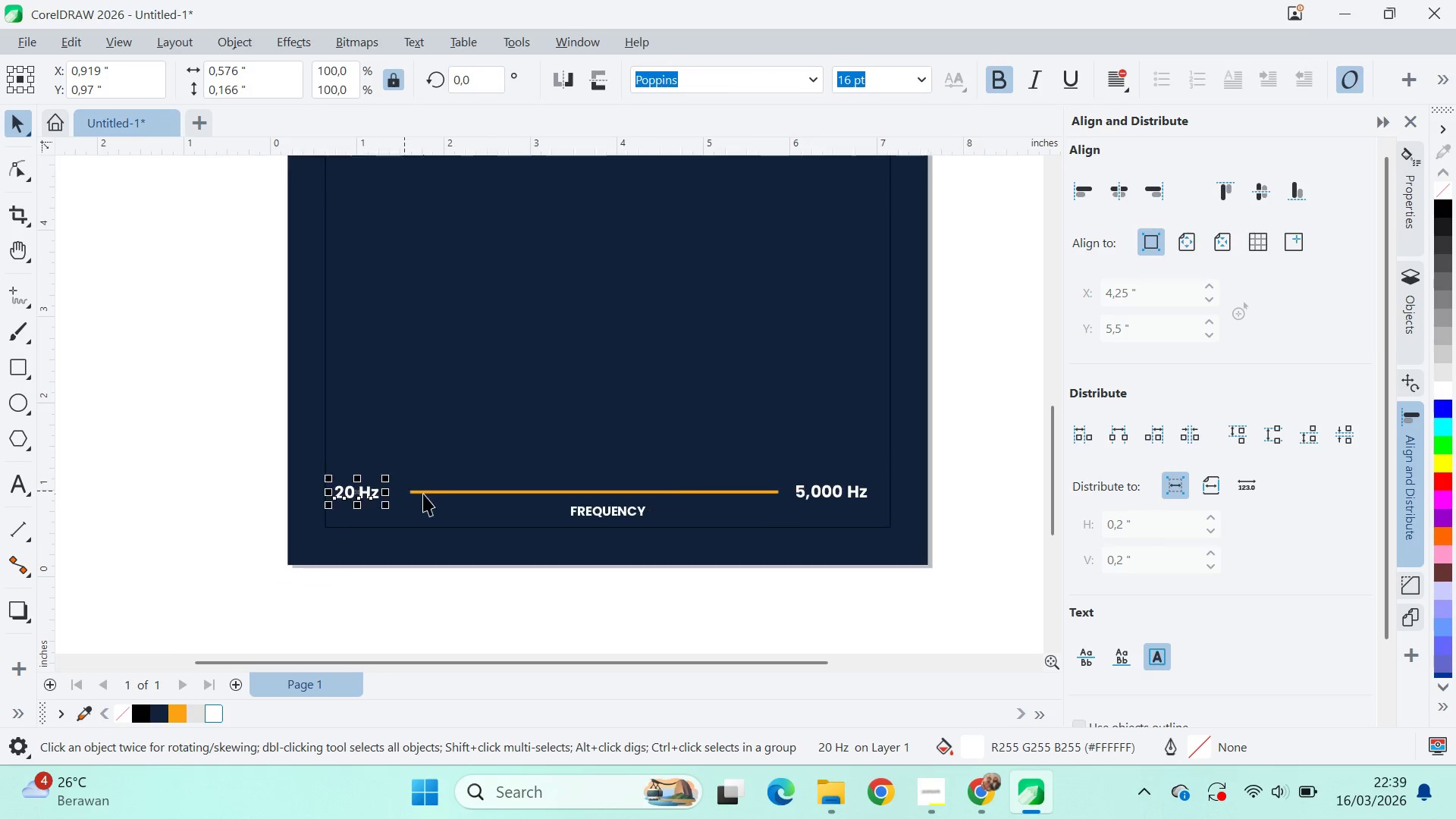 
hold_key(key=ShiftLeft, duration=0.88)
 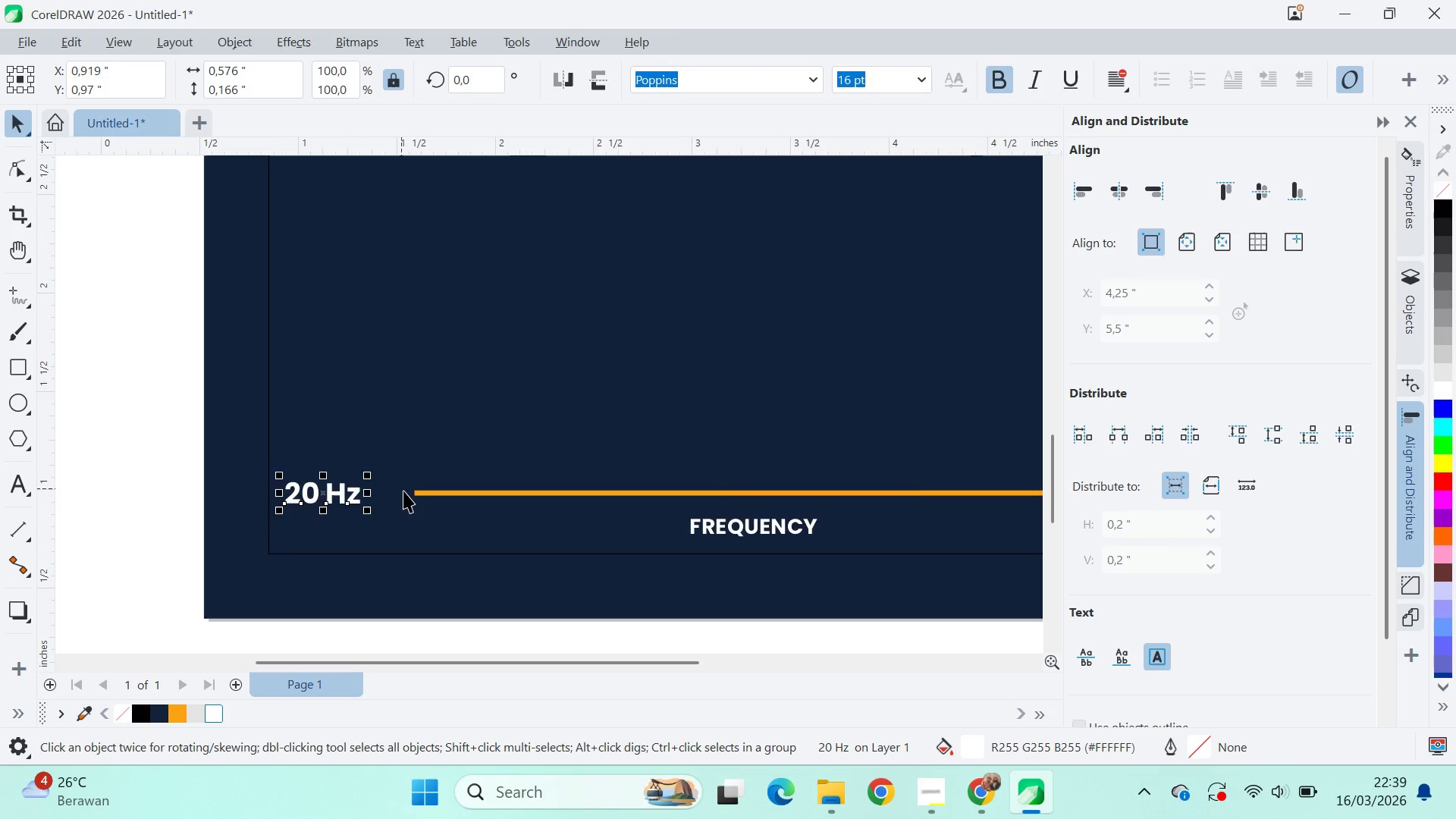 
key(Q)
 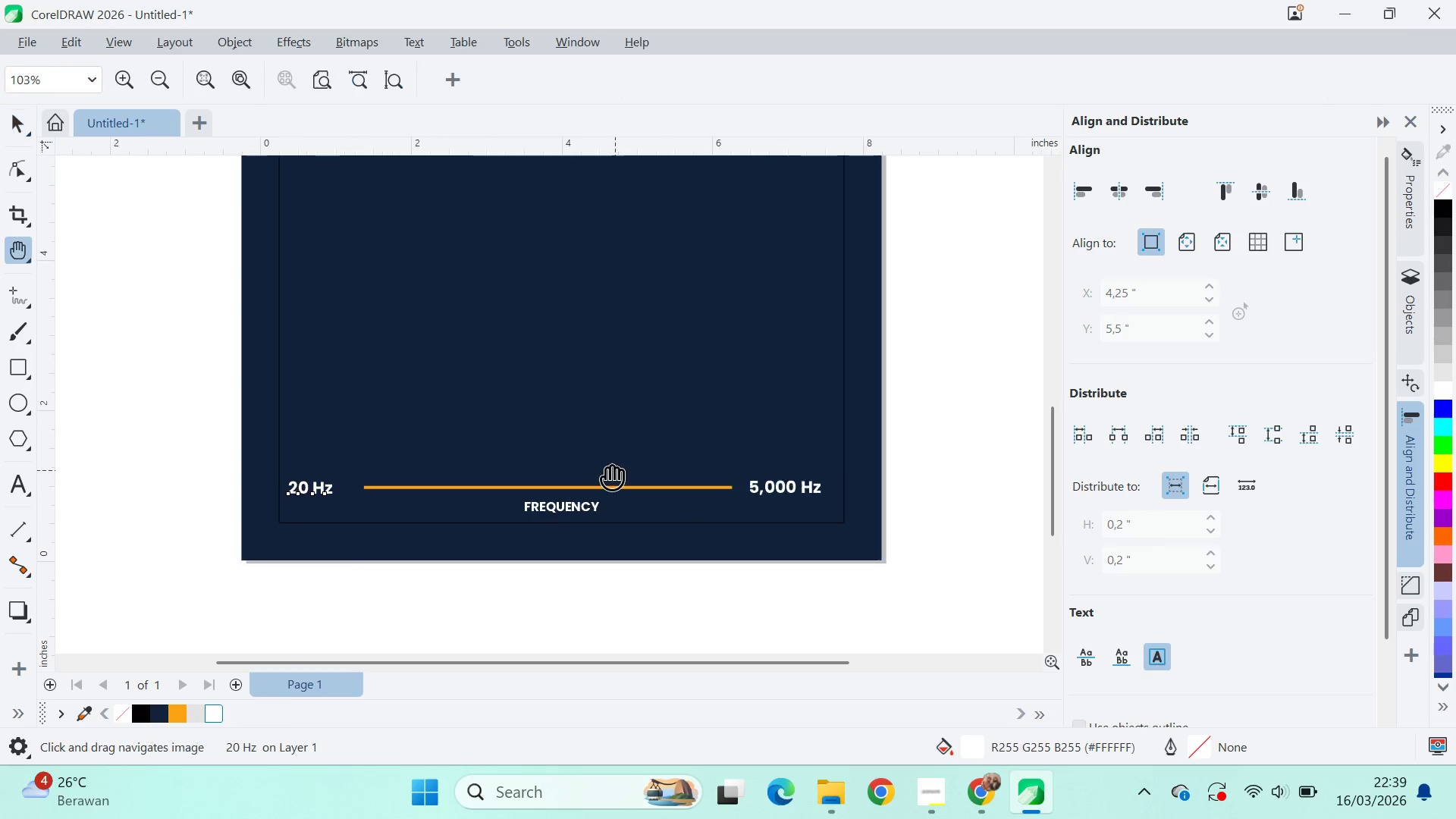 
left_click_drag(start_coordinate=[661, 475], to_coordinate=[516, 466])
 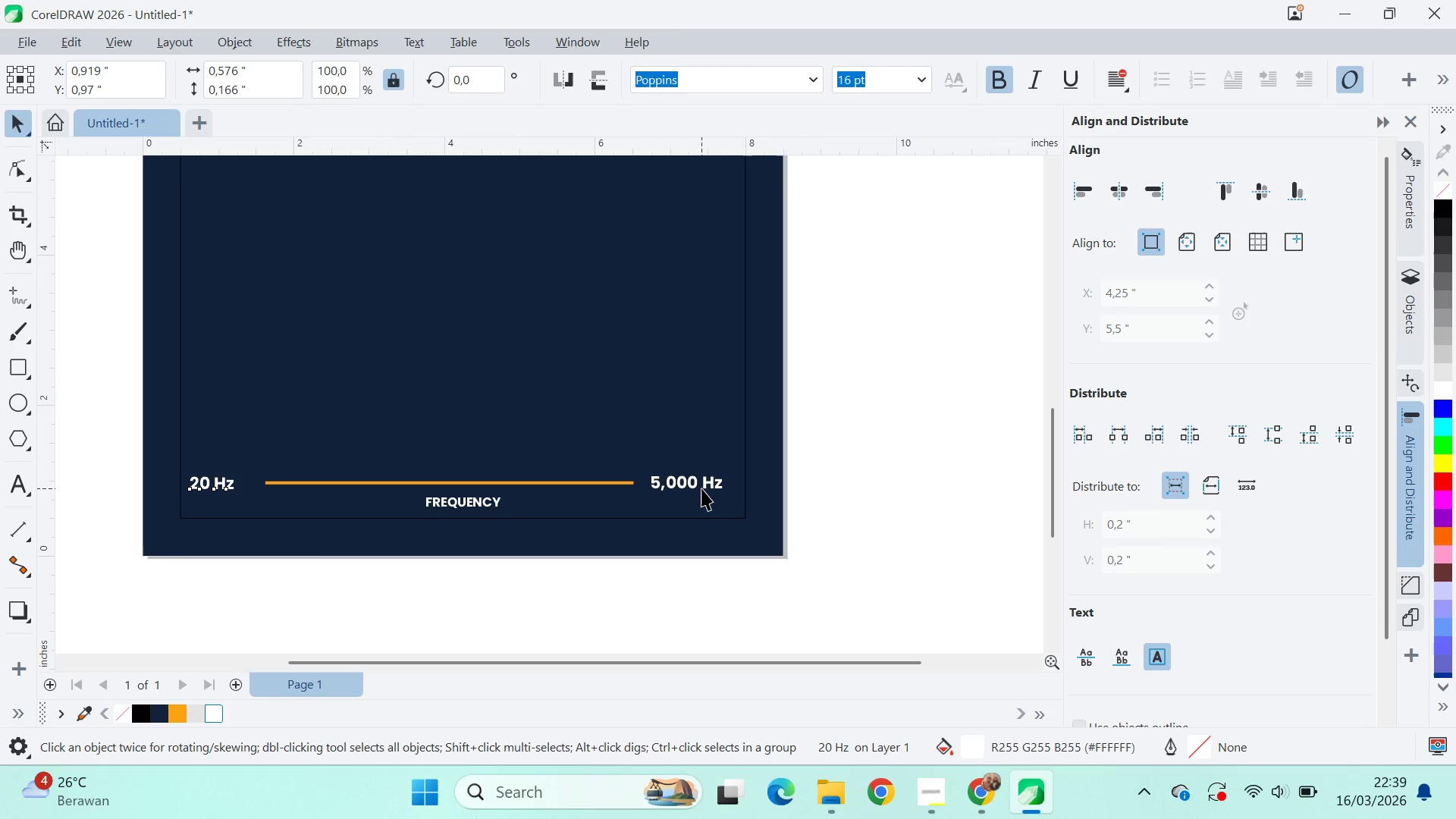 
scroll: coordinate [406, 491], scroll_direction: down, amount: 7.0
 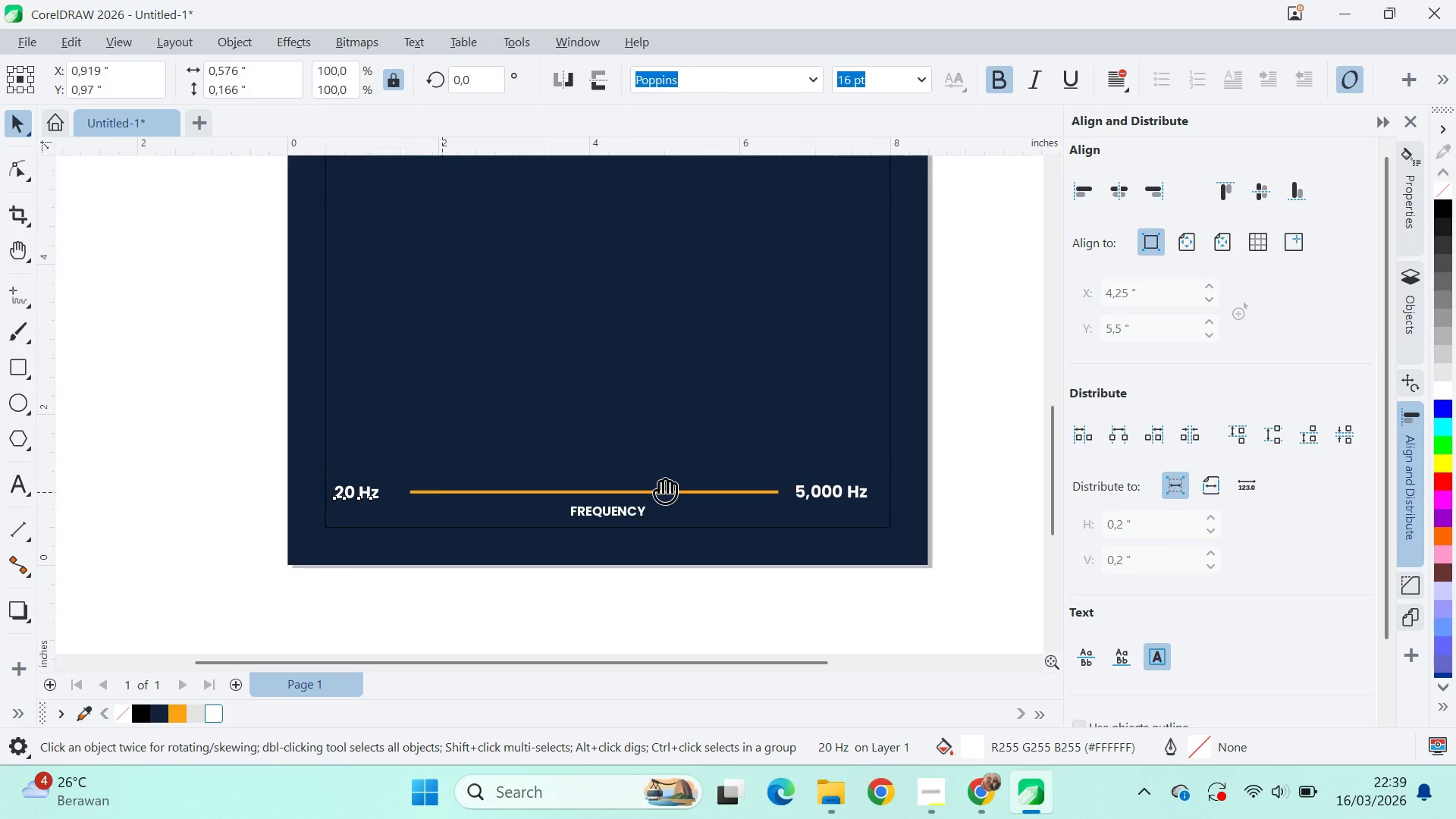 
type(vq)
 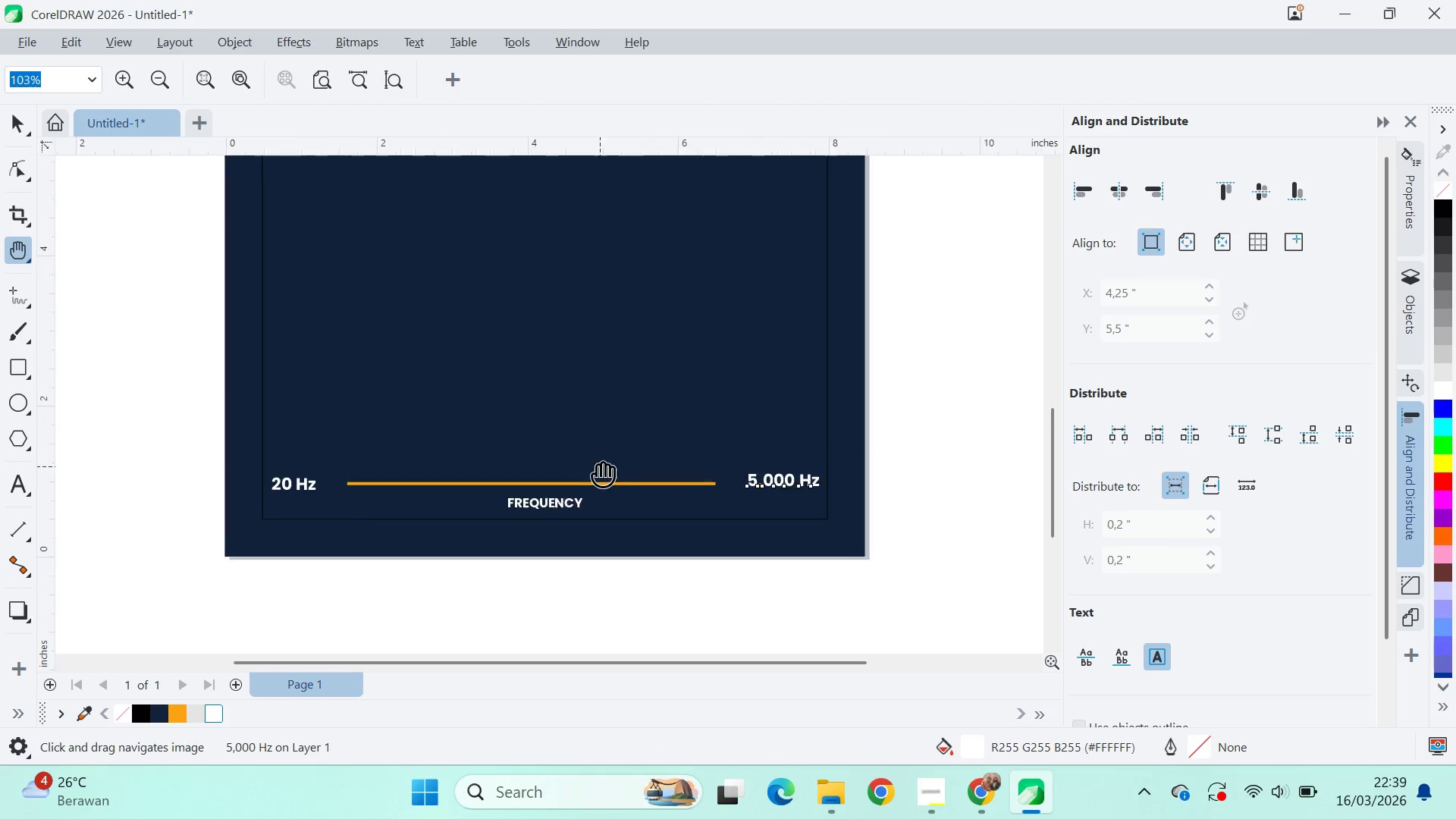 
left_click_drag(start_coordinate=[701, 488], to_coordinate=[717, 485])
 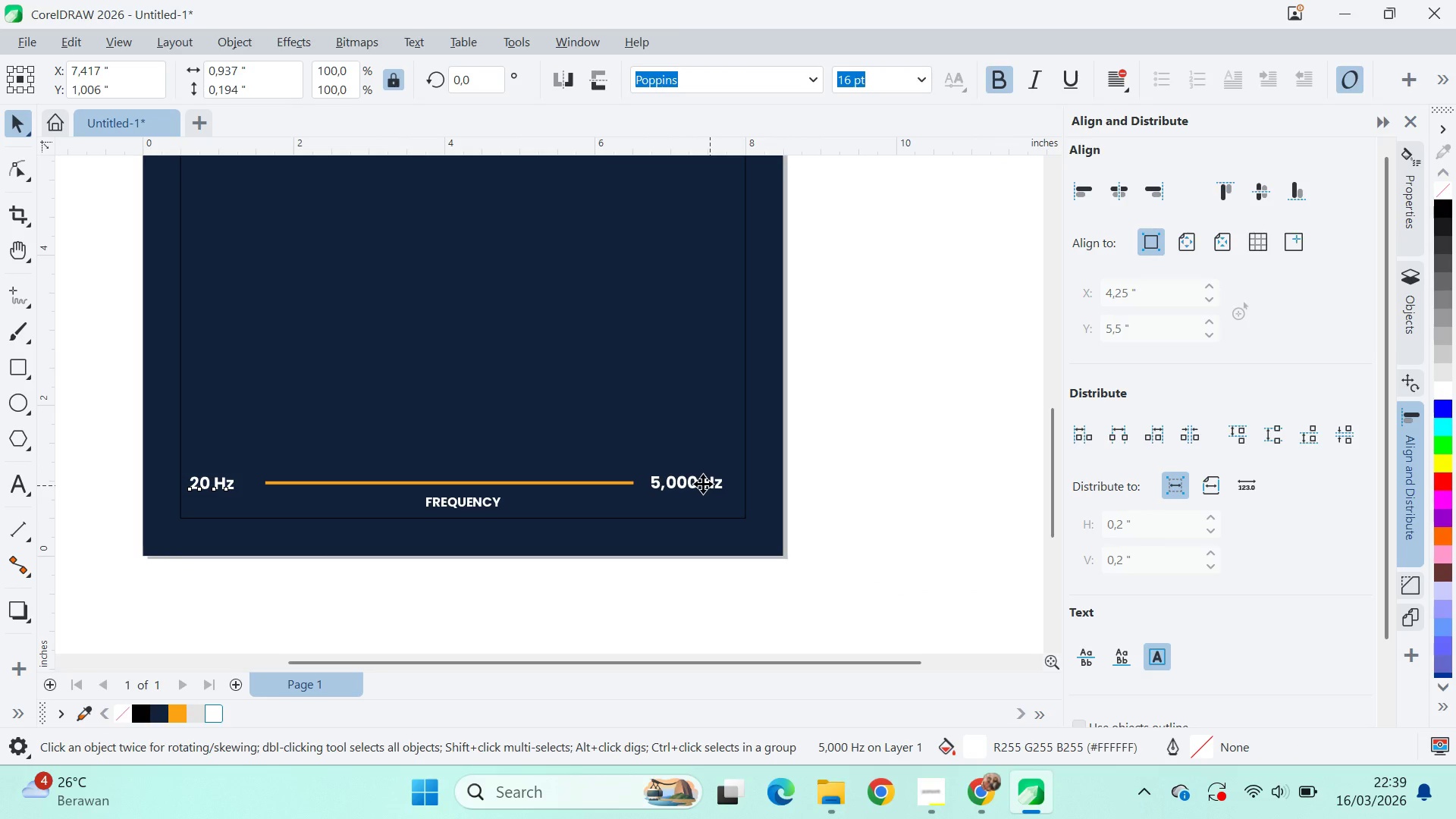 
left_click_drag(start_coordinate=[699, 486], to_coordinate=[570, 474])
 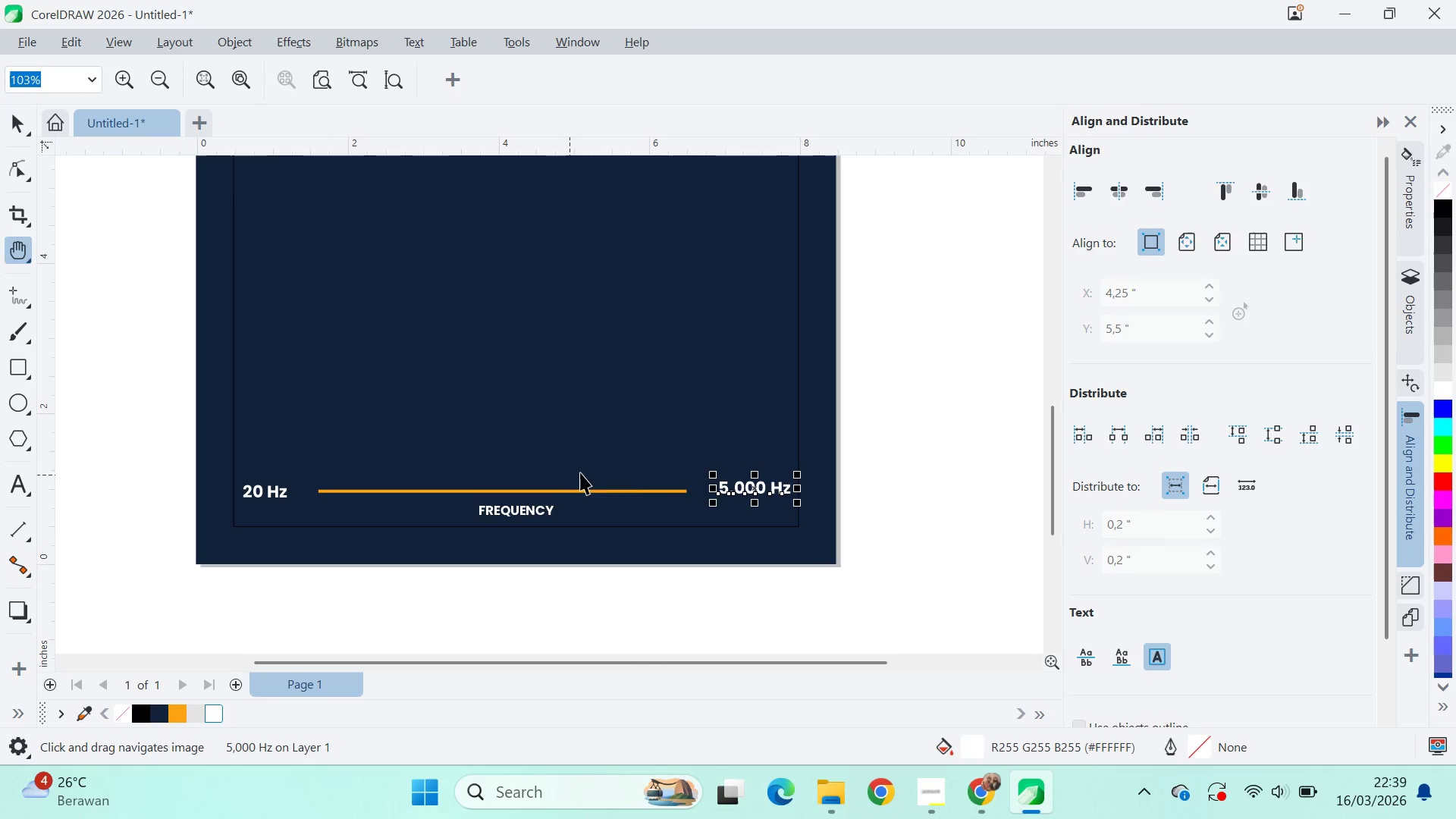 
scroll: coordinate [702, 483], scroll_direction: none, amount: 0.0
 